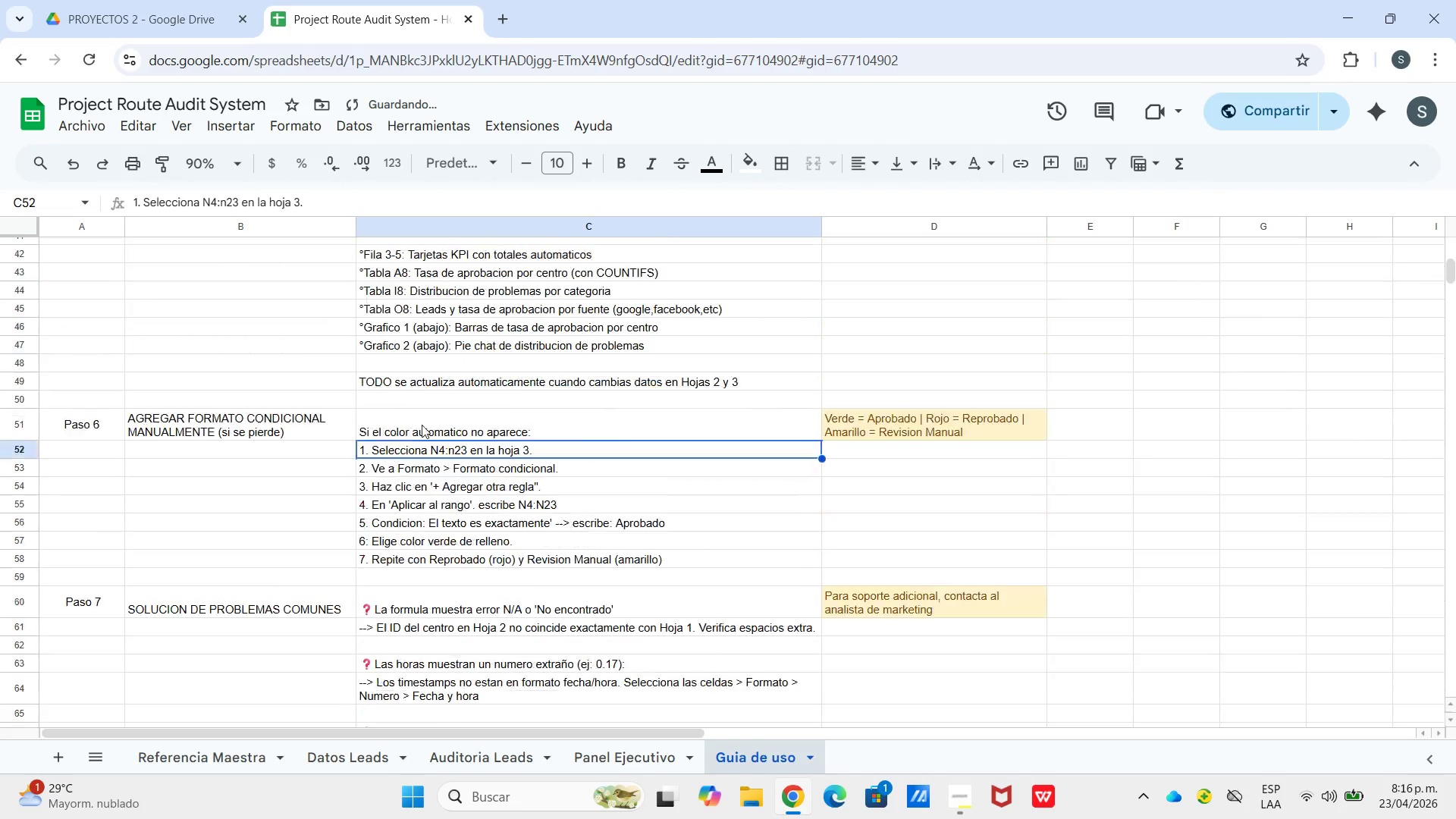 
scroll: coordinate [411, 417], scroll_direction: up, amount: 18.0
 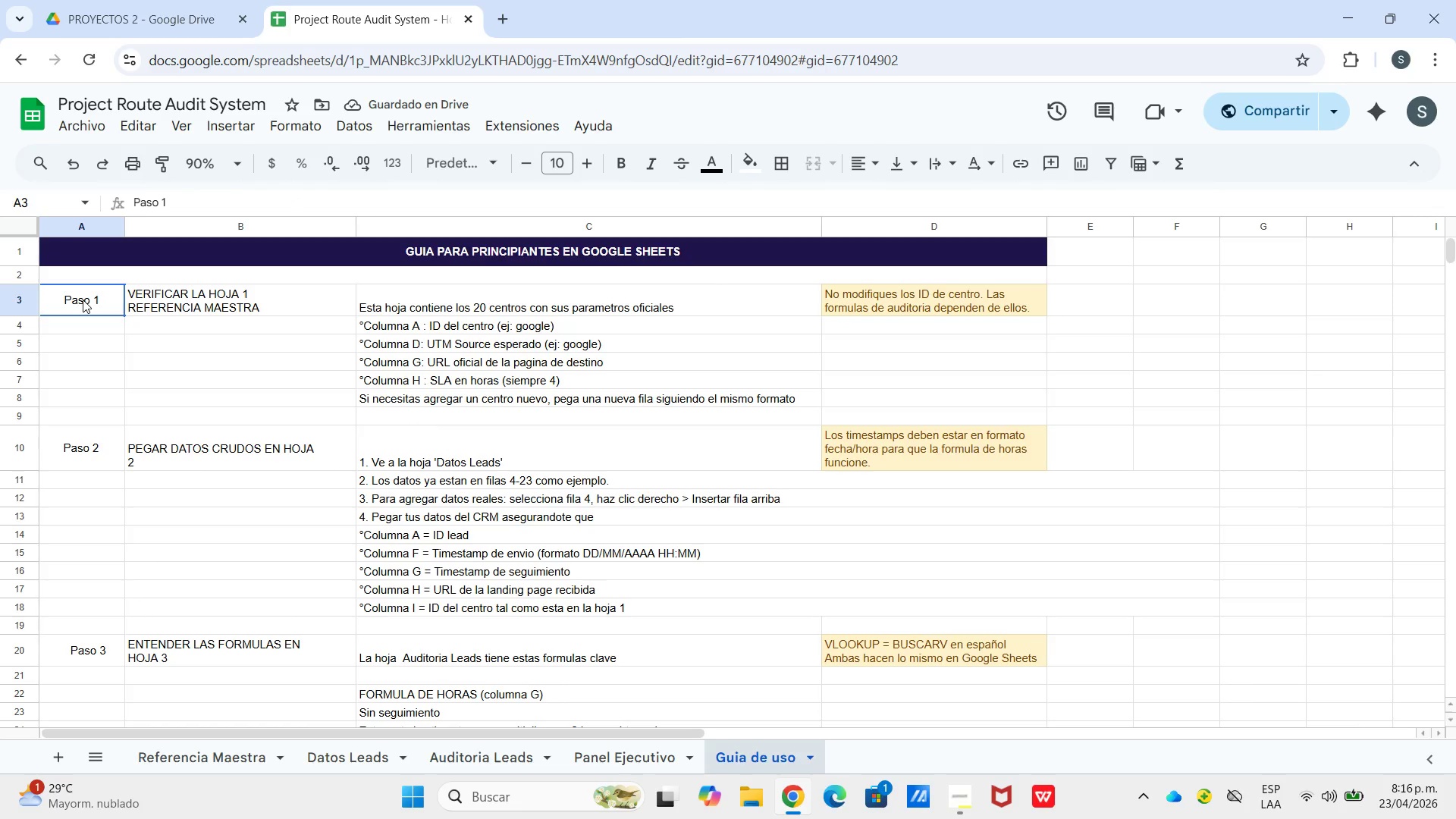 
left_click_drag(start_coordinate=[83, 300], to_coordinate=[733, 412])
 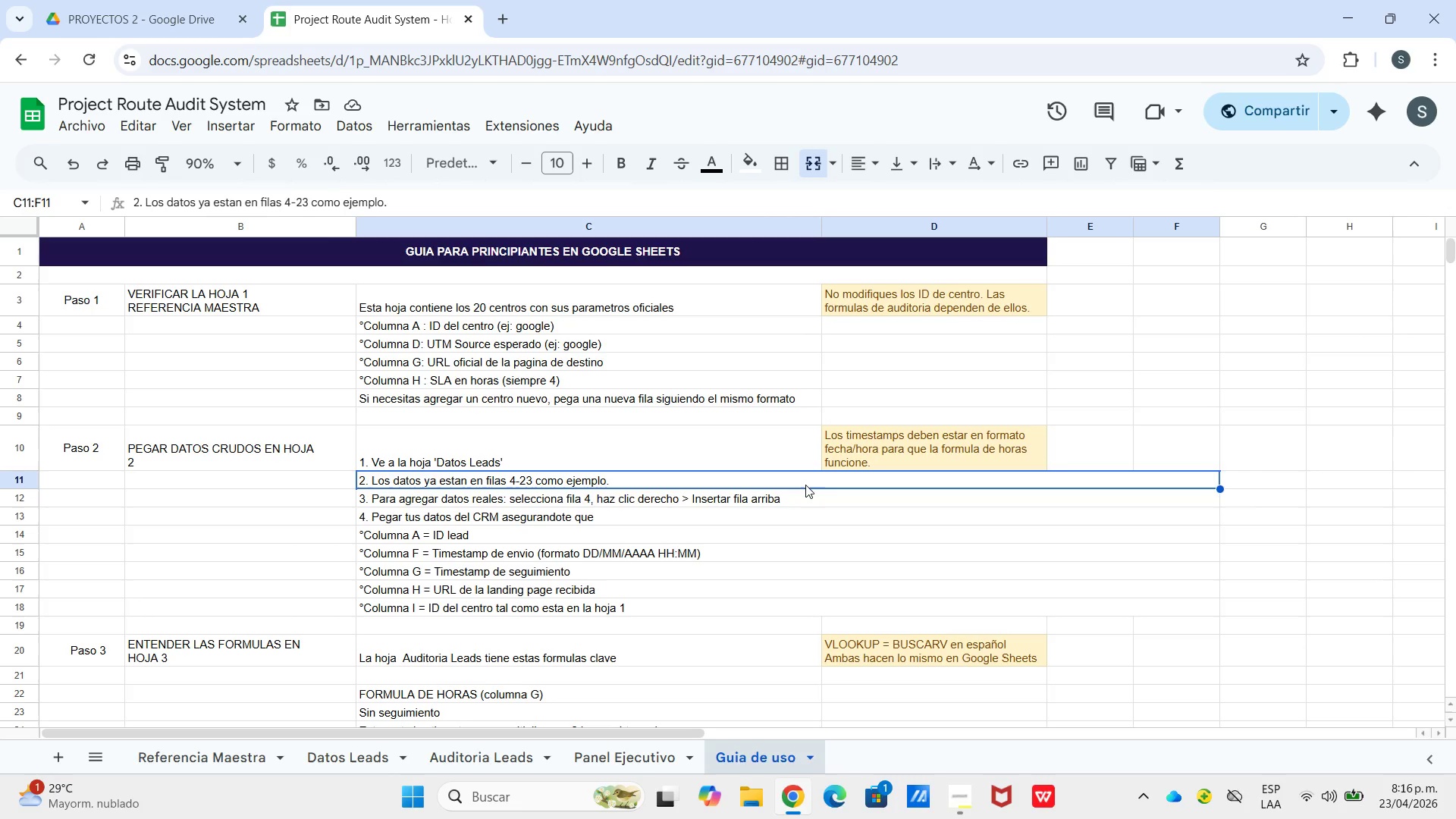 
scroll: coordinate [847, 412], scroll_direction: down, amount: 7.0
 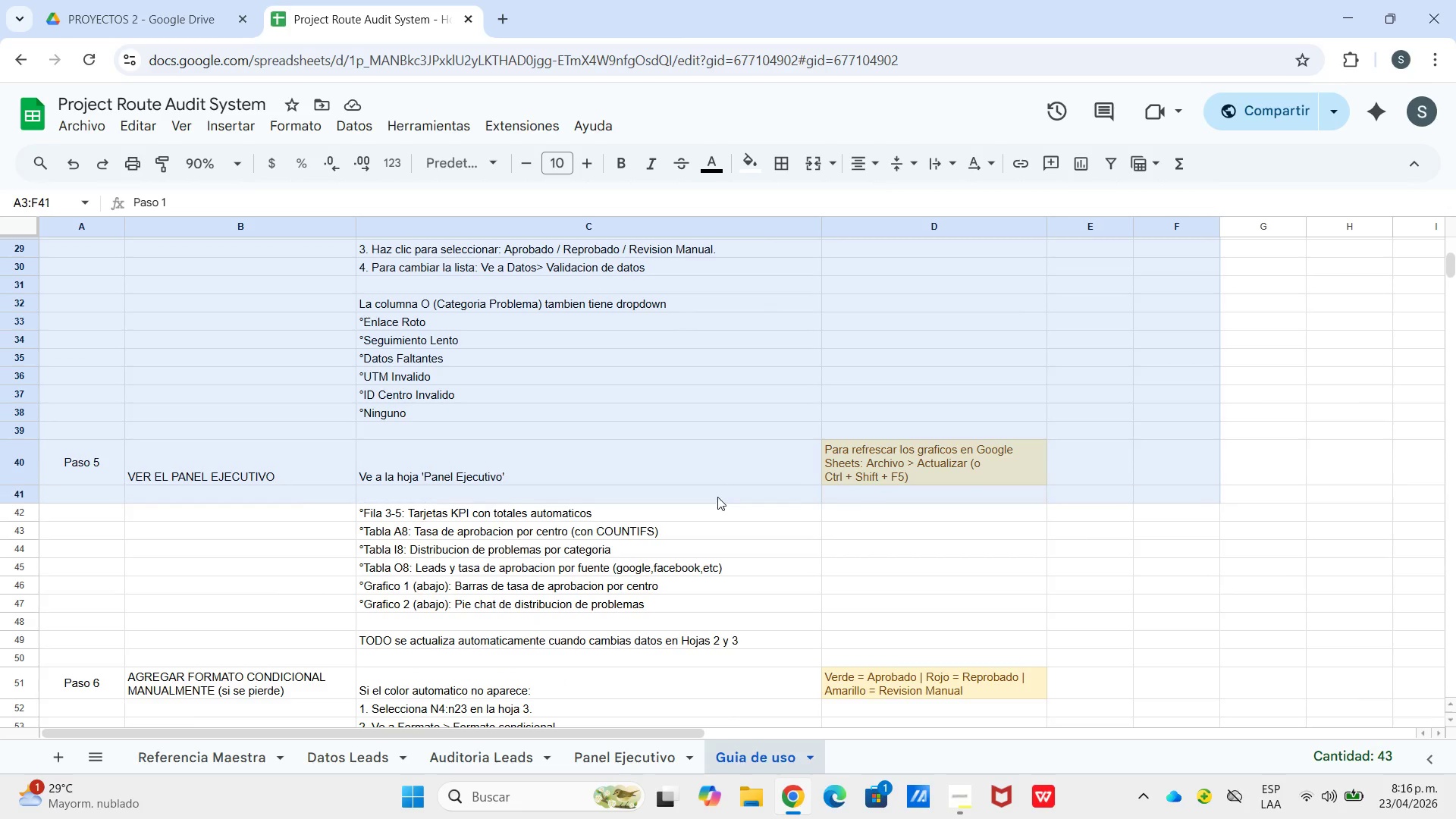 
scroll: coordinate [708, 452], scroll_direction: up, amount: 10.0
 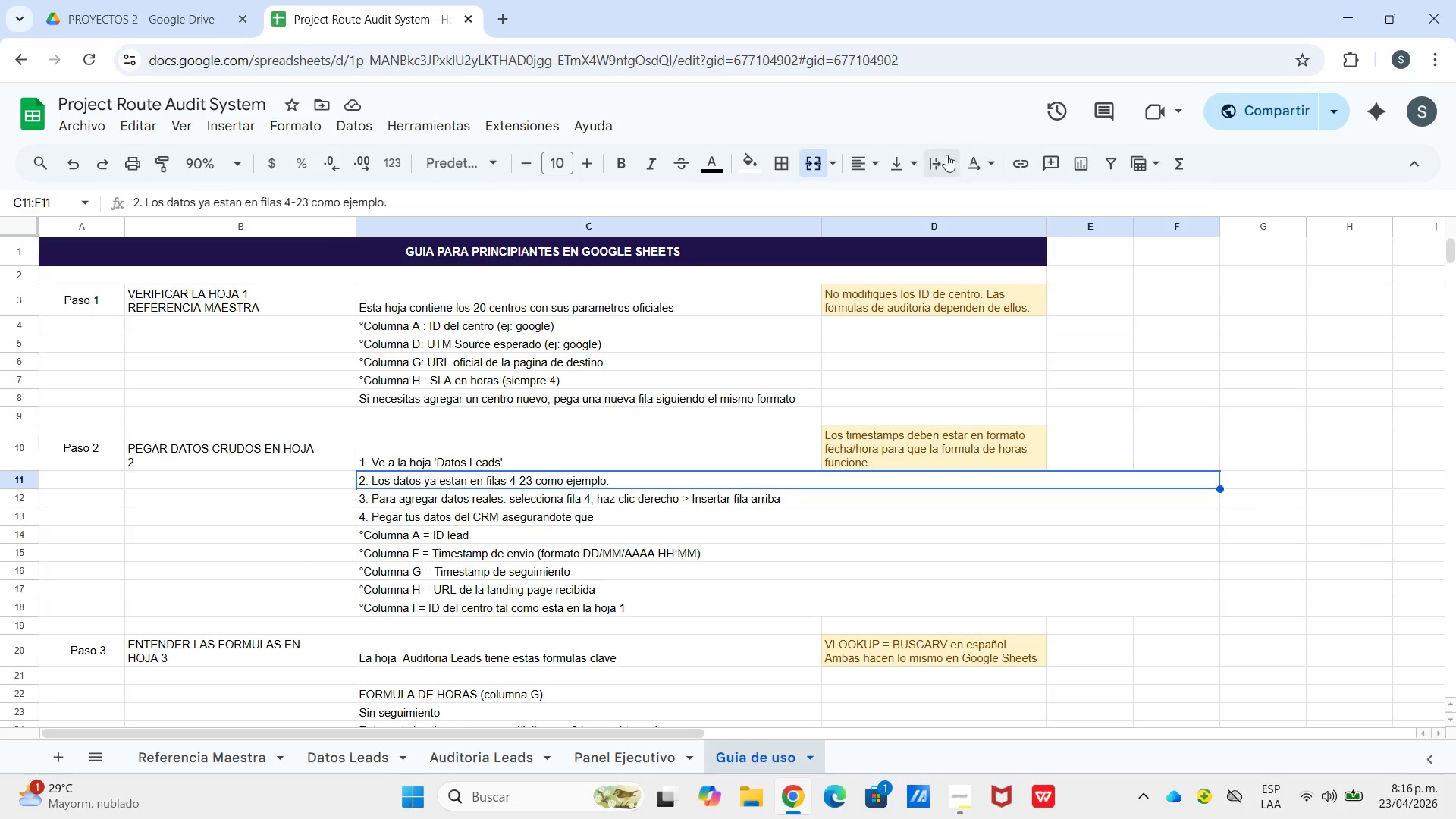 
double_click([818, 165])
 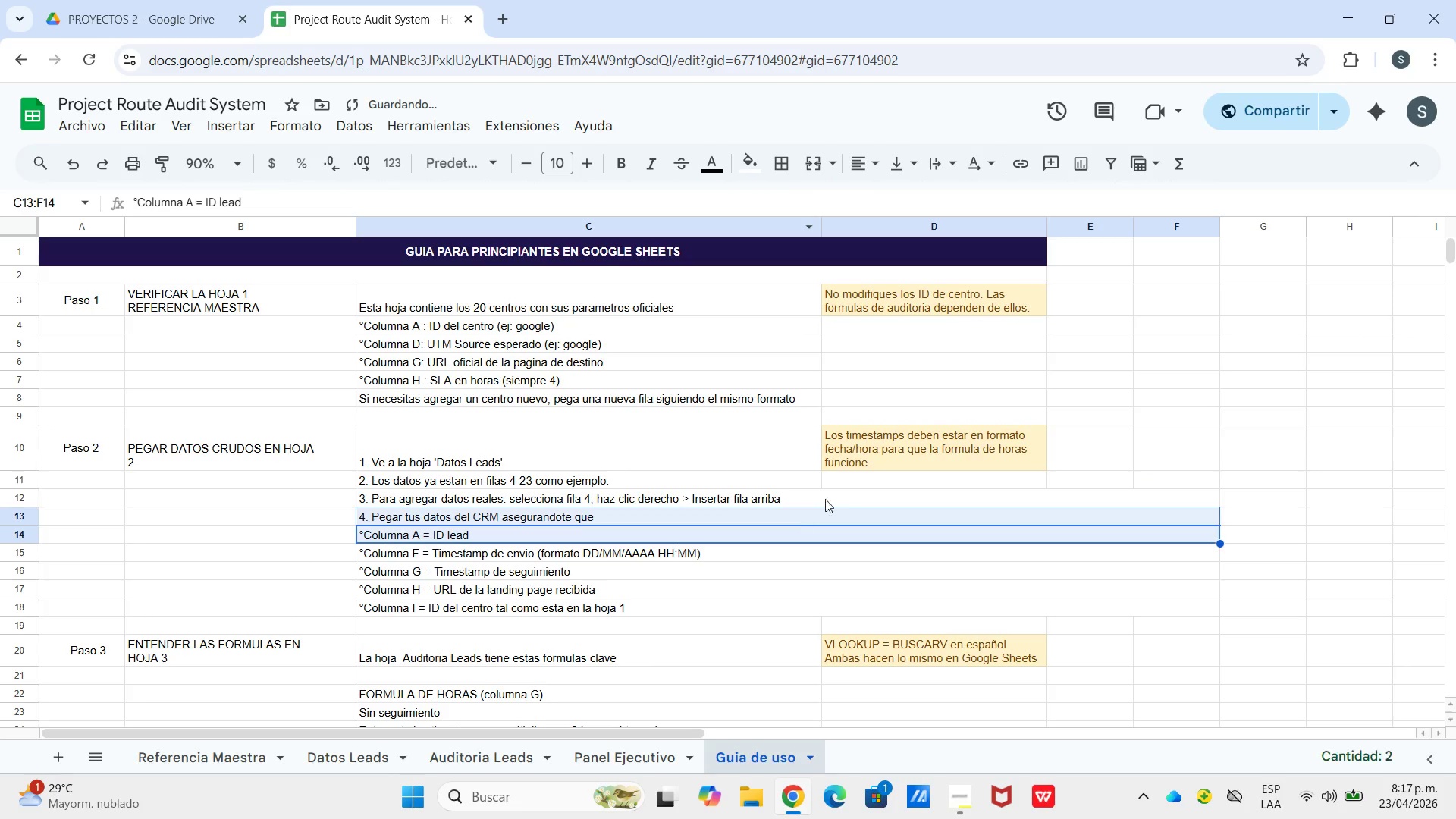 
left_click([850, 488])
 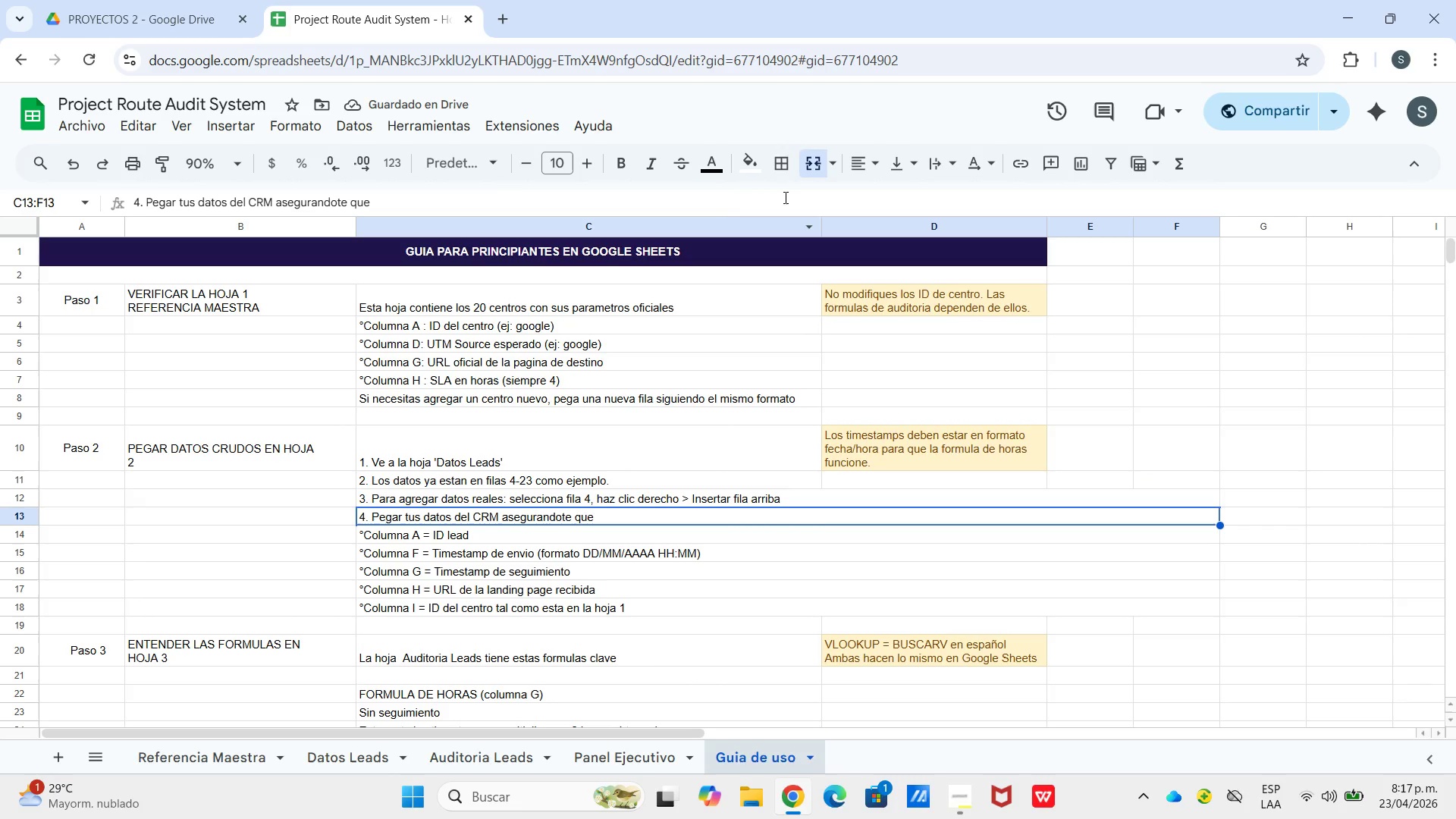 
left_click([812, 166])
 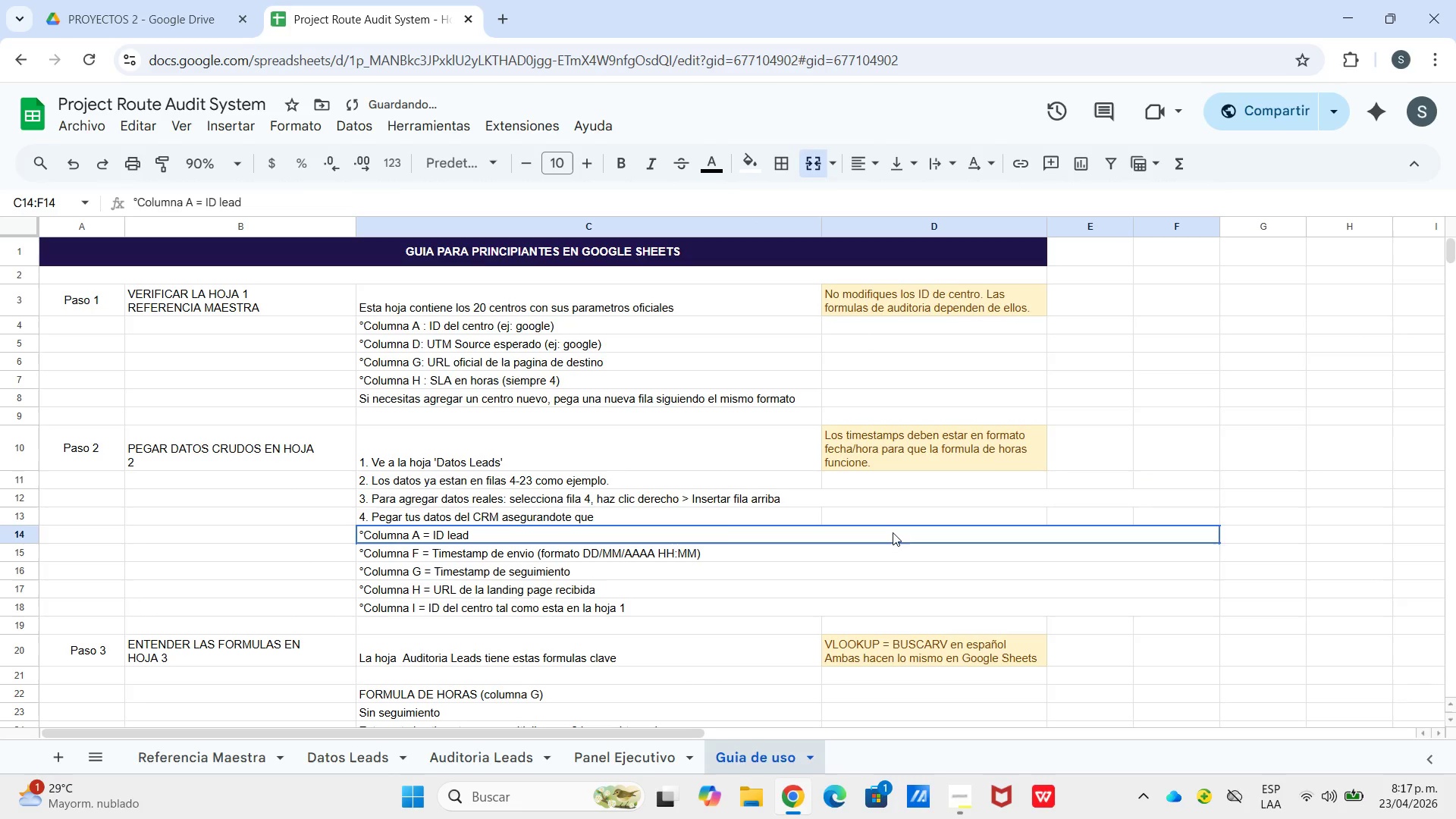 
left_click([893, 532])
 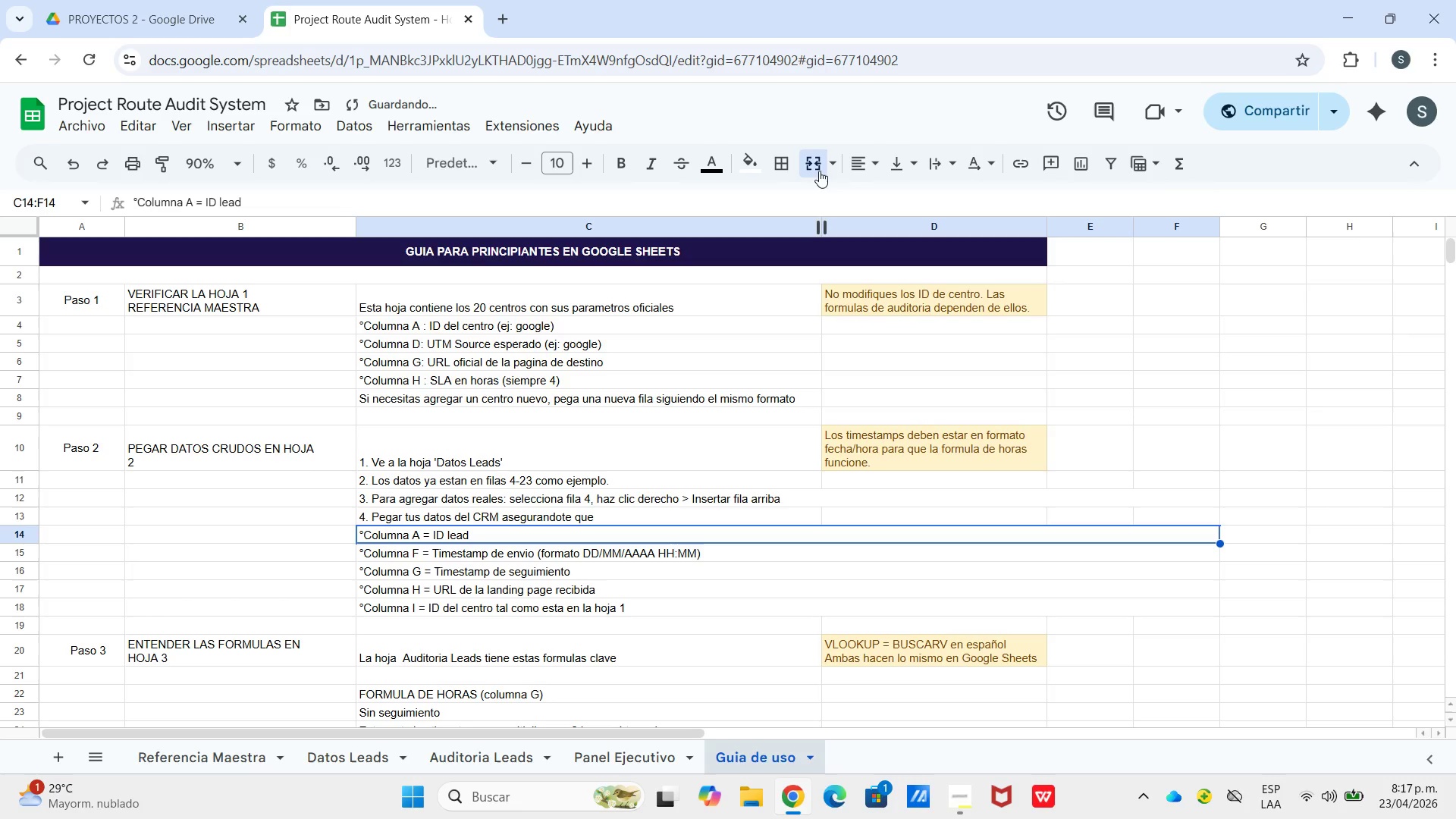 
left_click([818, 171])
 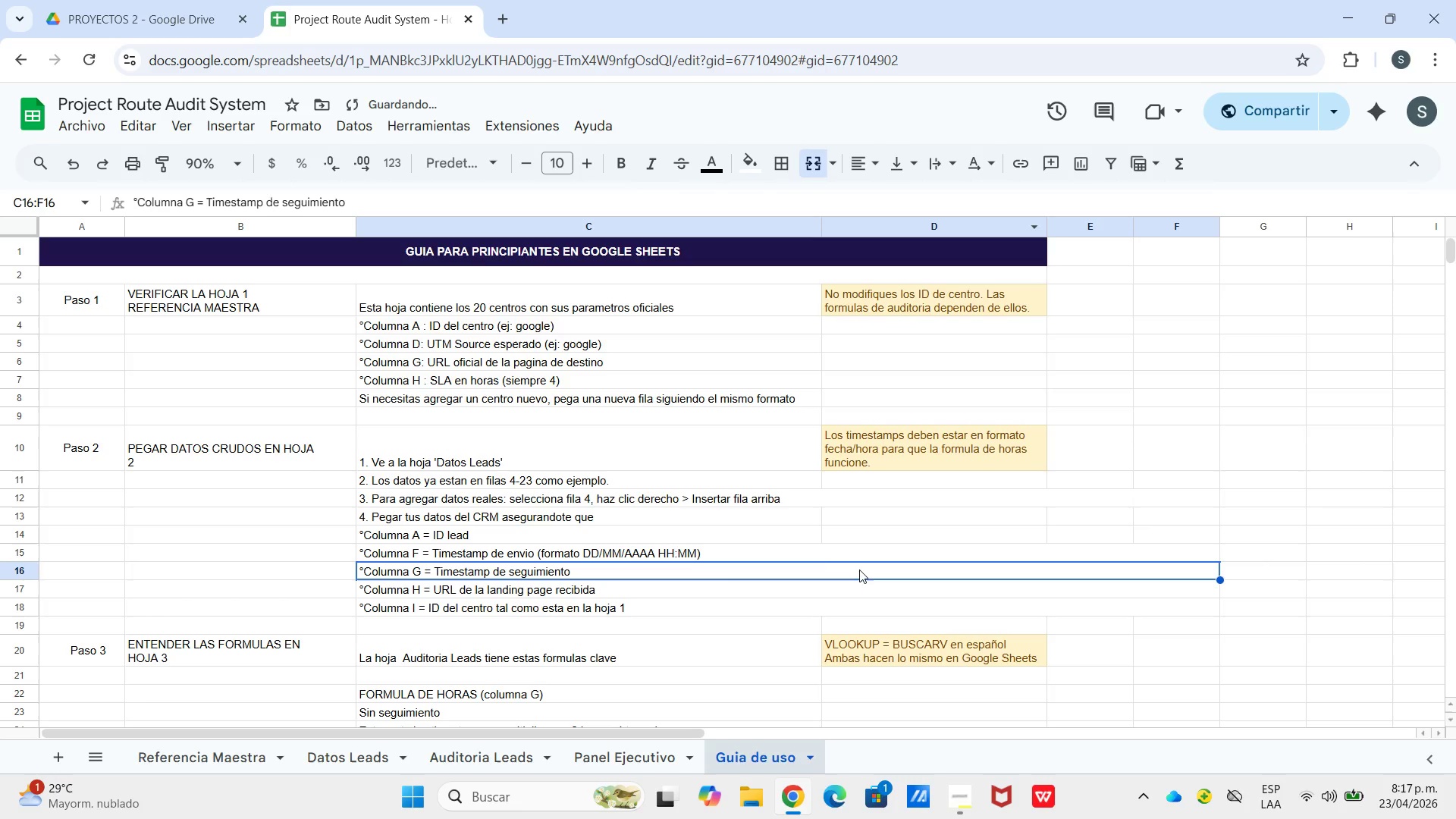 
left_click([860, 570])
 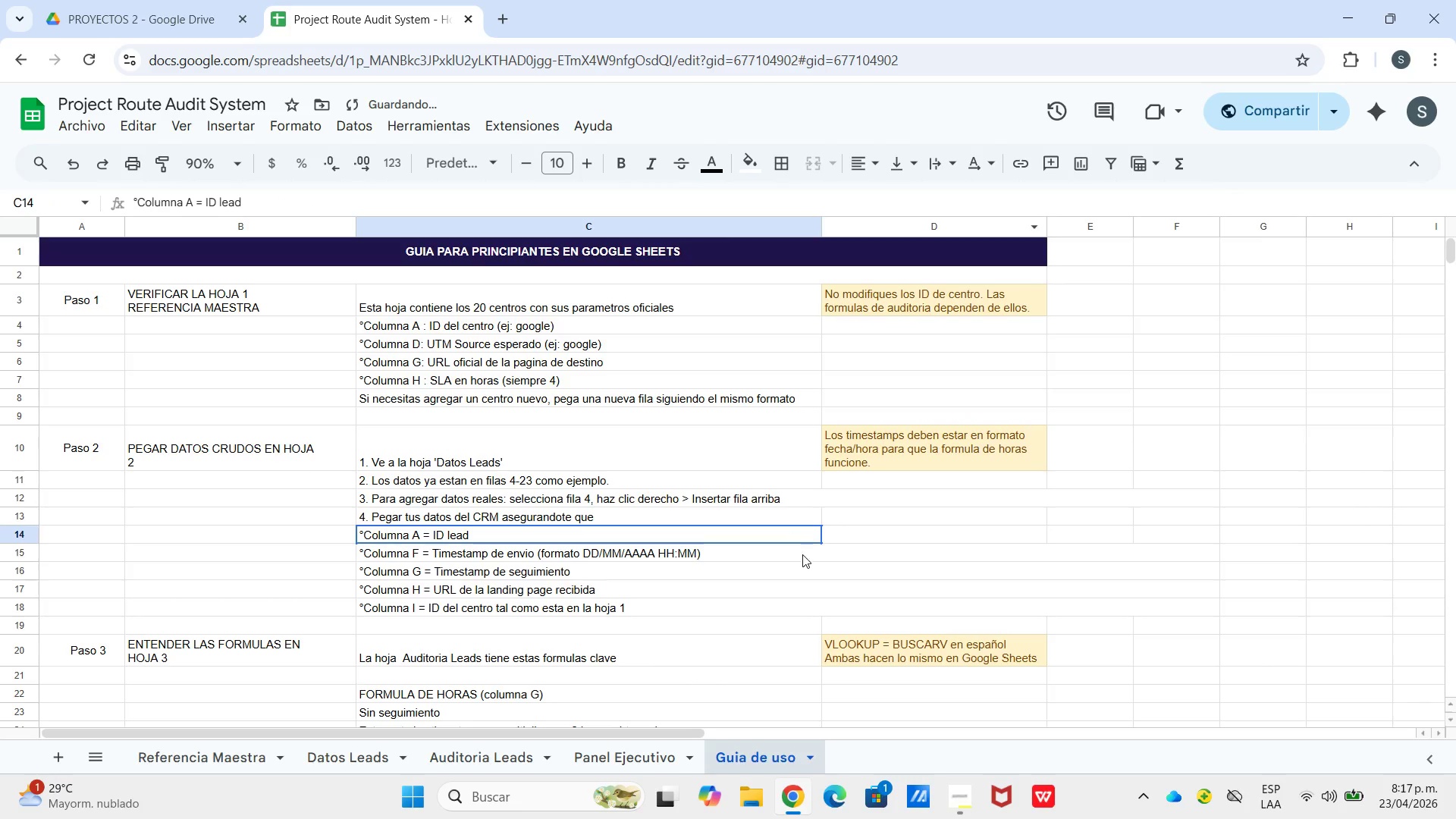 
left_click_drag(start_coordinate=[794, 535], to_coordinate=[828, 626])
 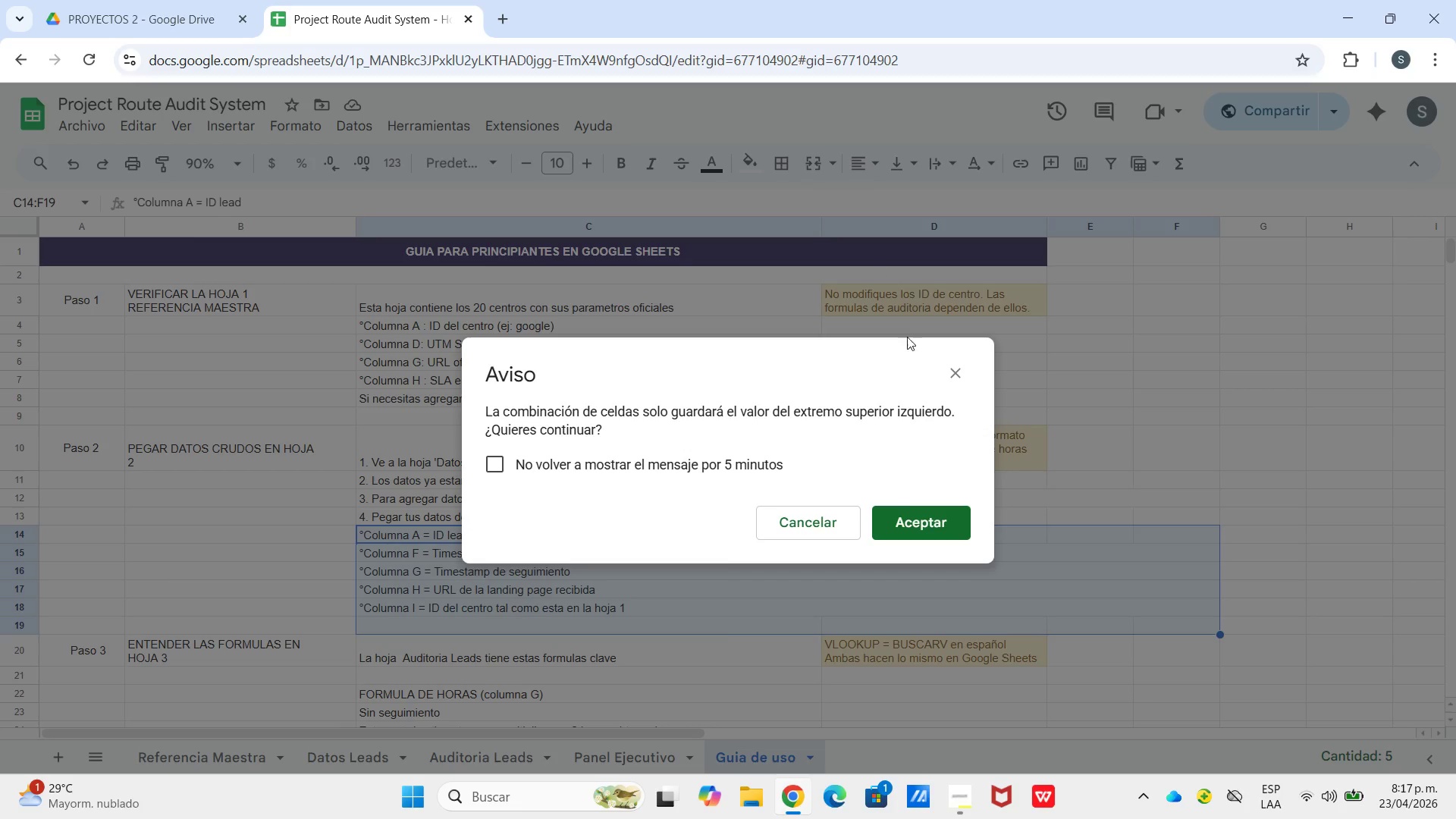 
left_click_drag(start_coordinate=[959, 374], to_coordinate=[958, 369])
 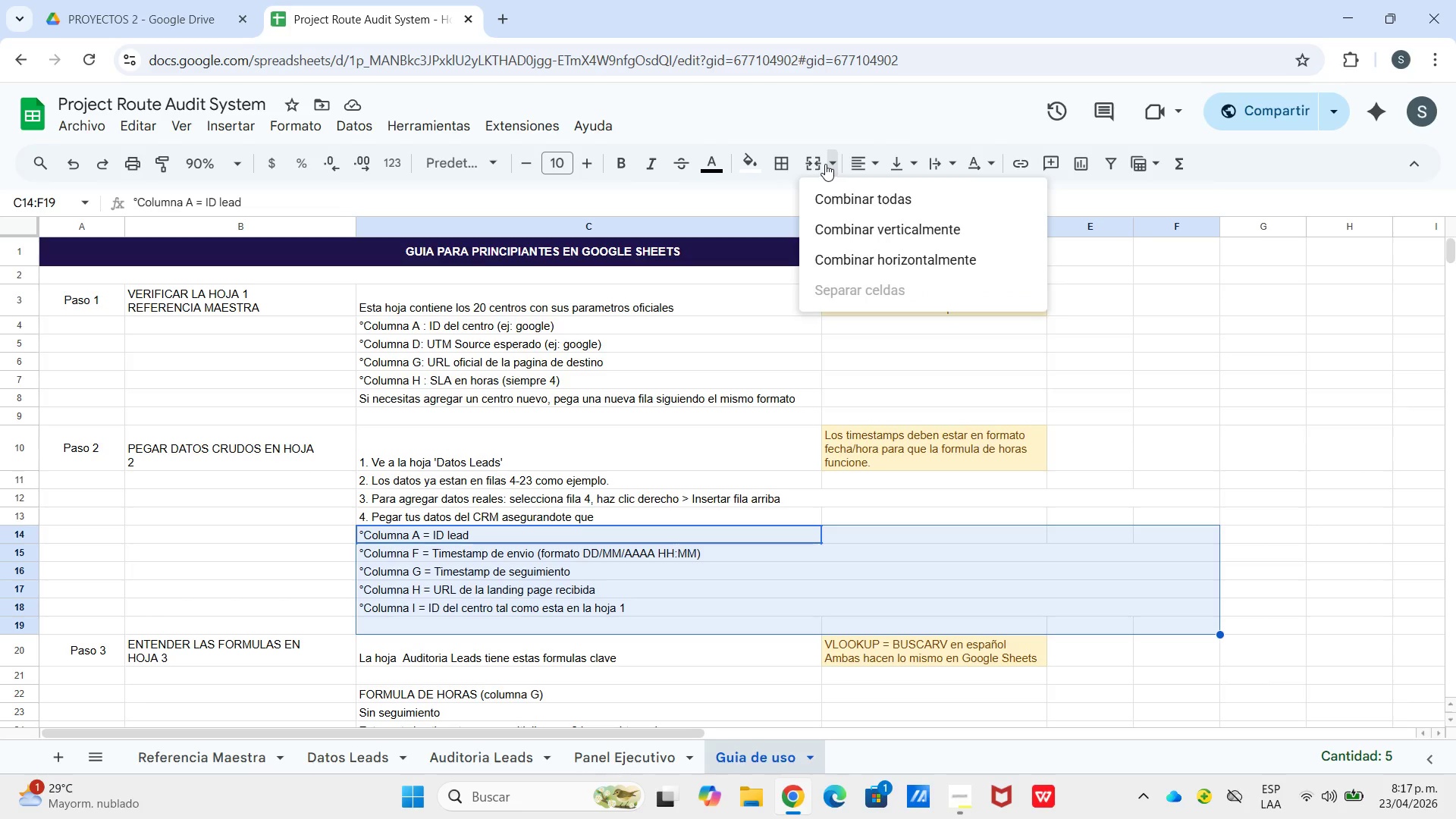 
left_click_drag(start_coordinate=[825, 165], to_coordinate=[833, 169])
 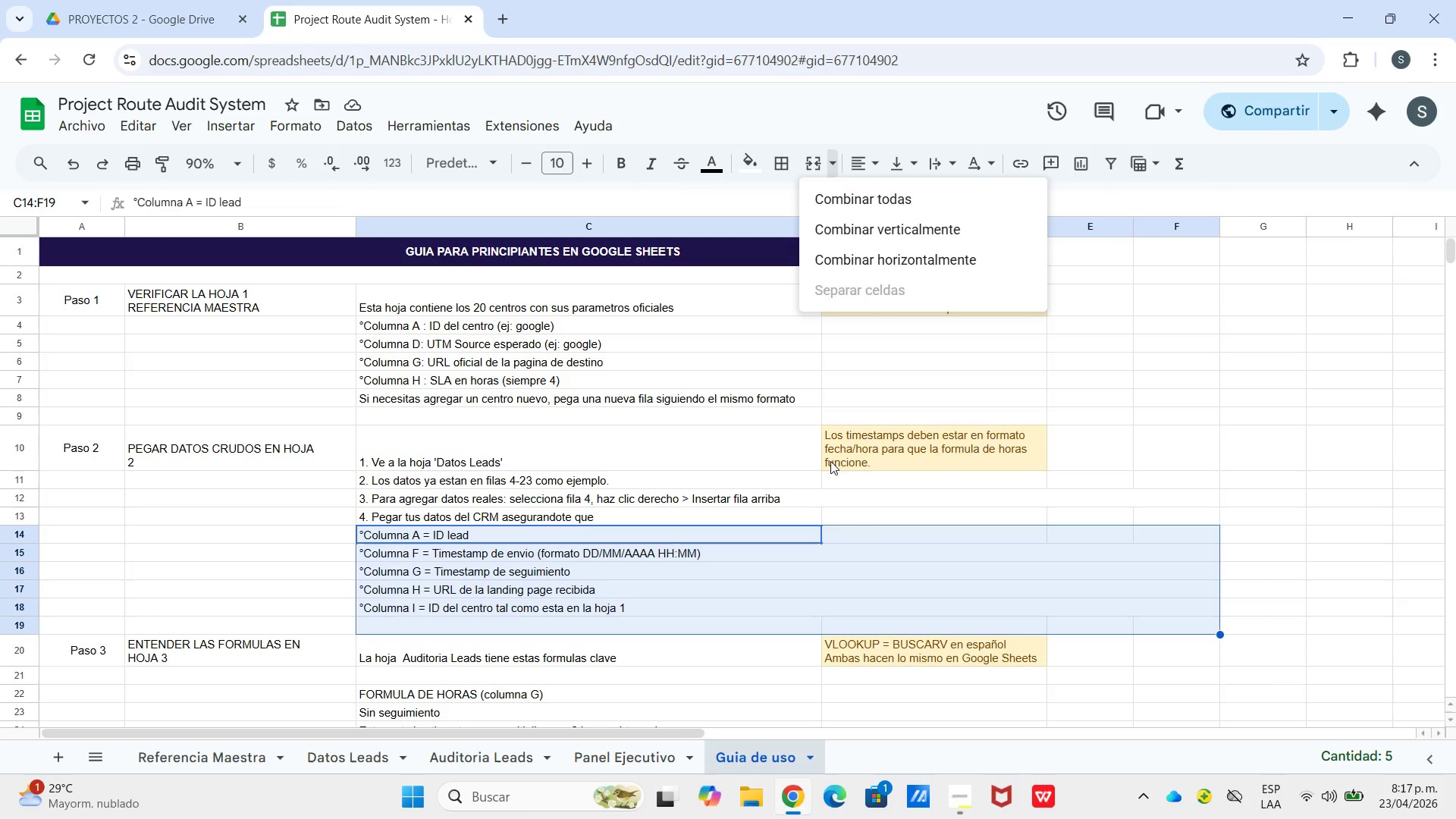 
left_click_drag(start_coordinate=[836, 563], to_coordinate=[825, 564])
 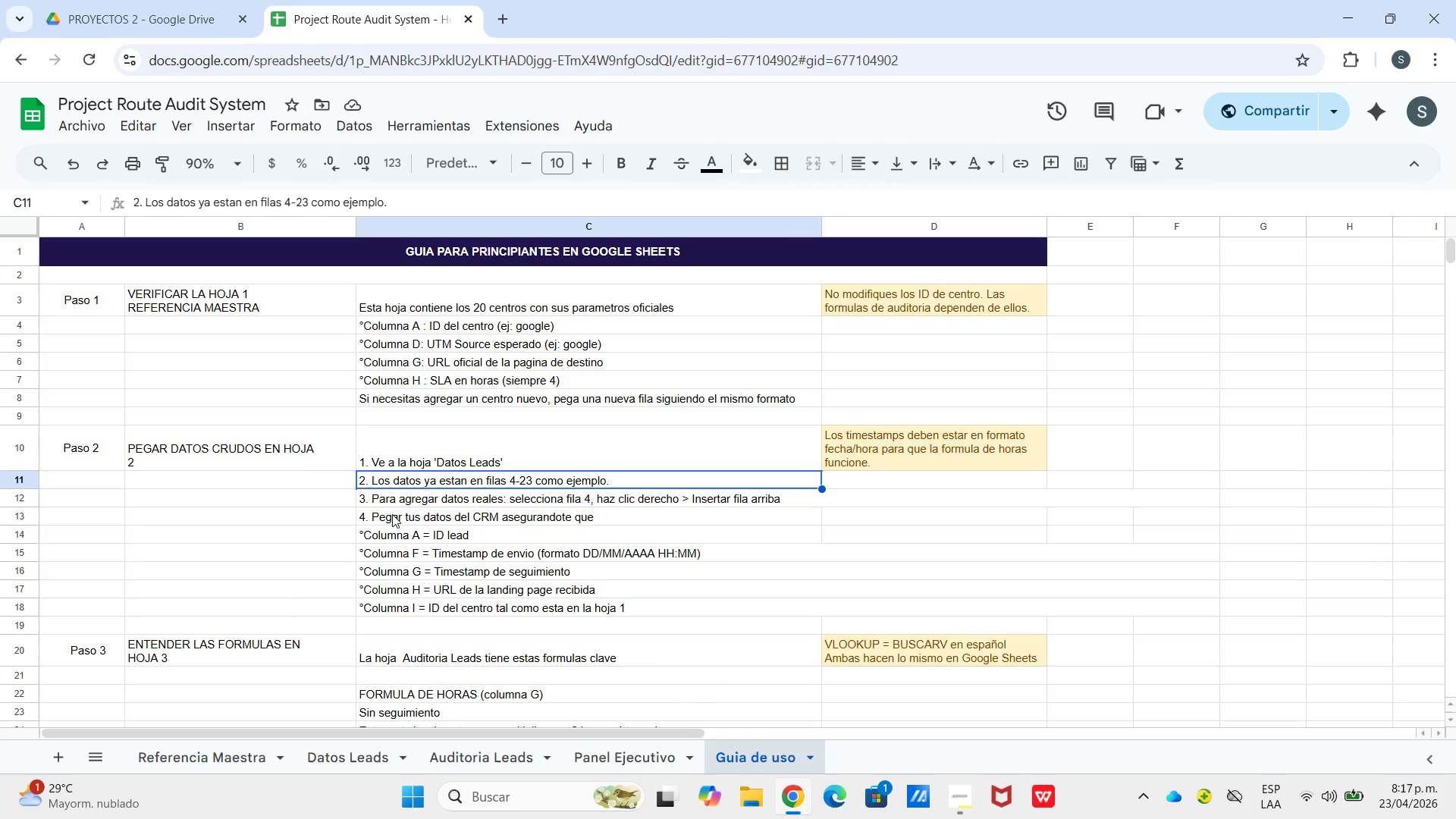 
left_click([392, 538])
 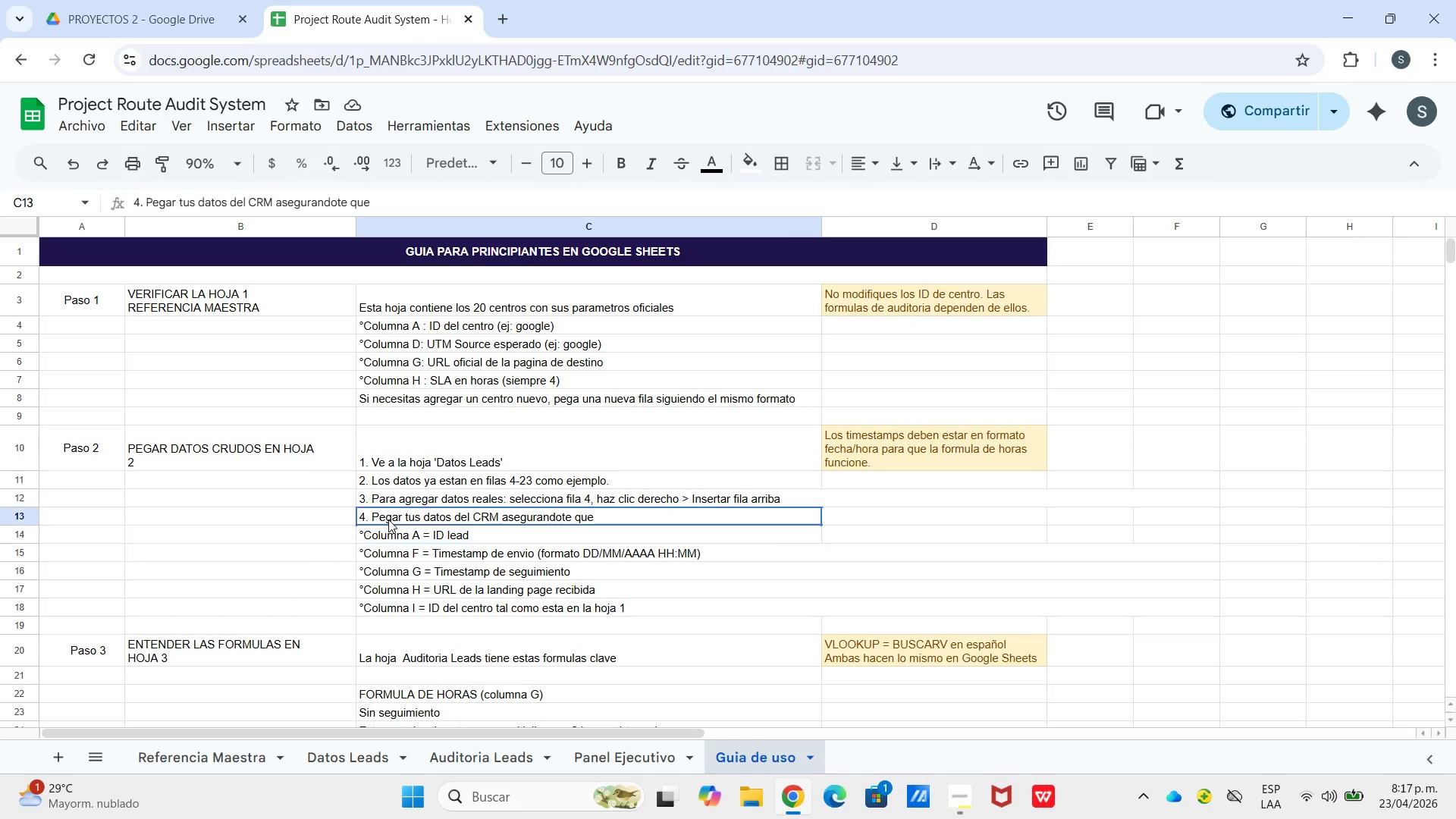 
left_click([388, 519])
 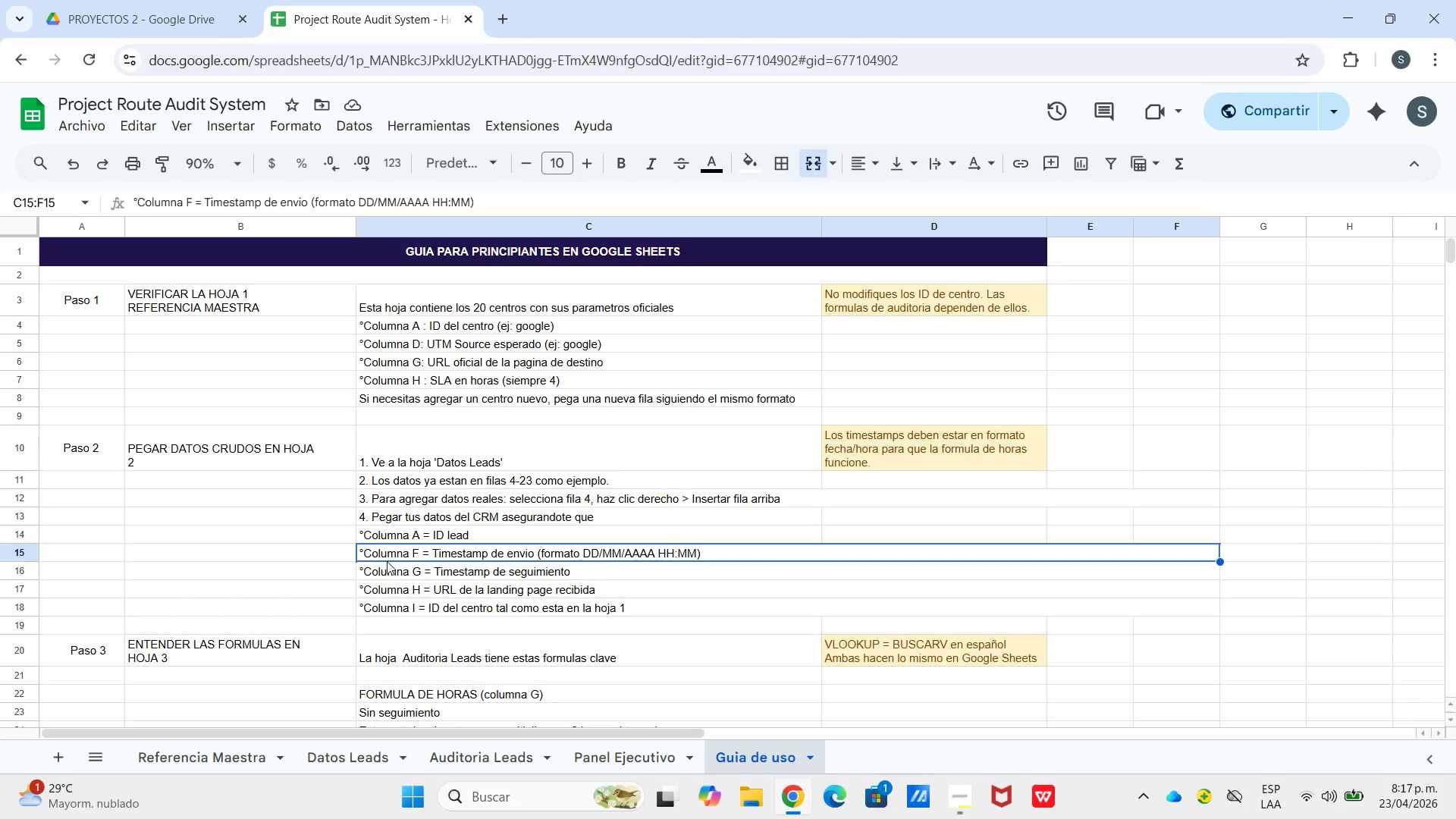 
left_click_drag(start_coordinate=[387, 560], to_coordinate=[409, 611])
 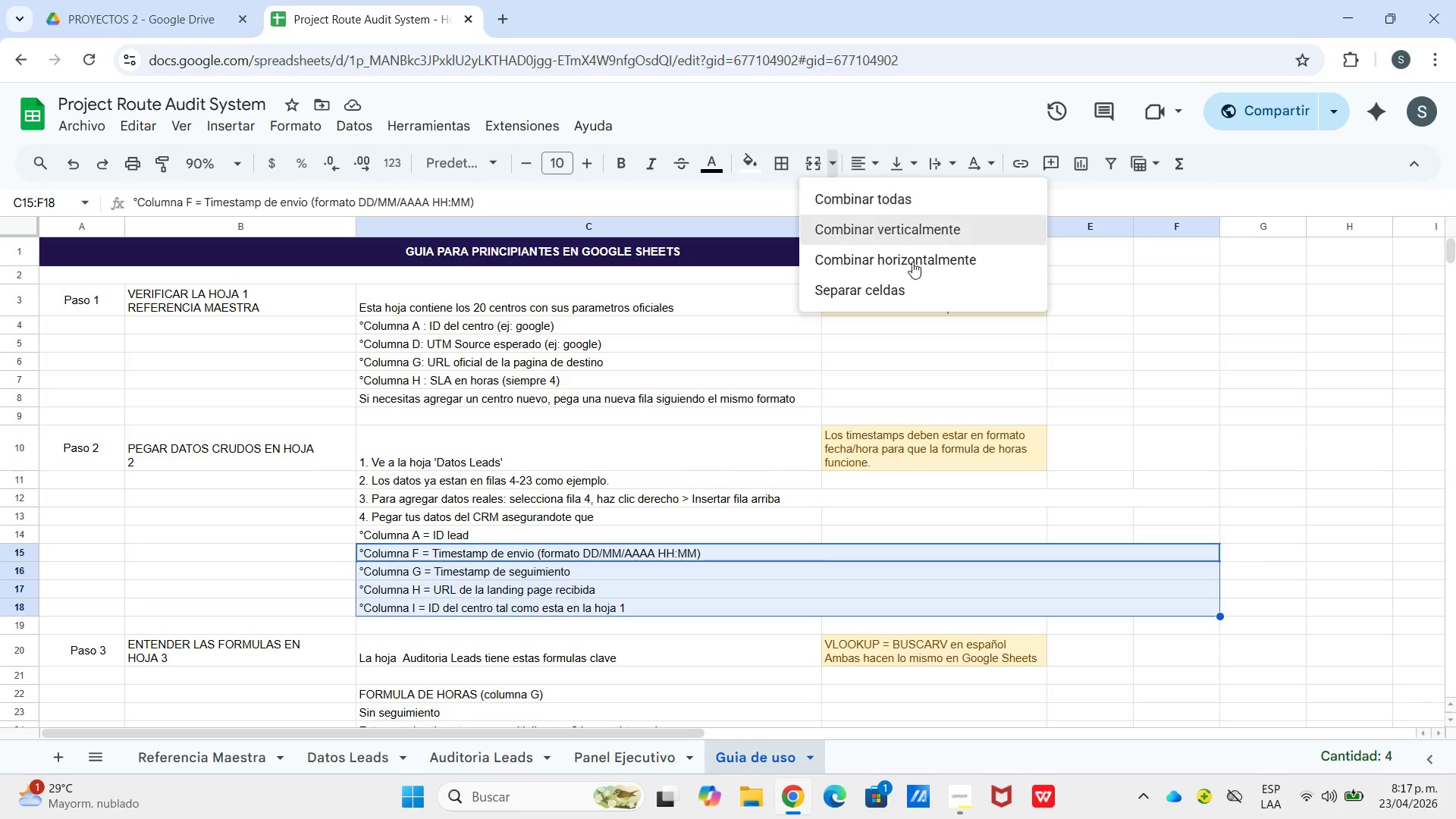 
left_click_drag(start_coordinate=[906, 287], to_coordinate=[902, 290])
 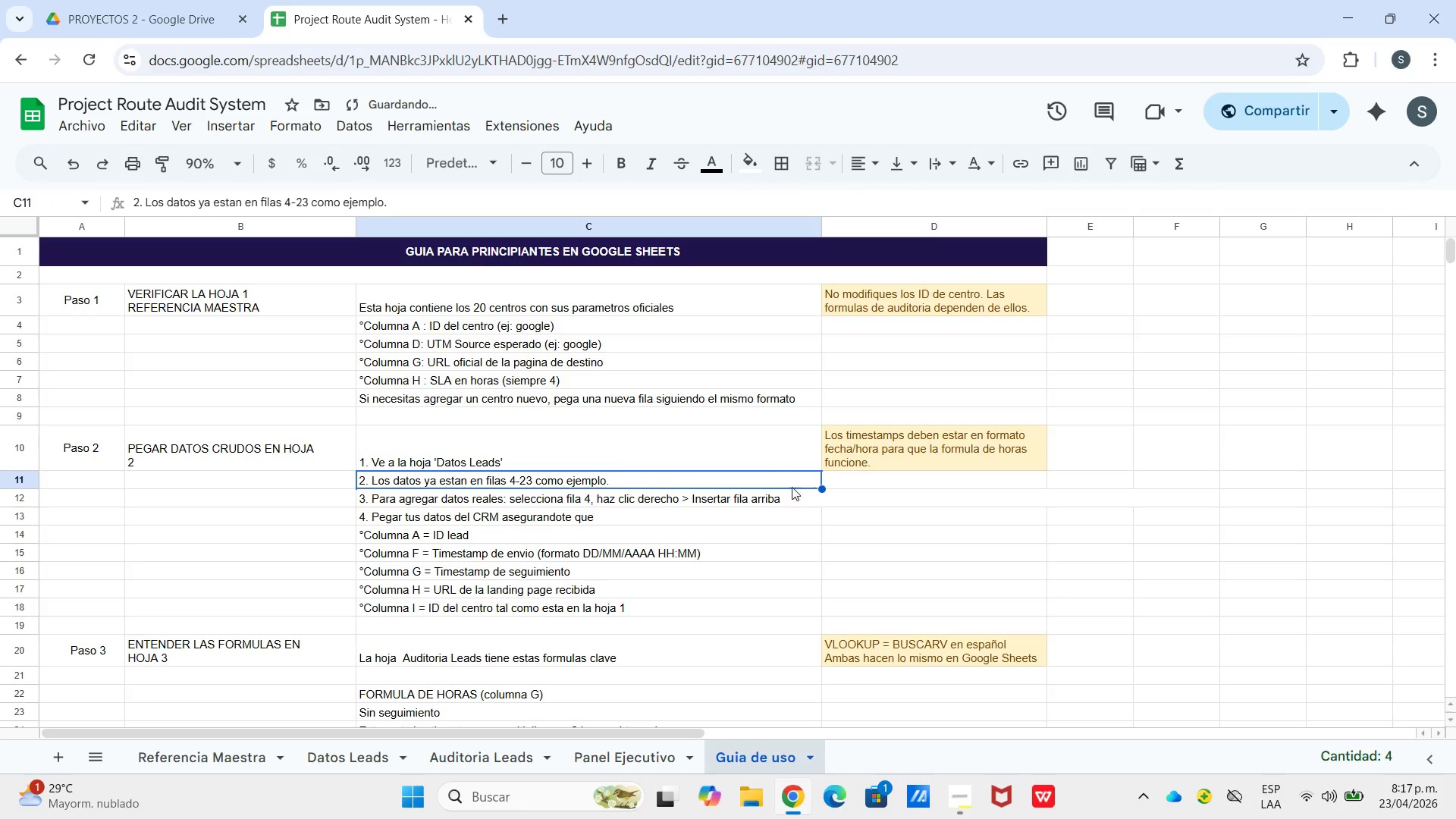 
double_click([796, 490])
 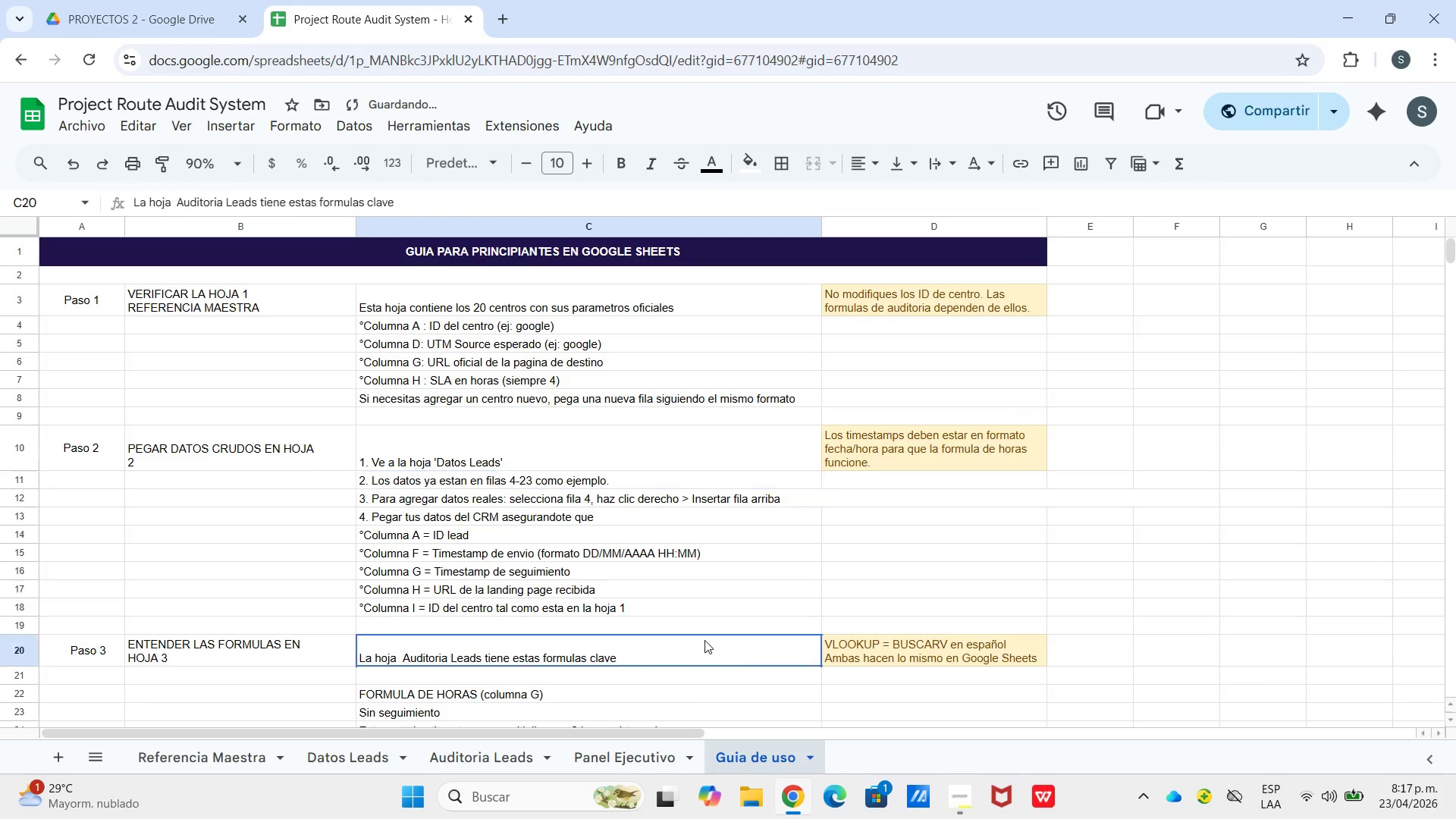 
left_click([704, 640])
 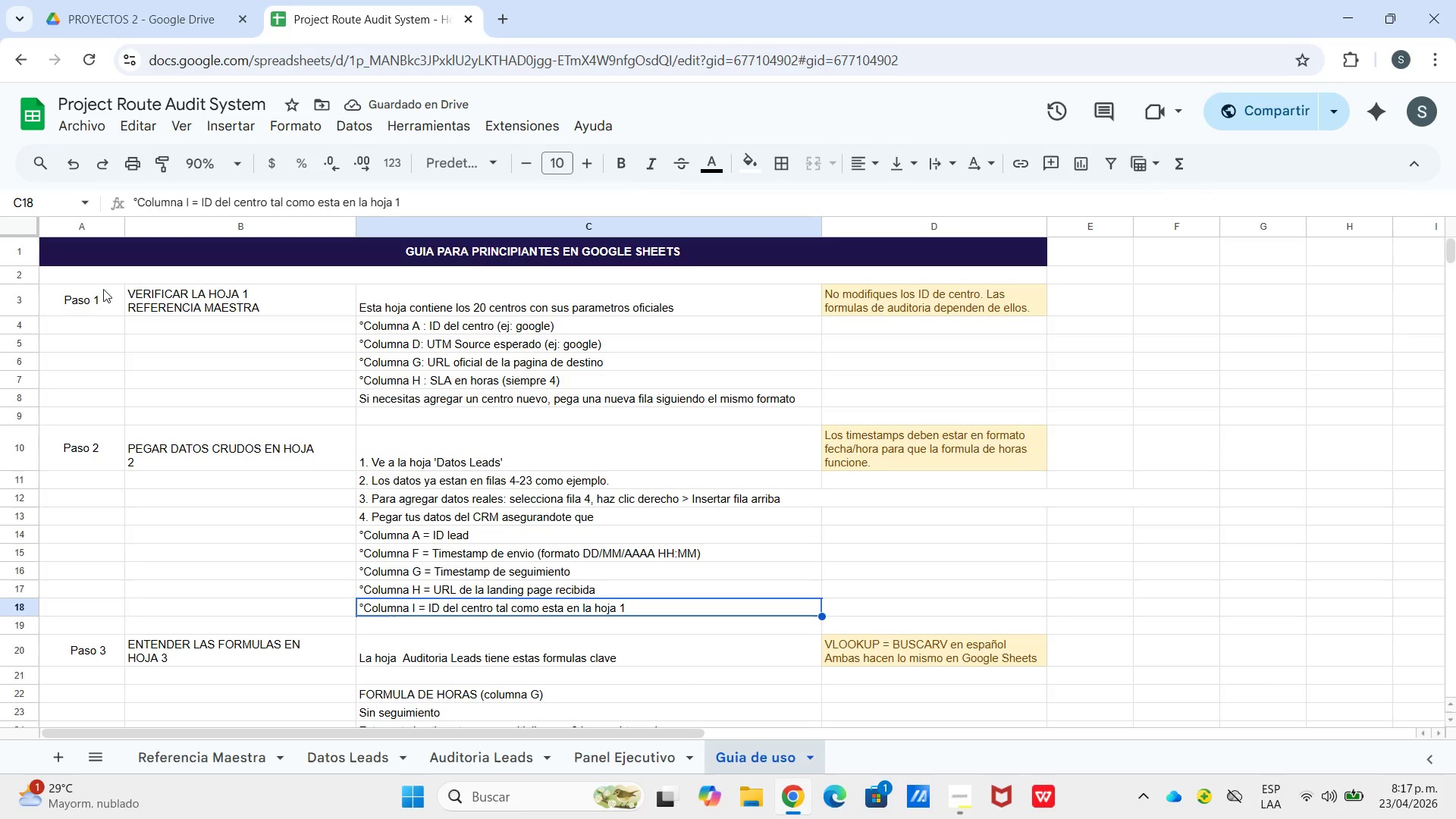 
left_click_drag(start_coordinate=[59, 301], to_coordinate=[799, 471])
 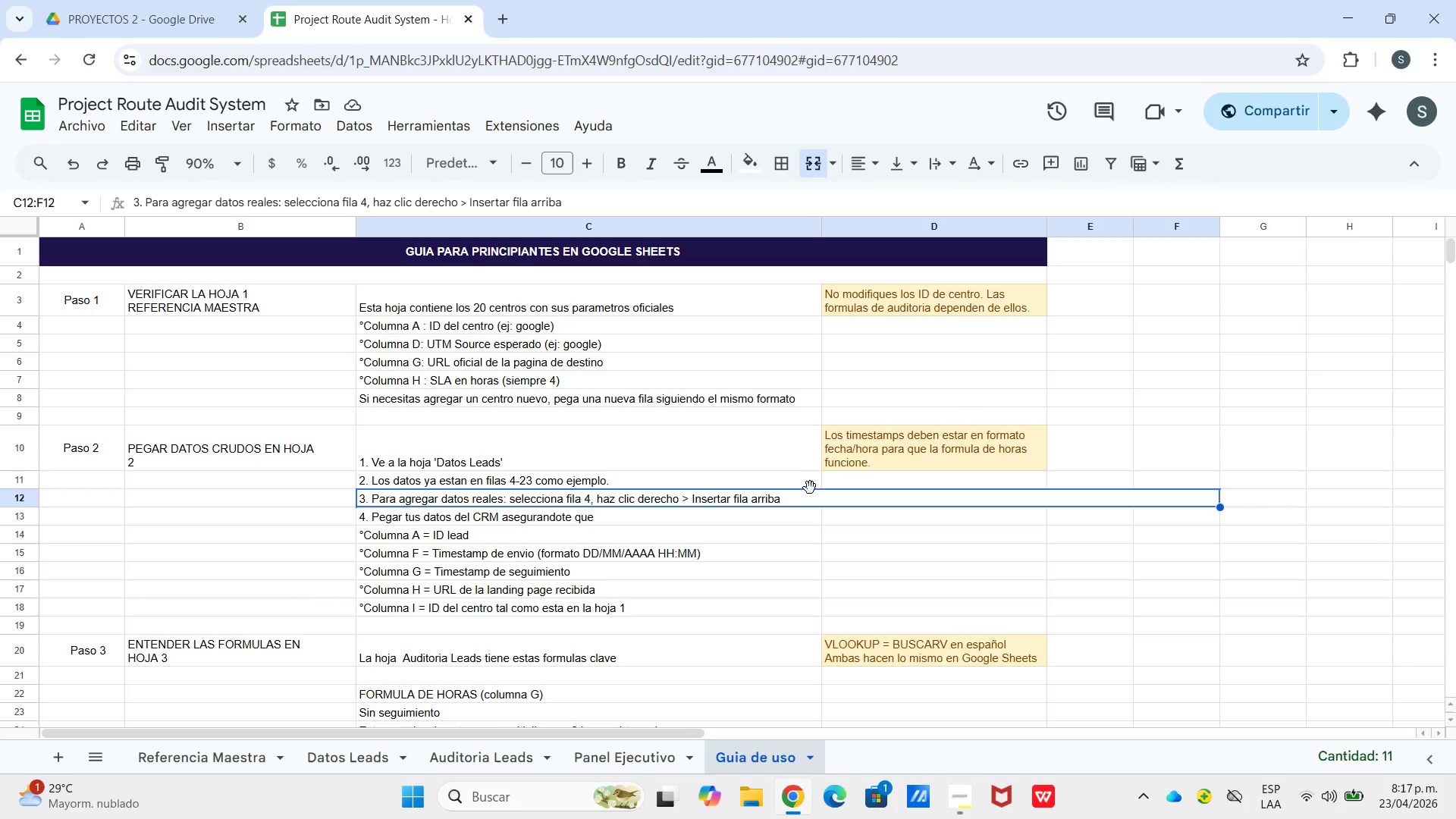 
left_click([810, 491])
 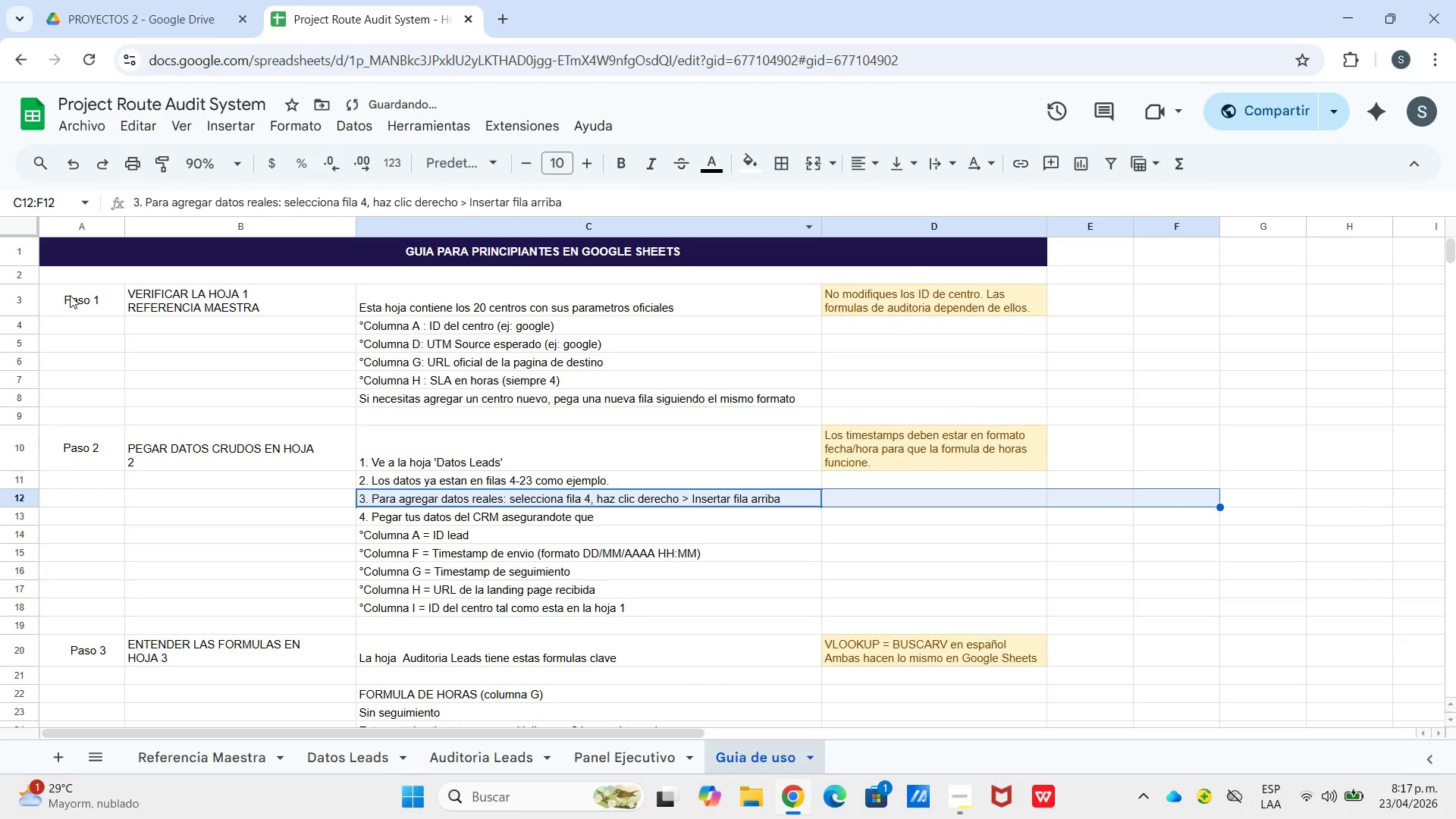 
left_click([80, 305])
 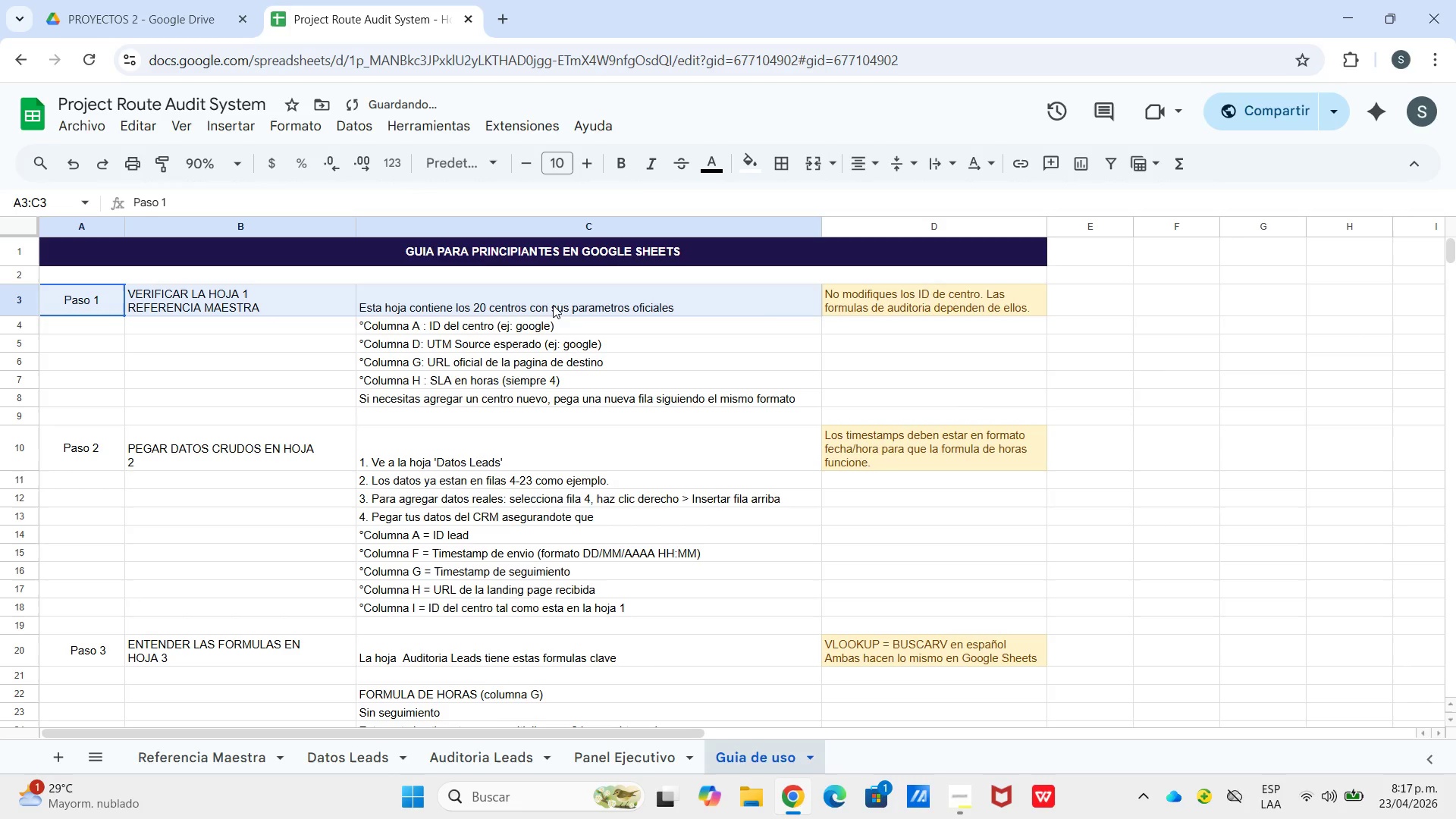 
left_click_drag(start_coordinate=[80, 306], to_coordinate=[914, 435])
 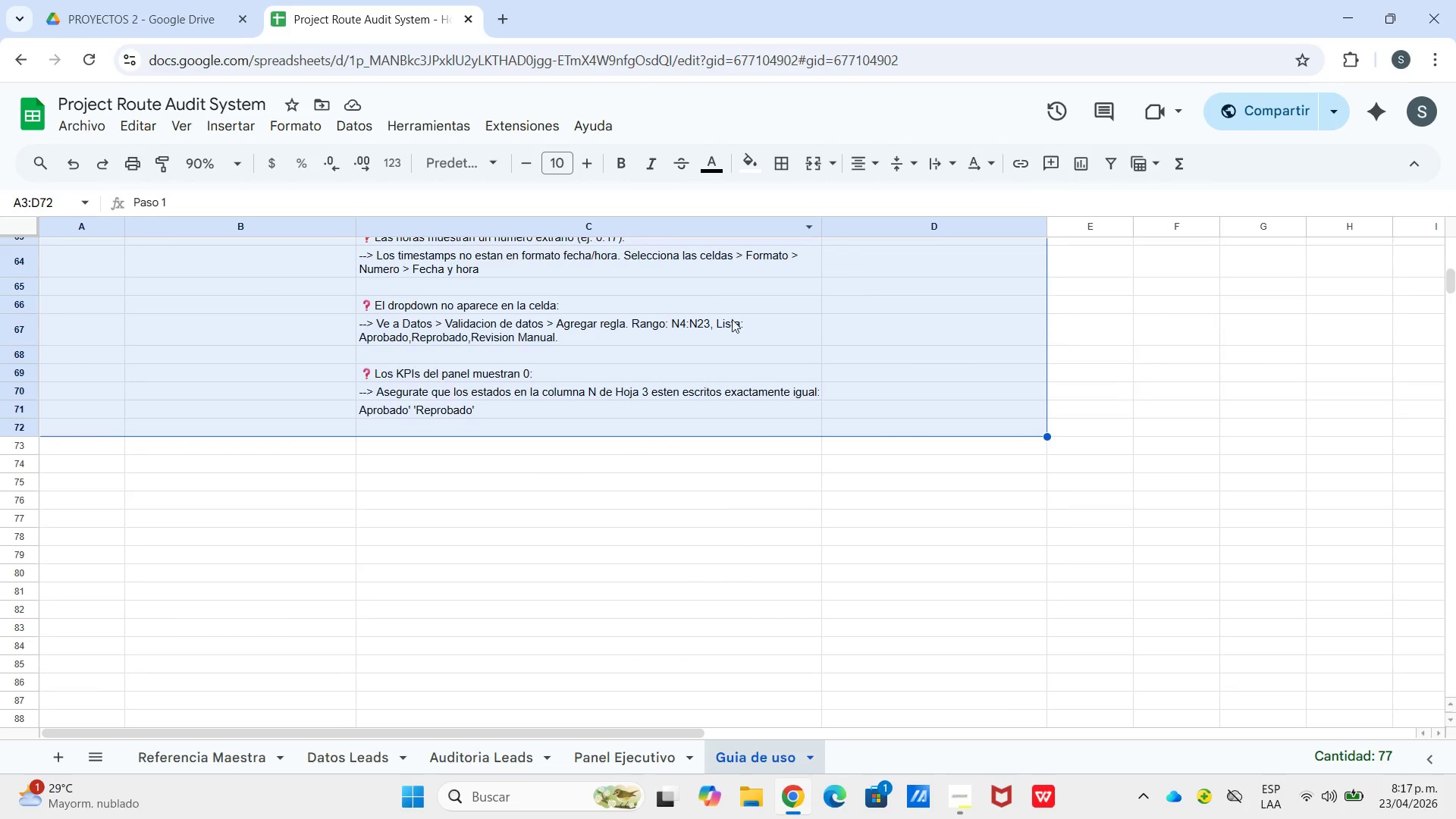 
scroll: coordinate [955, 604], scroll_direction: down, amount: 15.0
 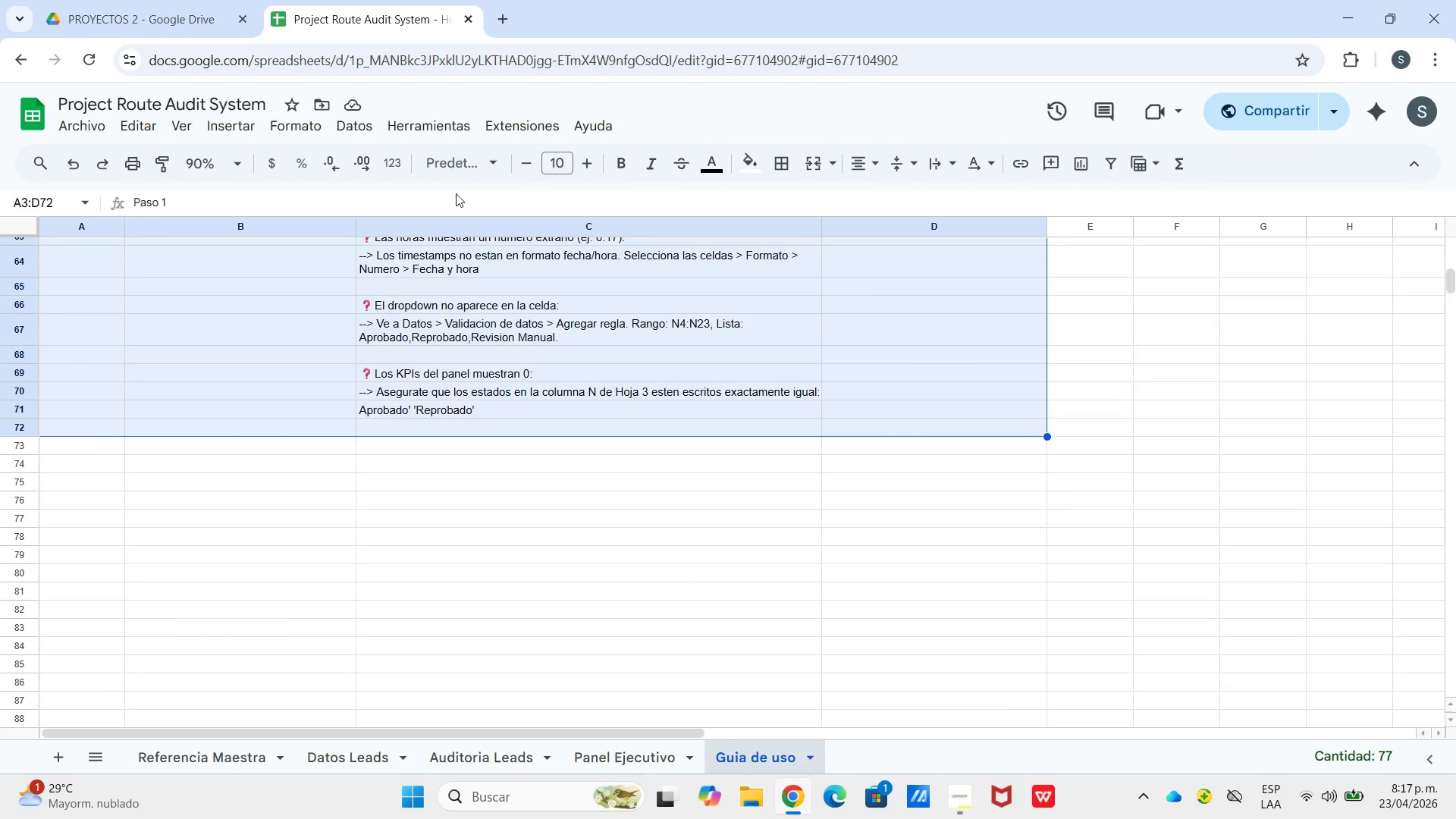 
left_click([287, 132])
 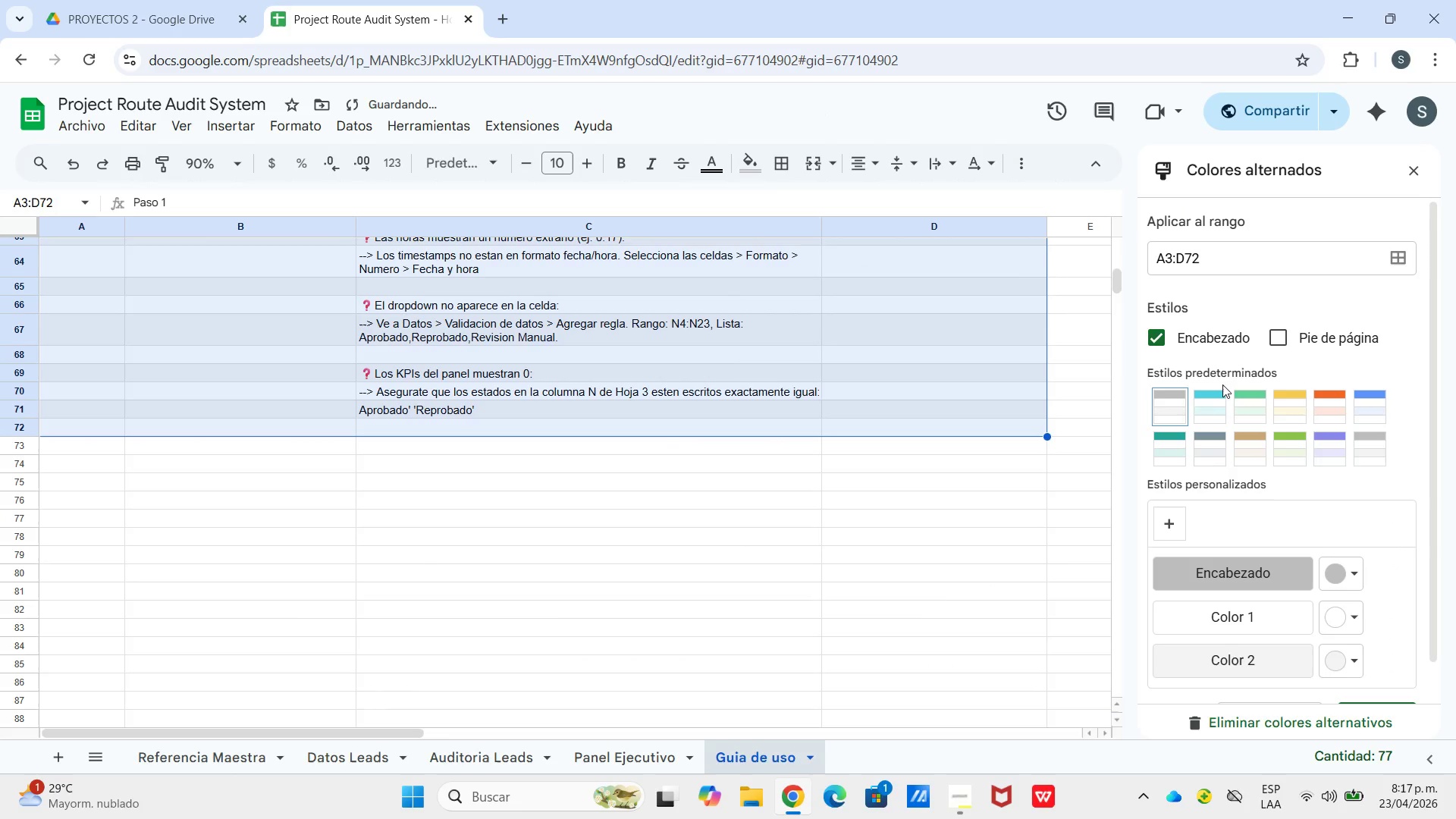 
left_click([913, 504])
 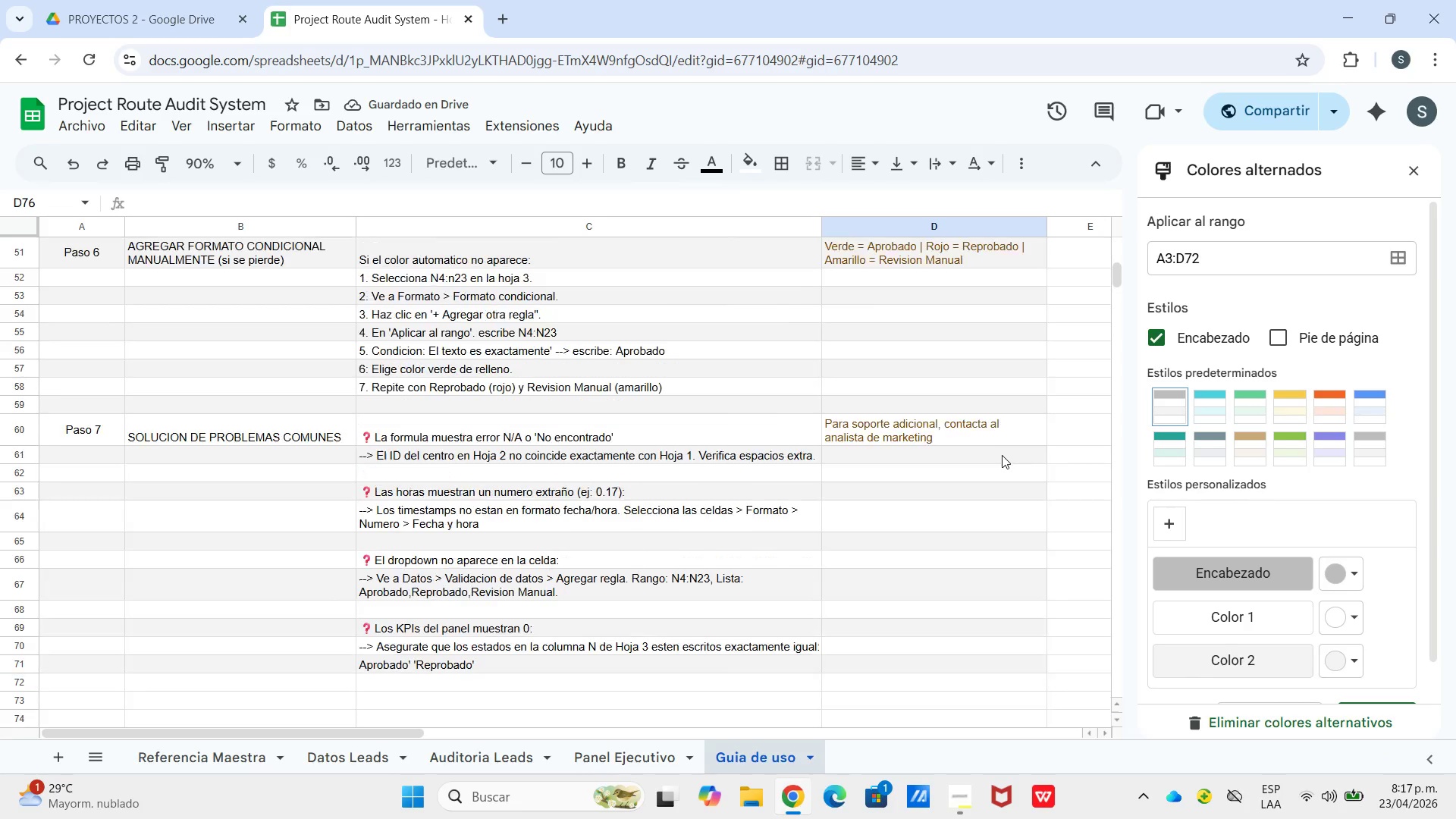 
scroll: coordinate [1002, 455], scroll_direction: up, amount: 3.0
 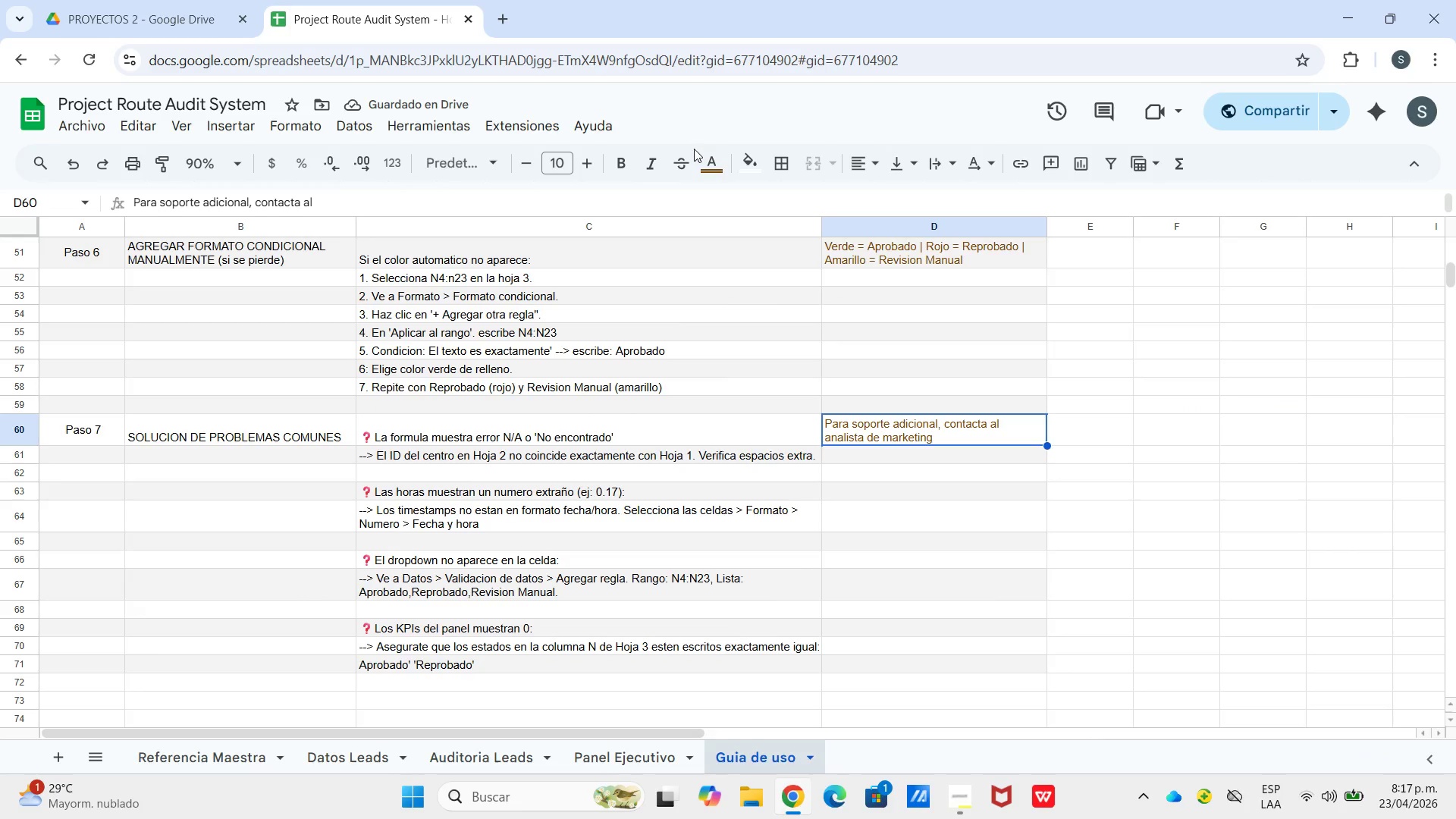 
left_click_drag(start_coordinate=[752, 161], to_coordinate=[757, 163])
 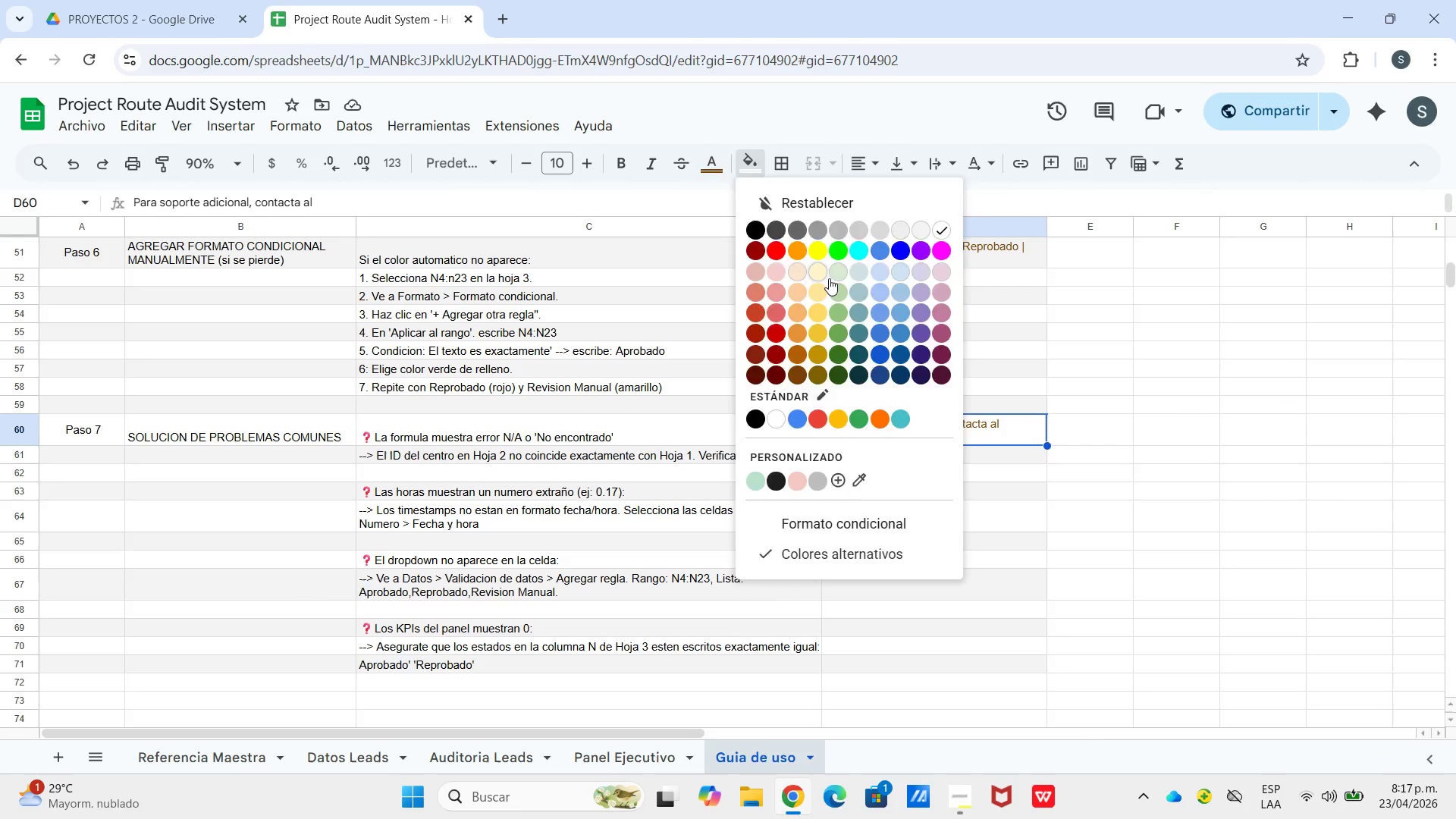 
left_click_drag(start_coordinate=[813, 275], to_coordinate=[818, 275])
 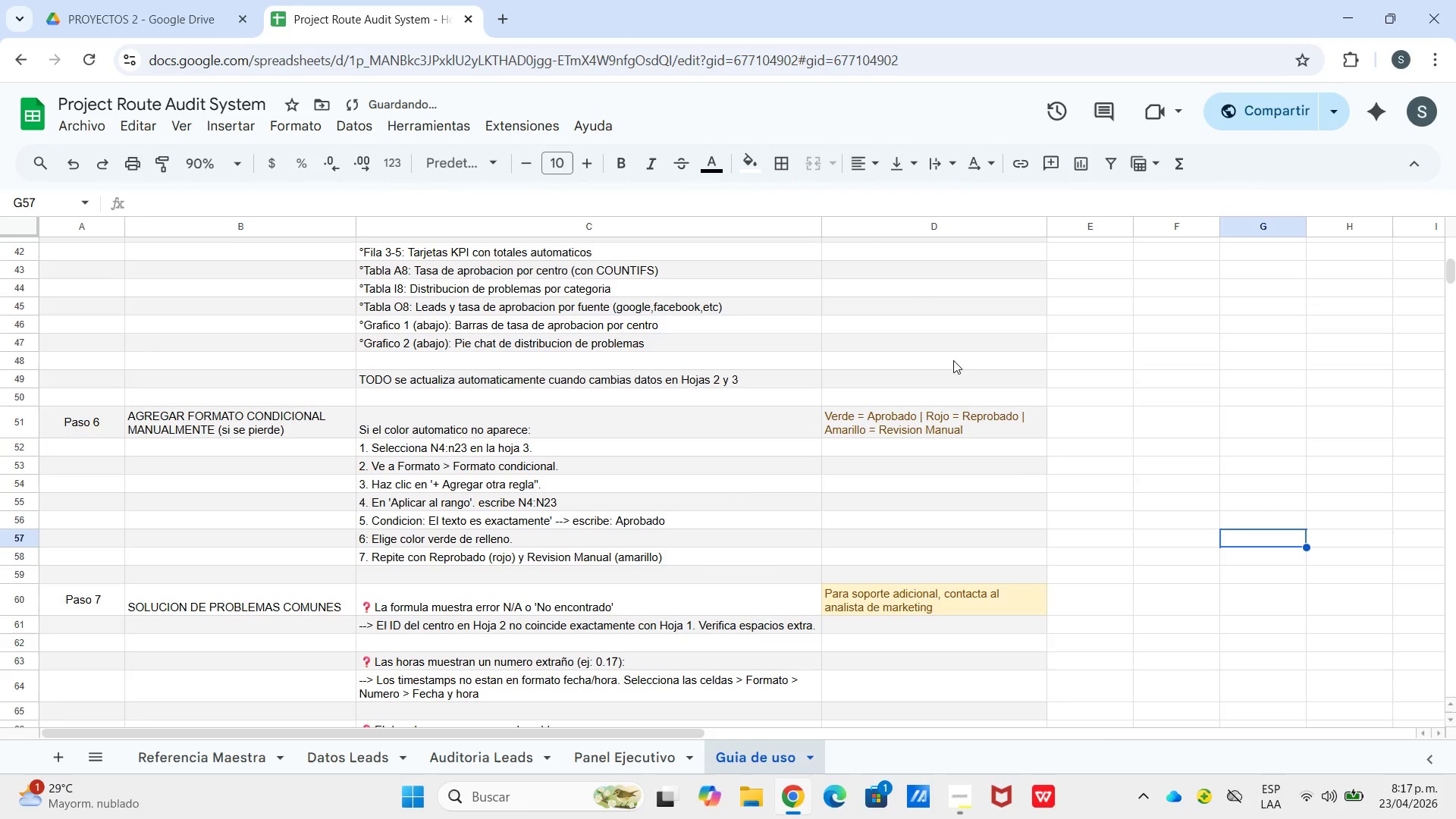 
scroll: coordinate [956, 362], scroll_direction: up, amount: 2.0
 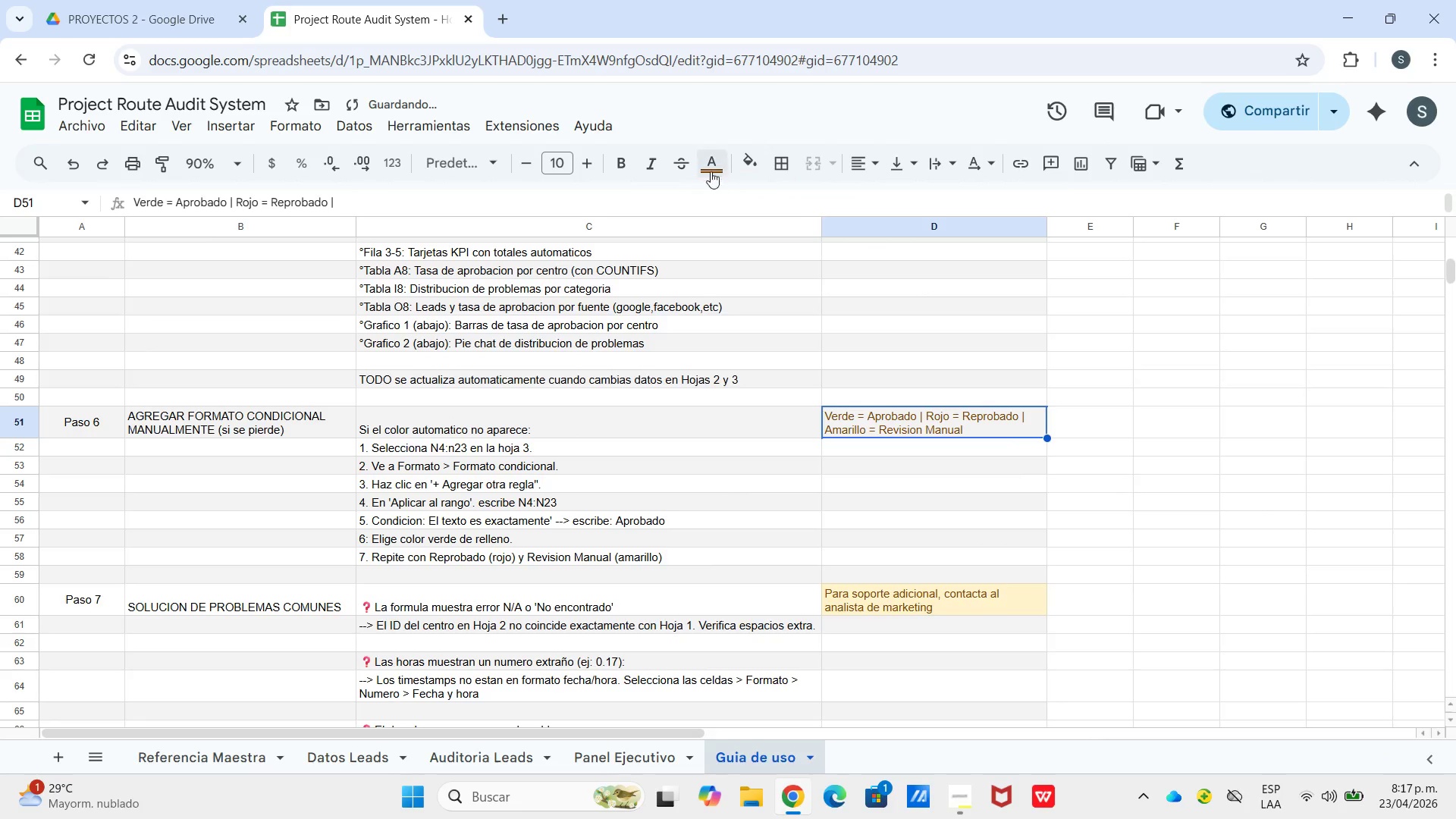 
left_click([694, 117])
 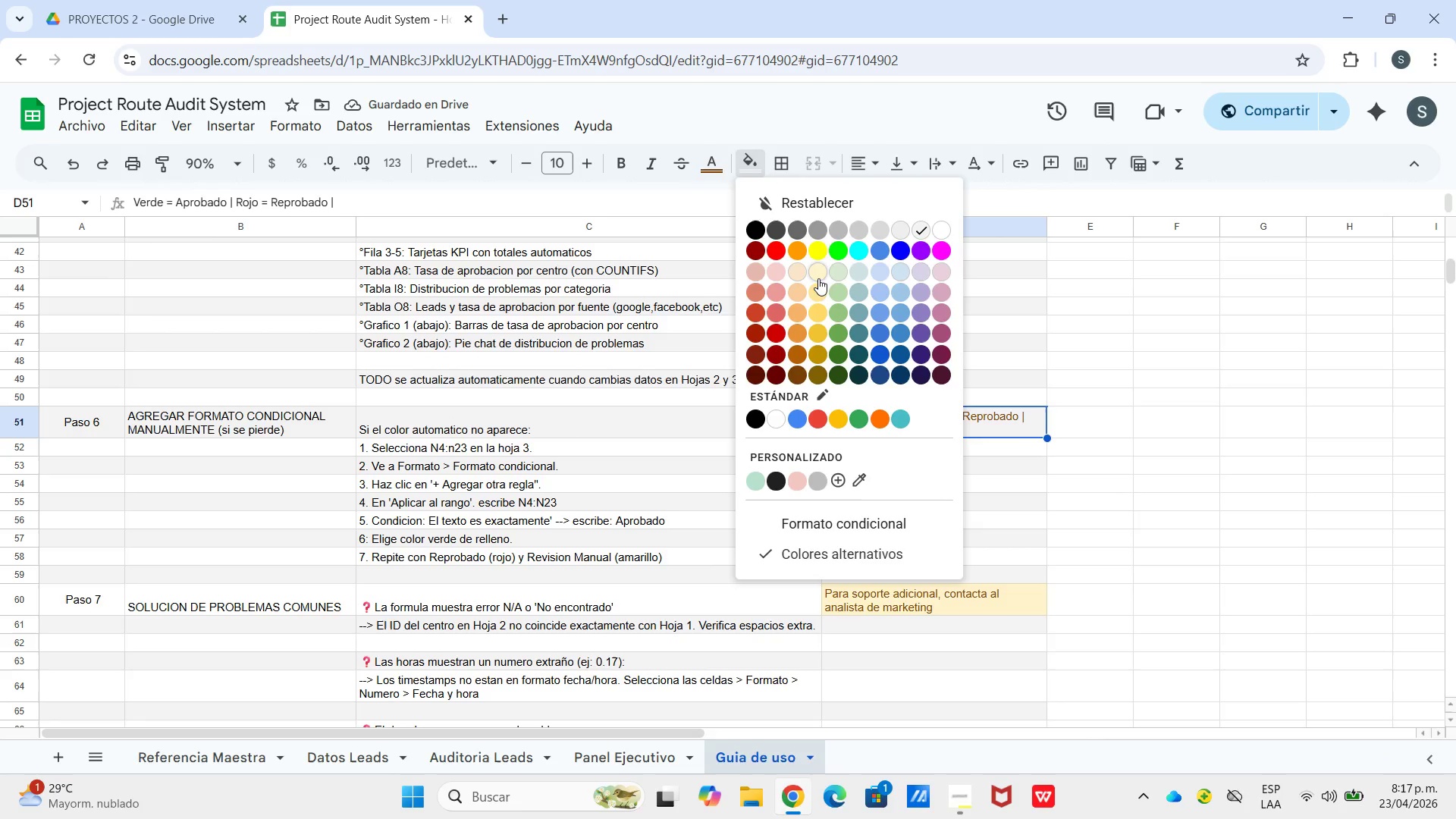 
left_click([818, 278])
 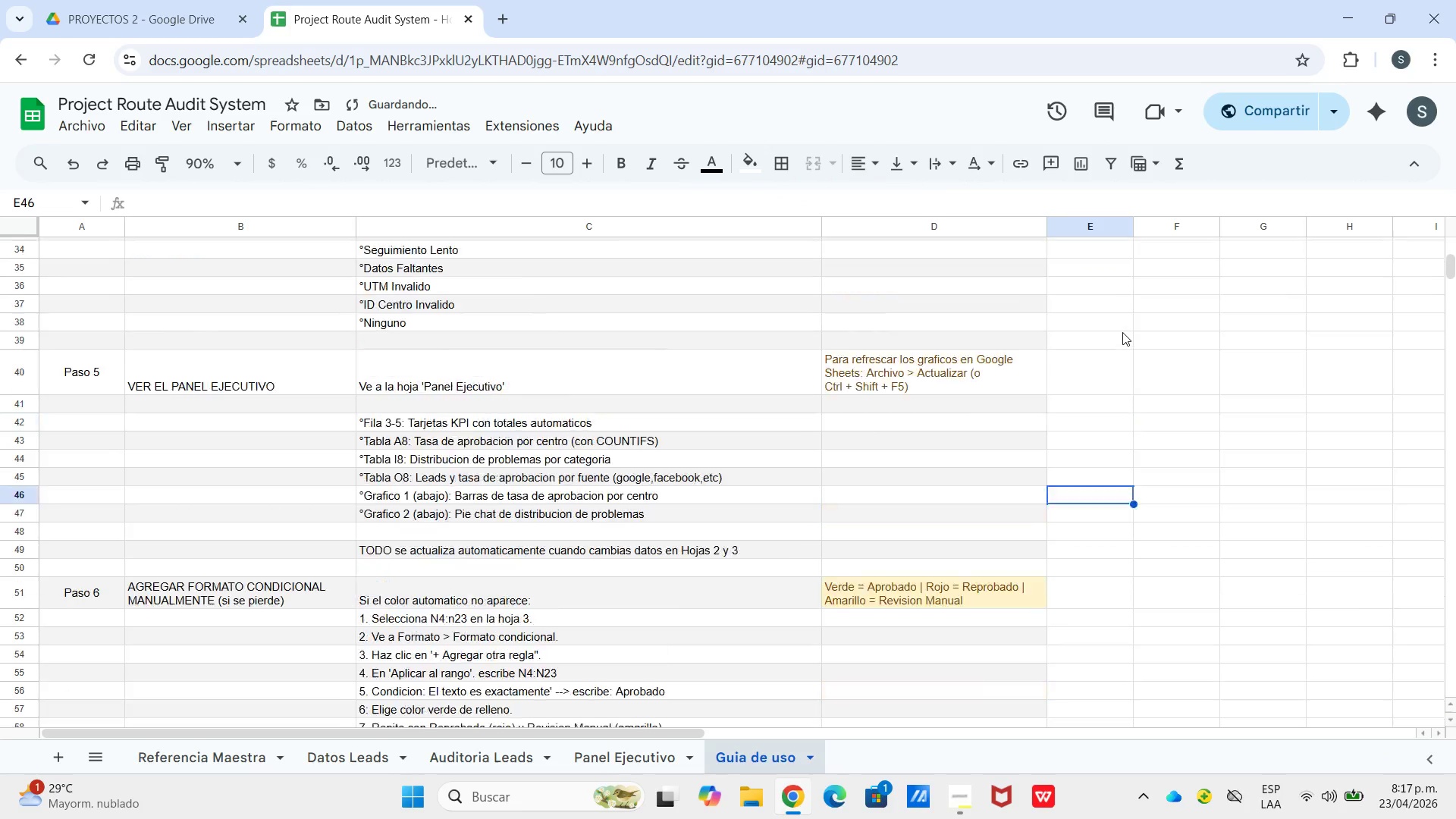 
scroll: coordinate [1122, 332], scroll_direction: up, amount: 3.0
 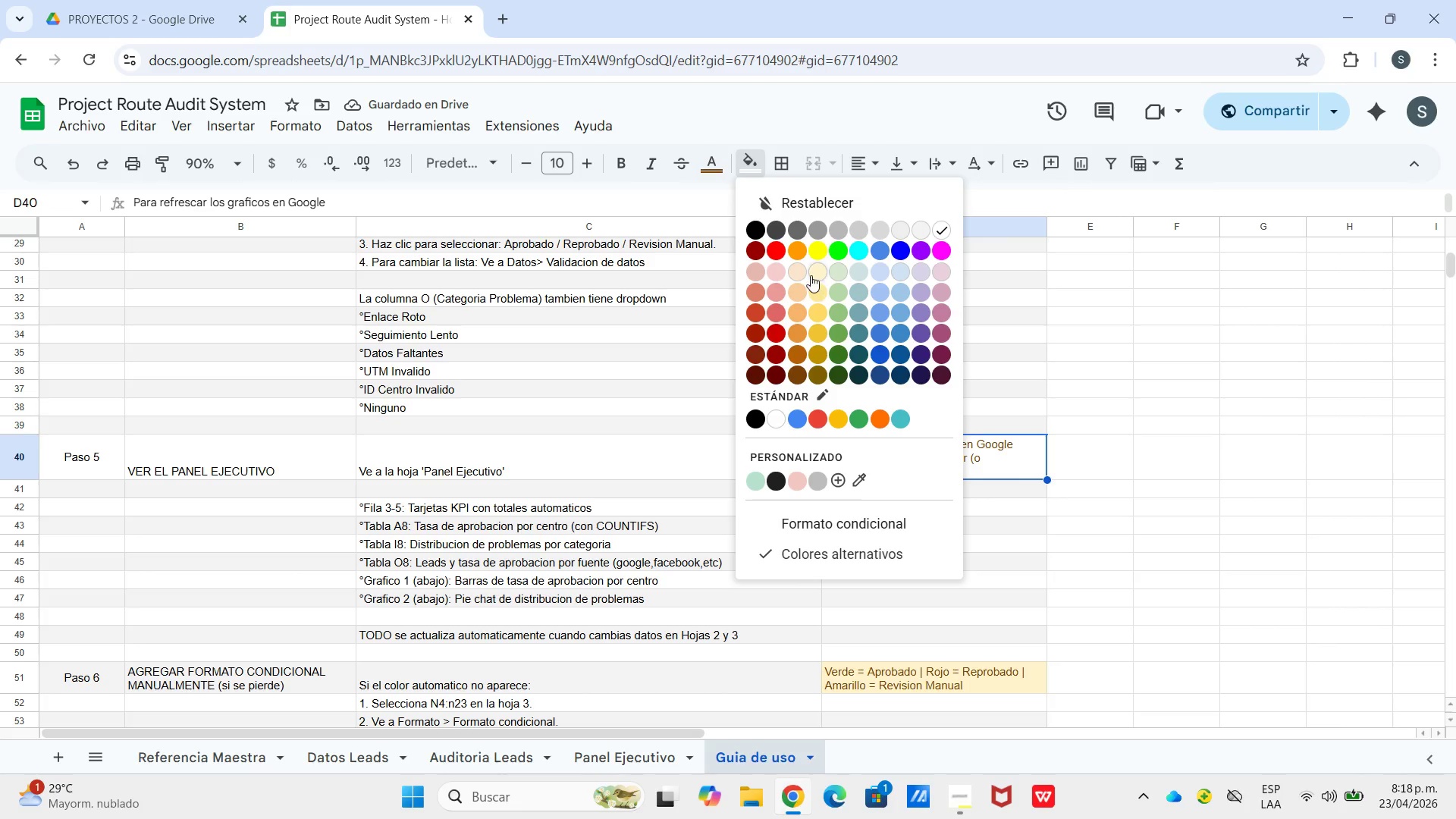 
double_click([1235, 380])
 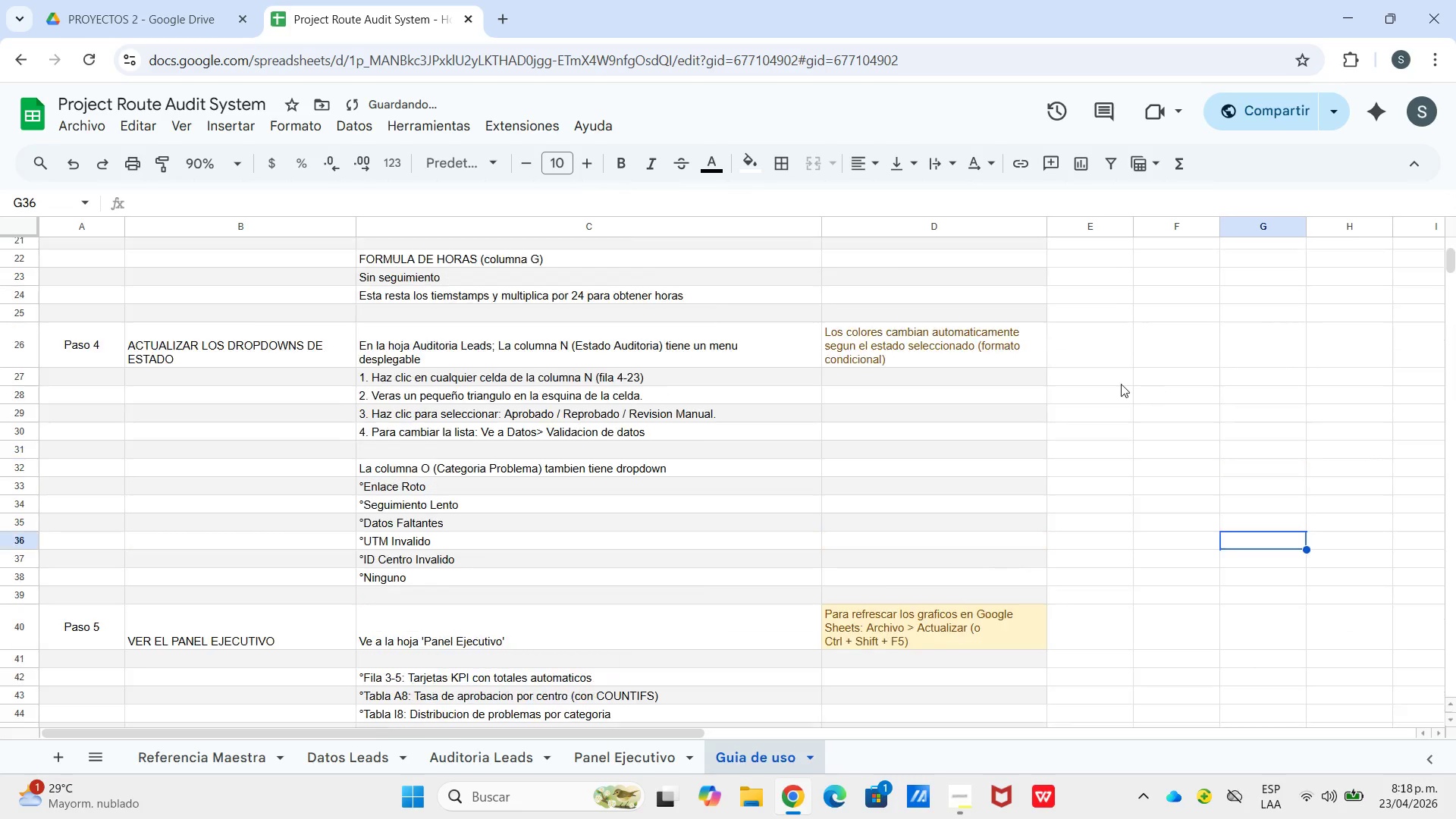 
scroll: coordinate [1156, 384], scroll_direction: up, amount: 2.0
 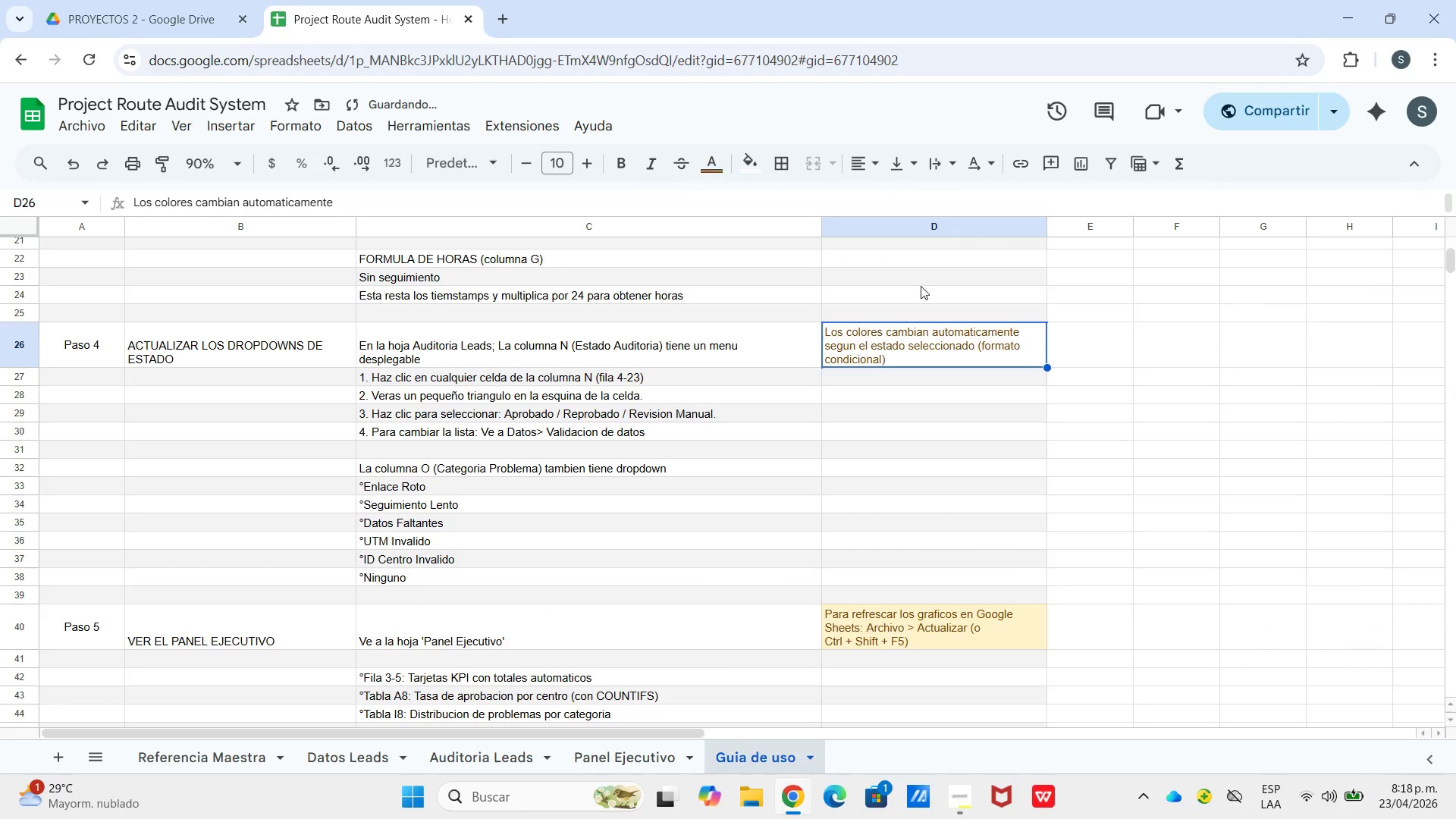 
left_click([972, 340])
 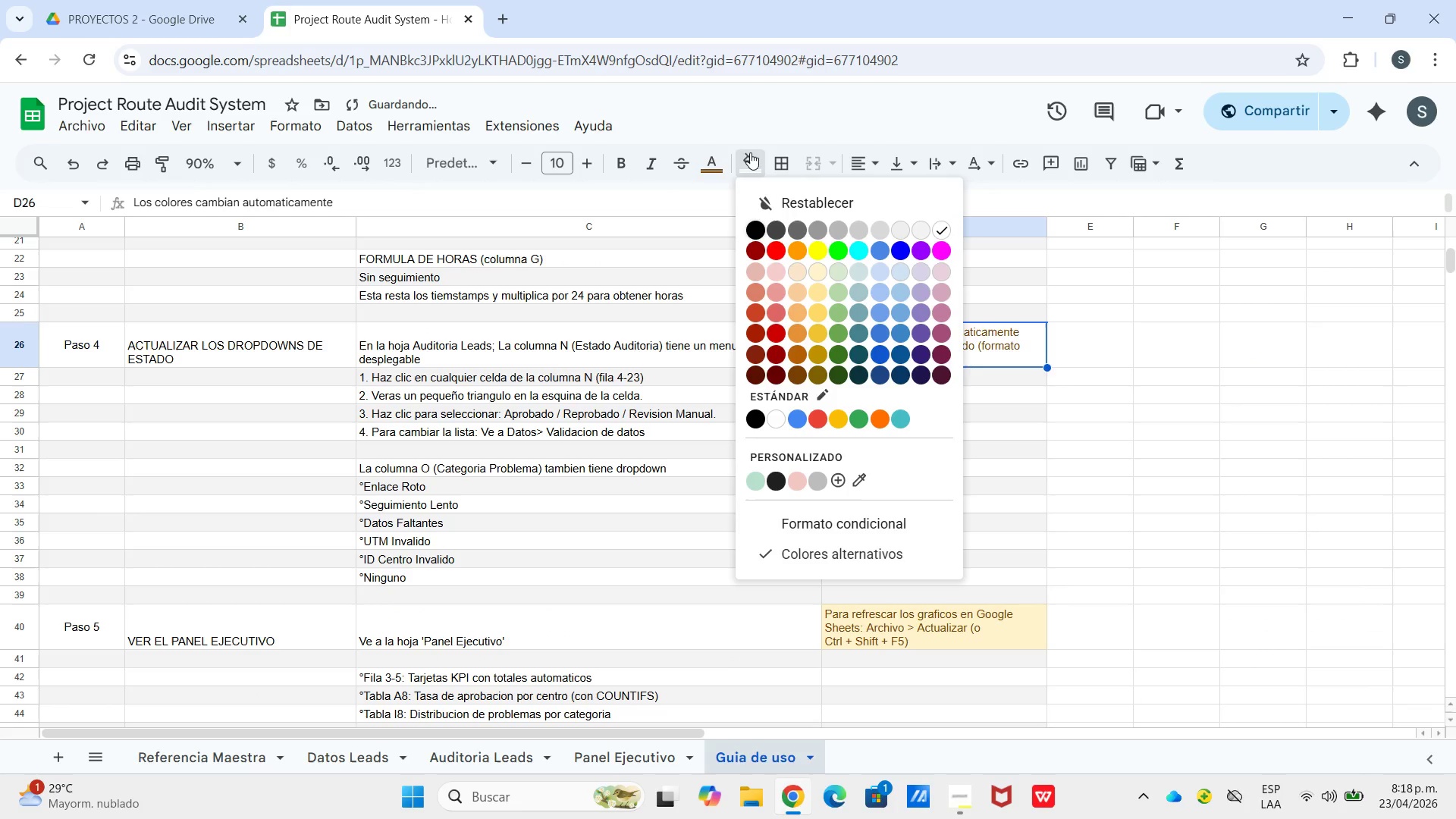 
left_click([748, 150])
 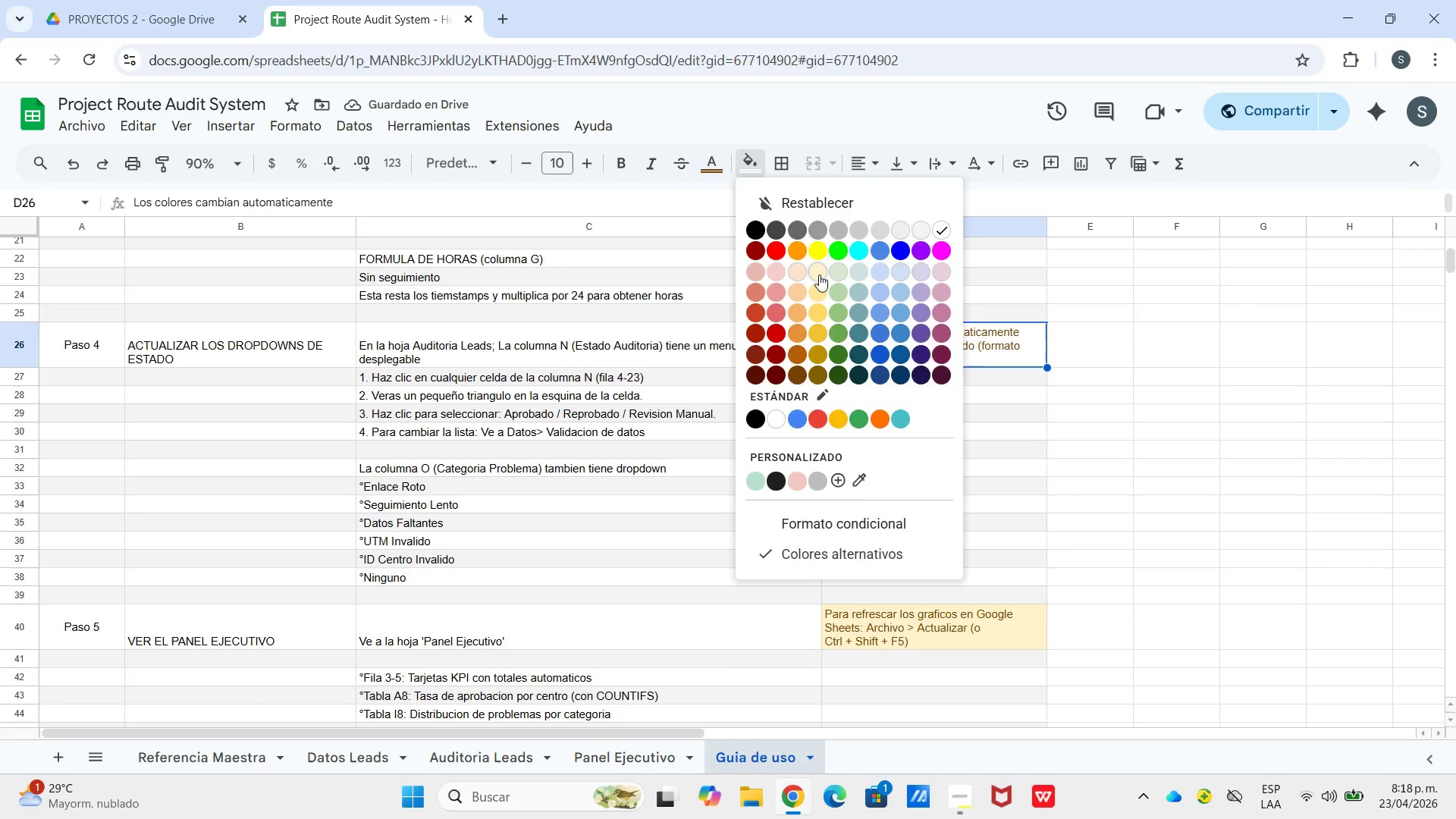 
left_click_drag(start_coordinate=[818, 275], to_coordinate=[823, 275])
 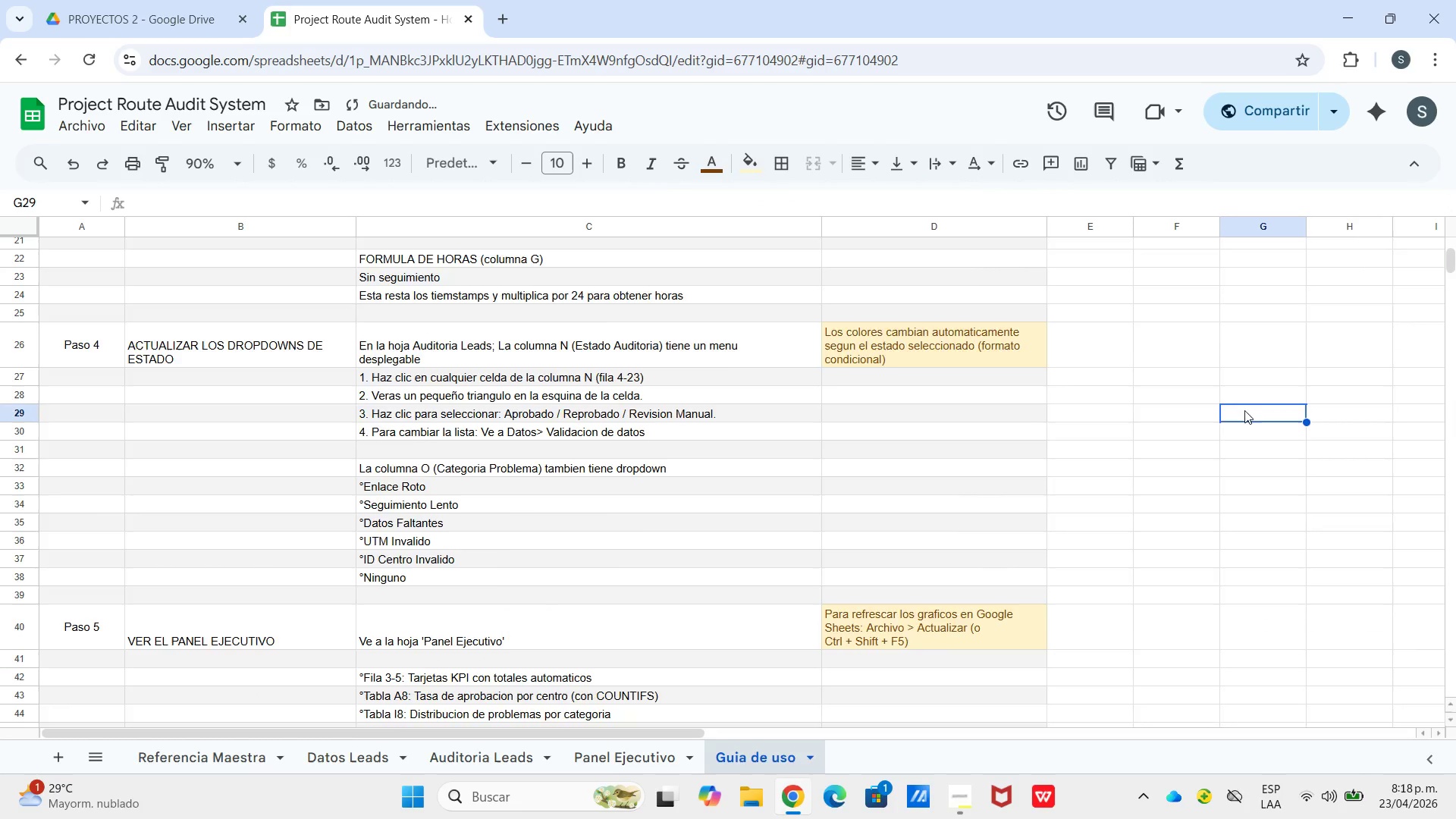 
double_click([1251, 410])
 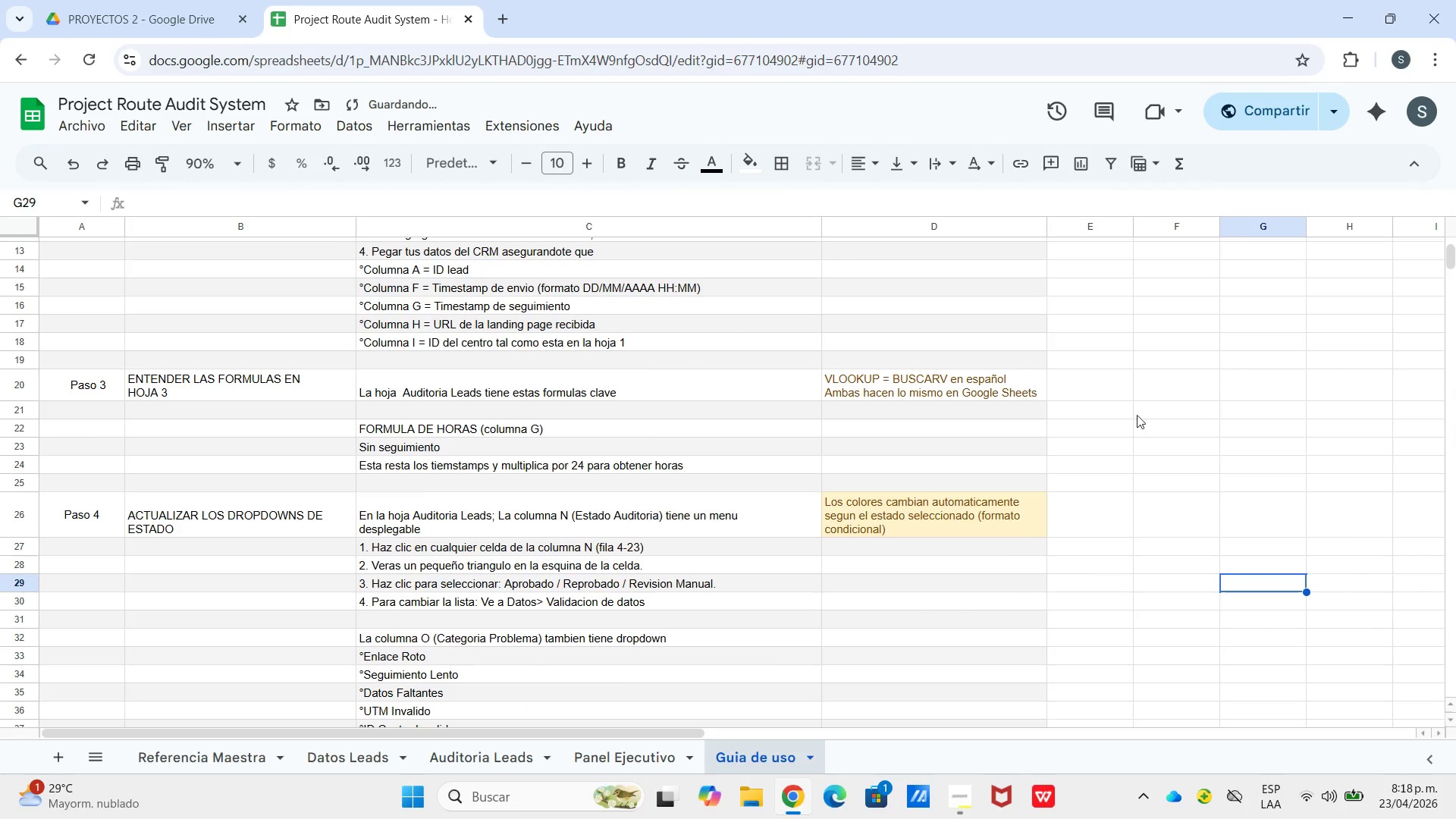 
scroll: coordinate [1226, 410], scroll_direction: up, amount: 2.0
 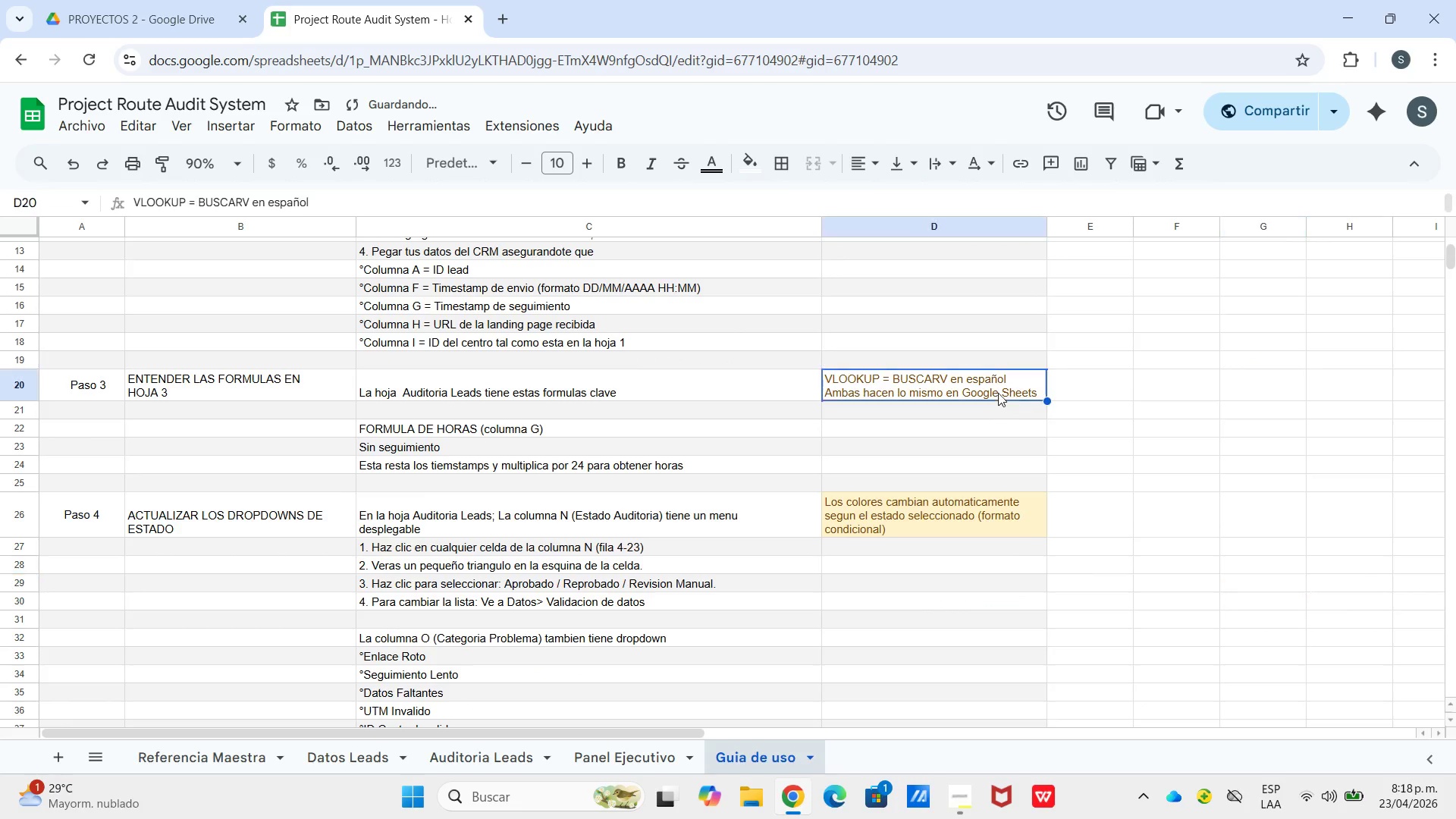 
left_click([998, 397])
 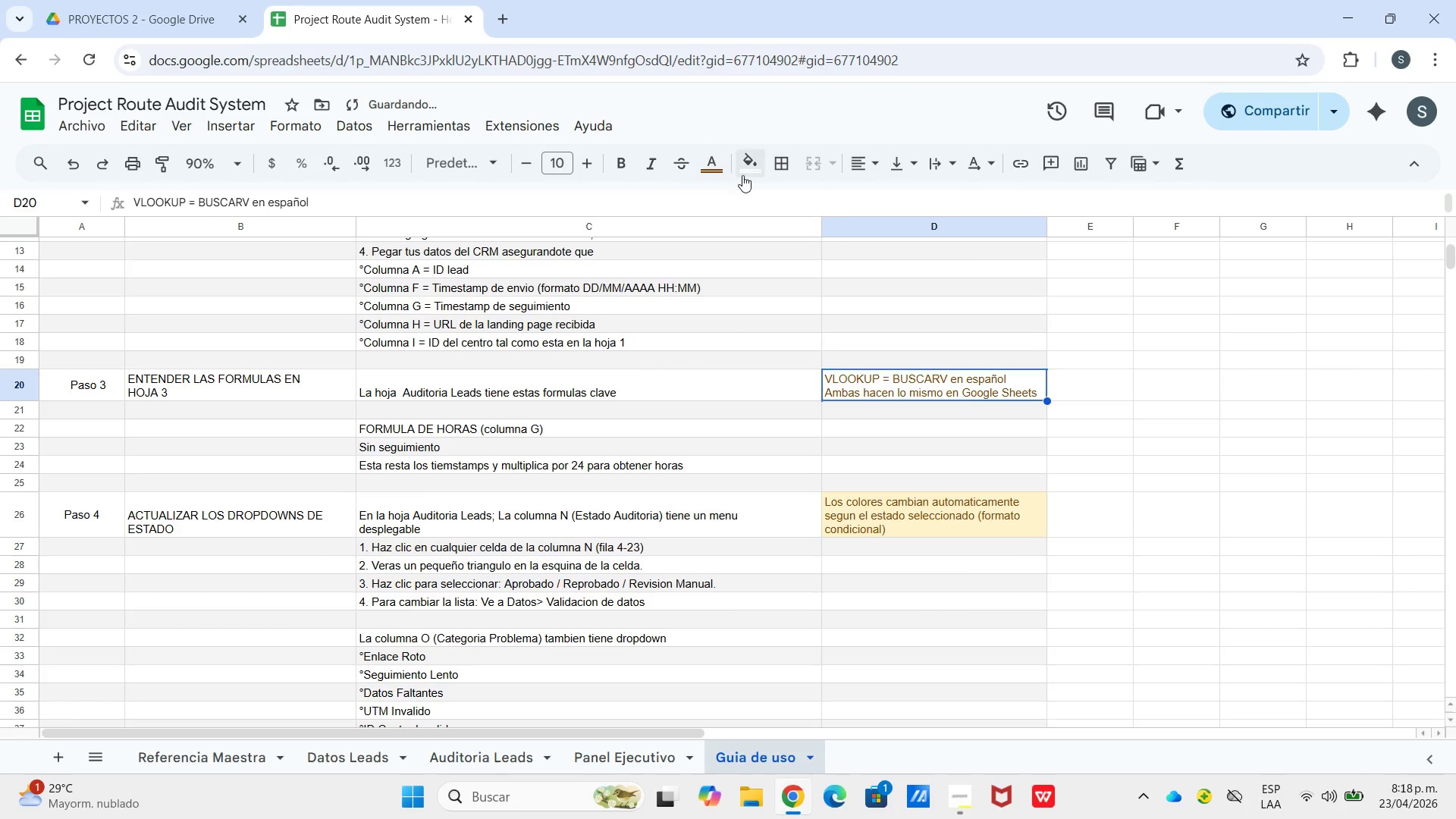 
left_click([742, 175])
 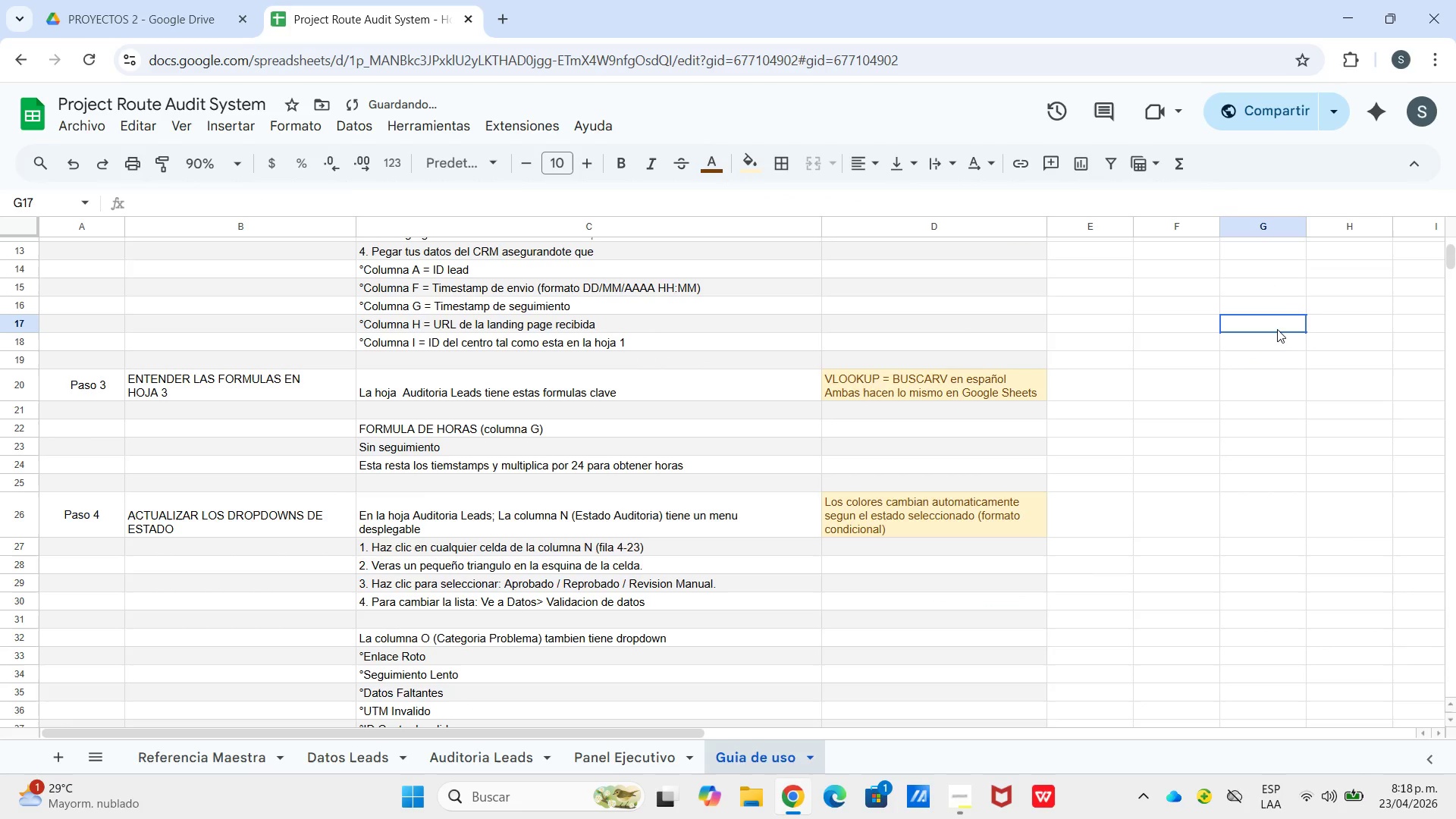 
left_click_drag(start_coordinate=[1278, 328], to_coordinate=[1276, 334])
 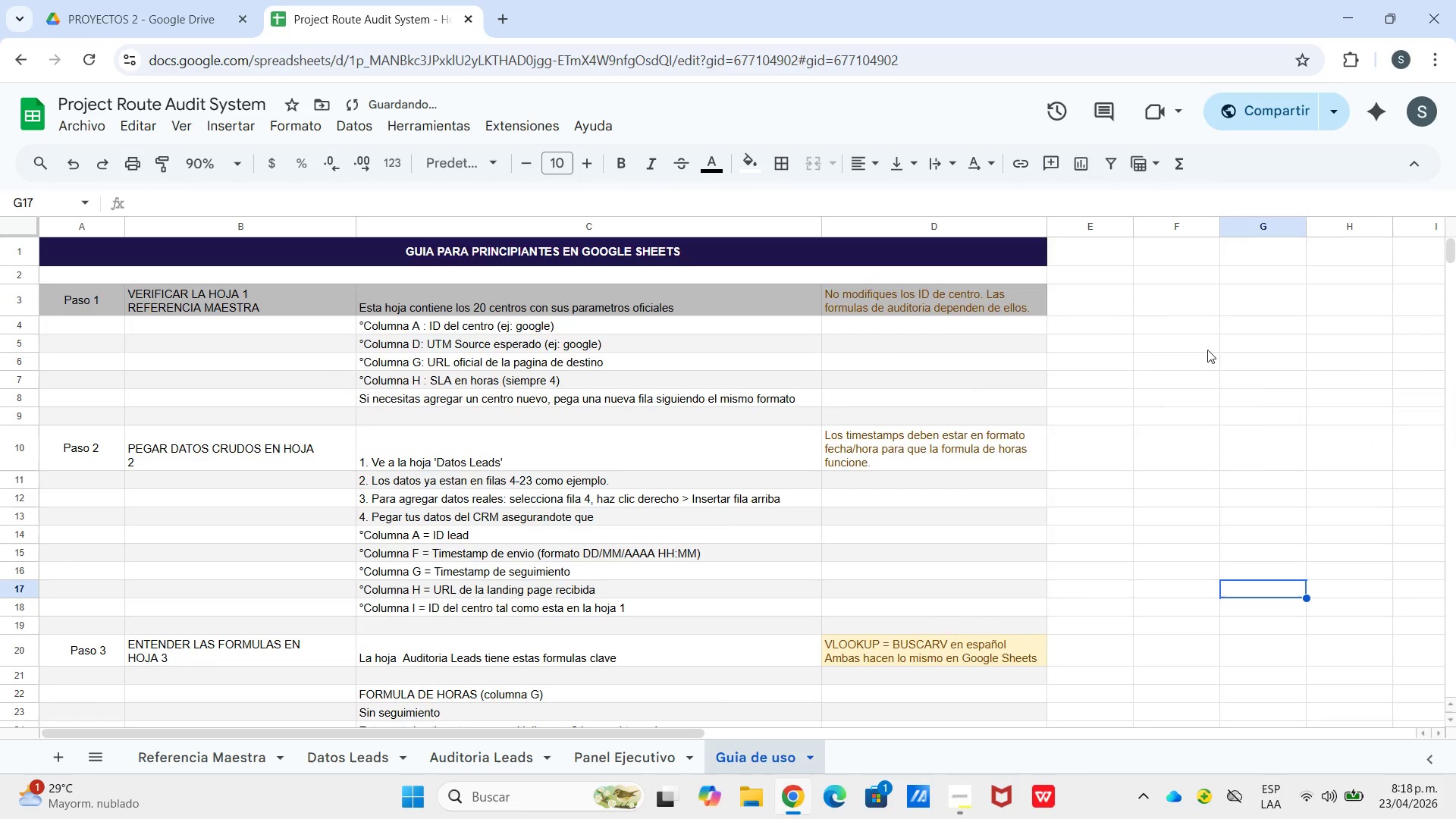 
scroll: coordinate [1263, 350], scroll_direction: up, amount: 4.0
 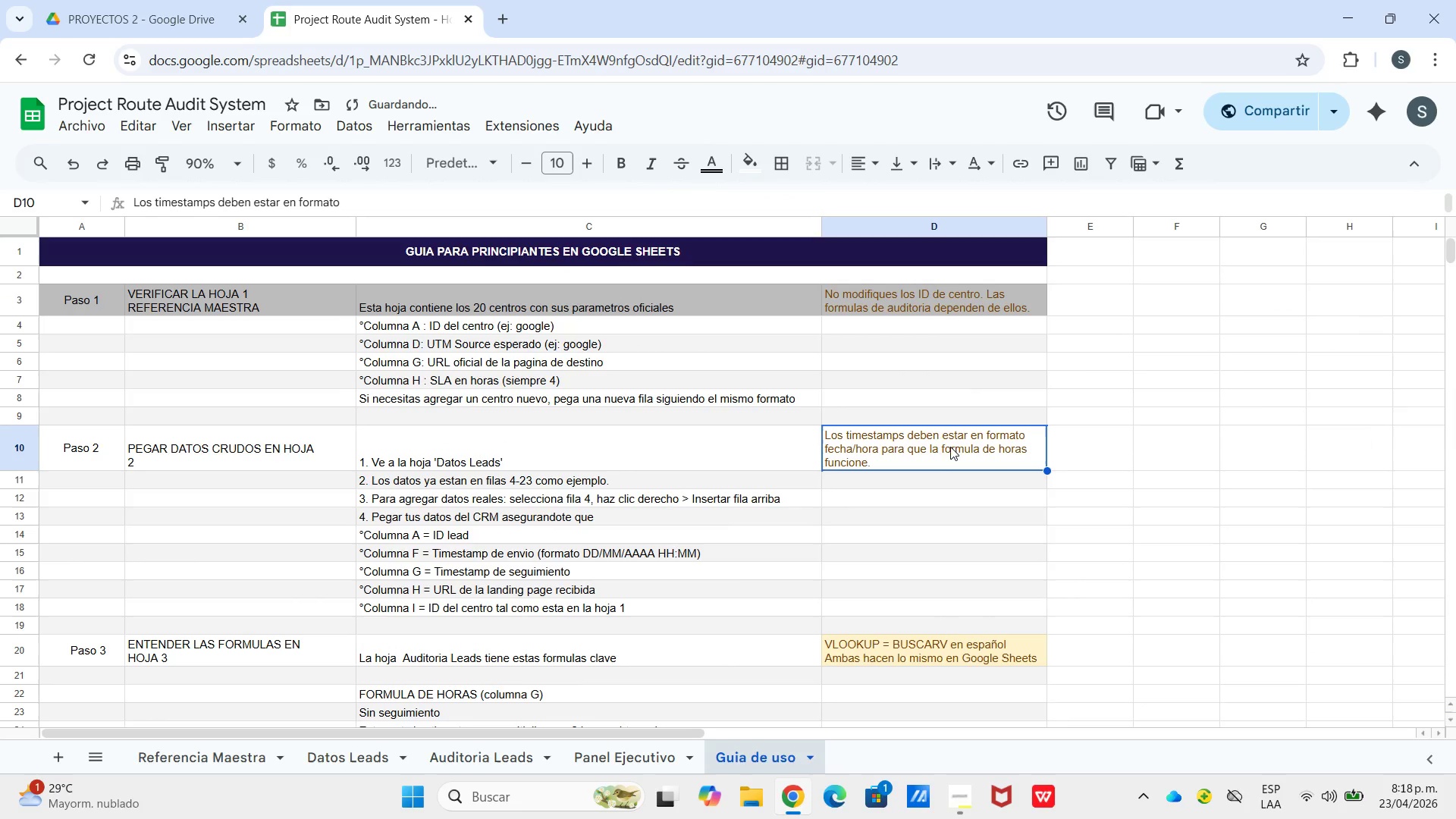 
left_click([950, 447])
 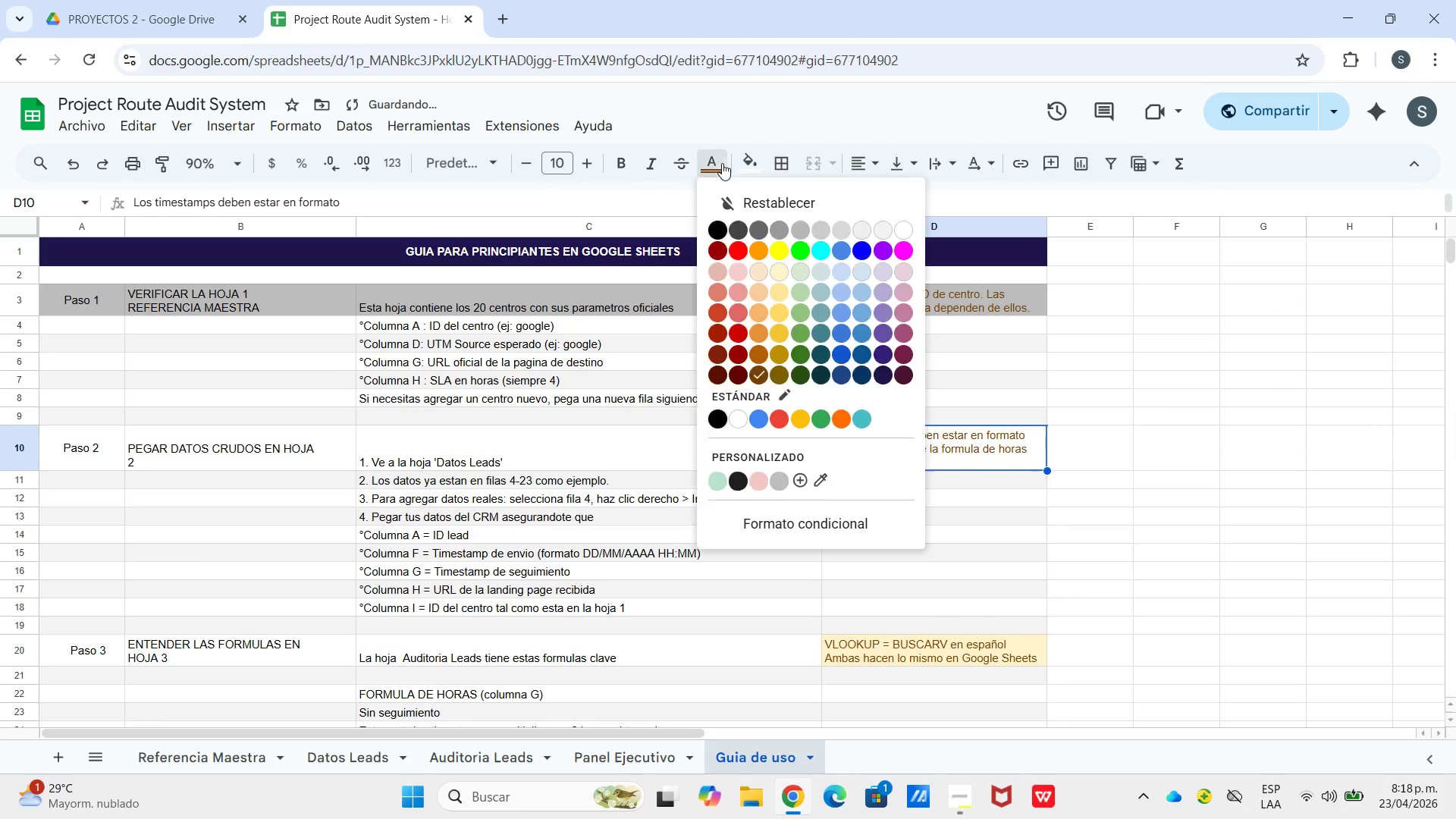 
left_click([722, 163])
 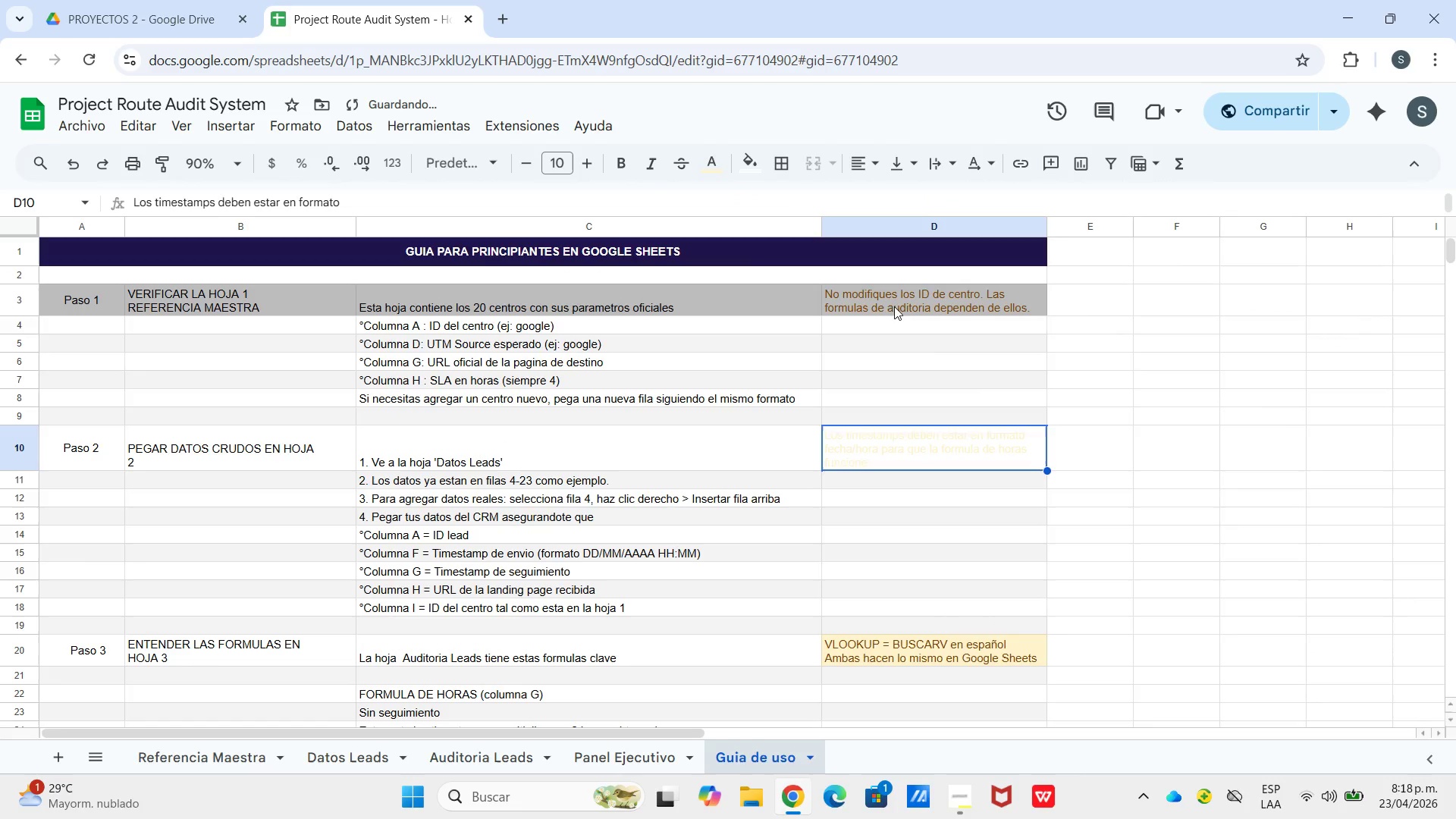 
left_click_drag(start_coordinate=[896, 306], to_coordinate=[889, 306])
 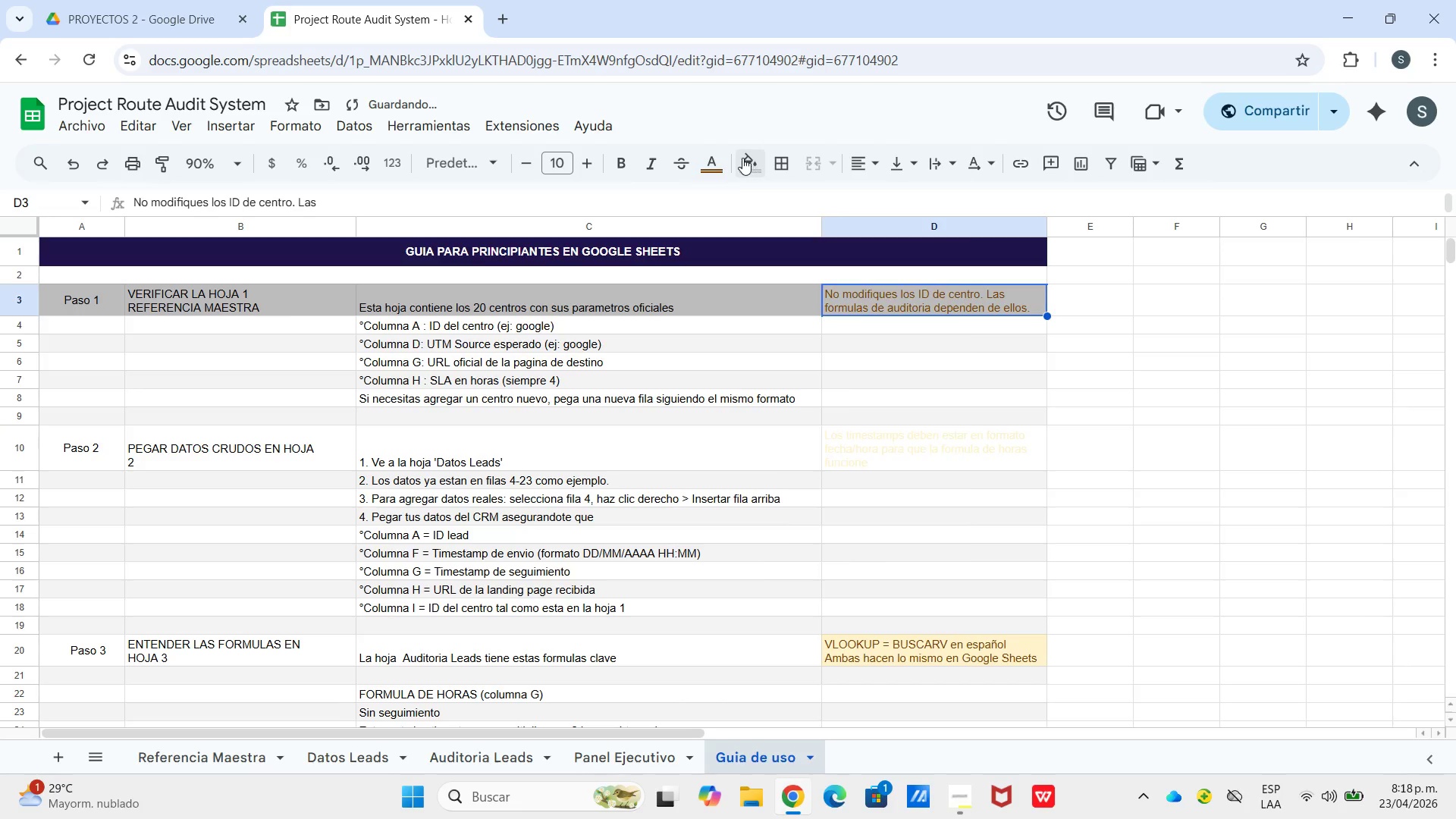 
left_click([742, 158])
 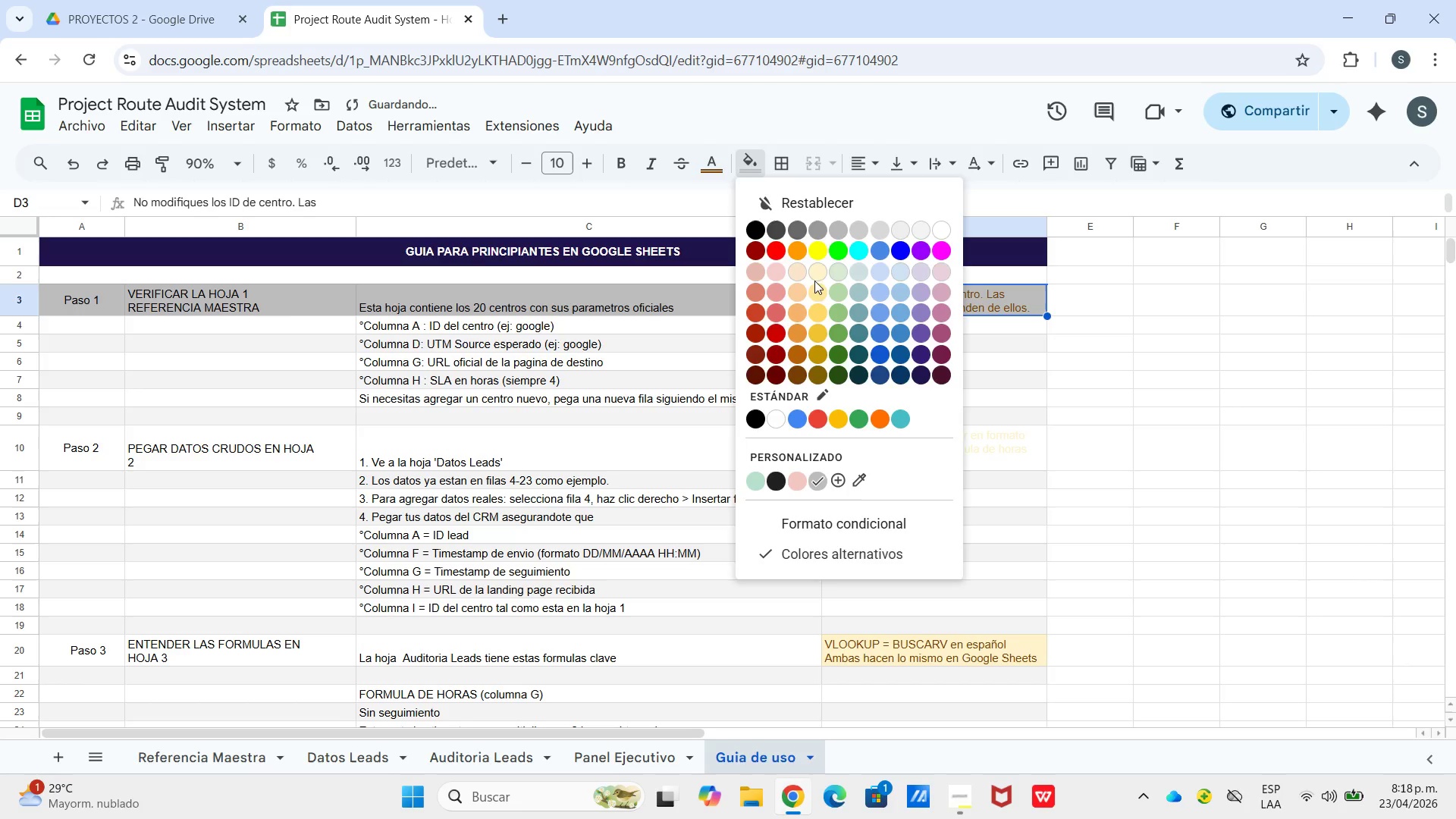 
left_click([814, 280])
 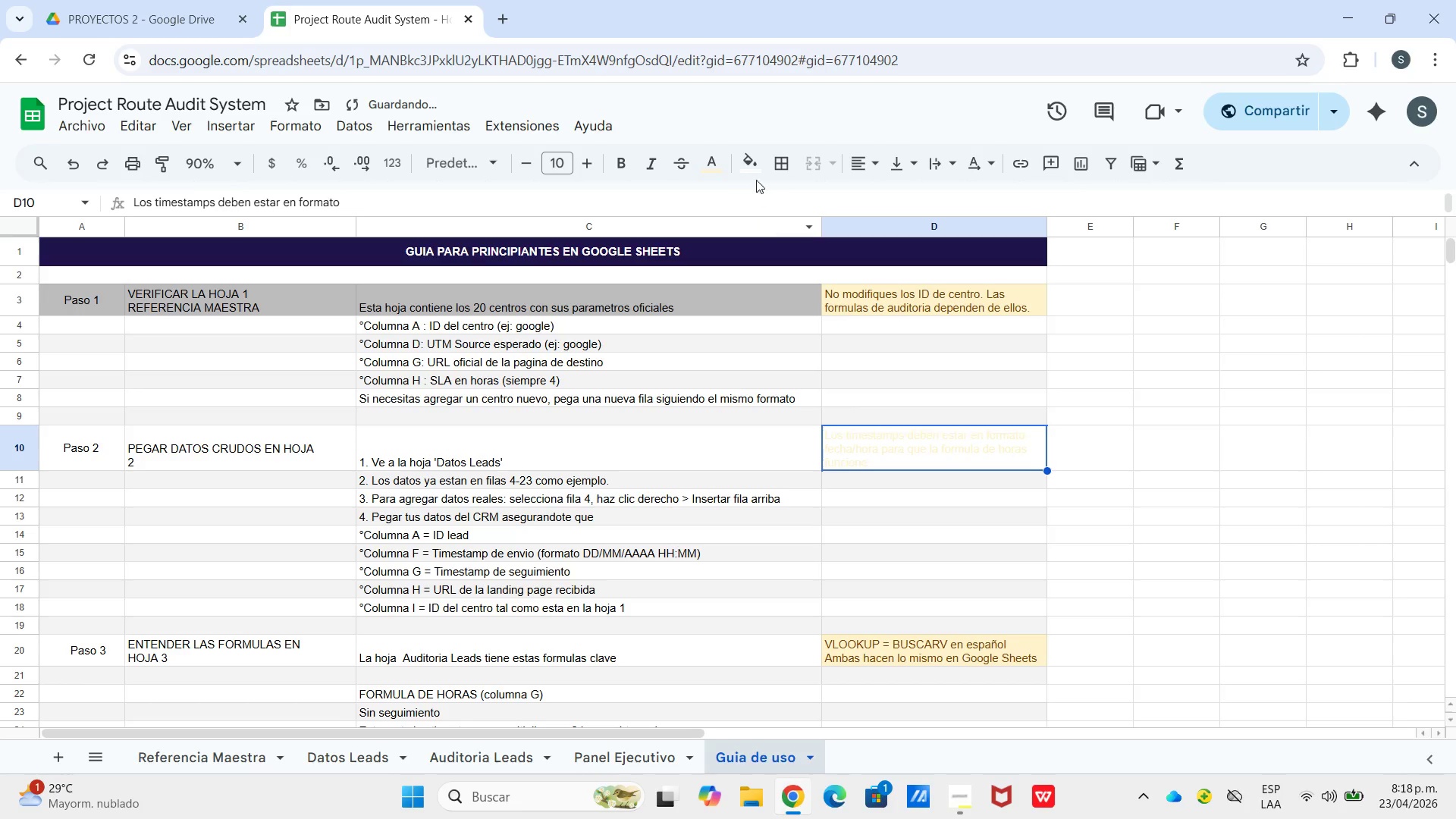 
left_click([727, 167])
 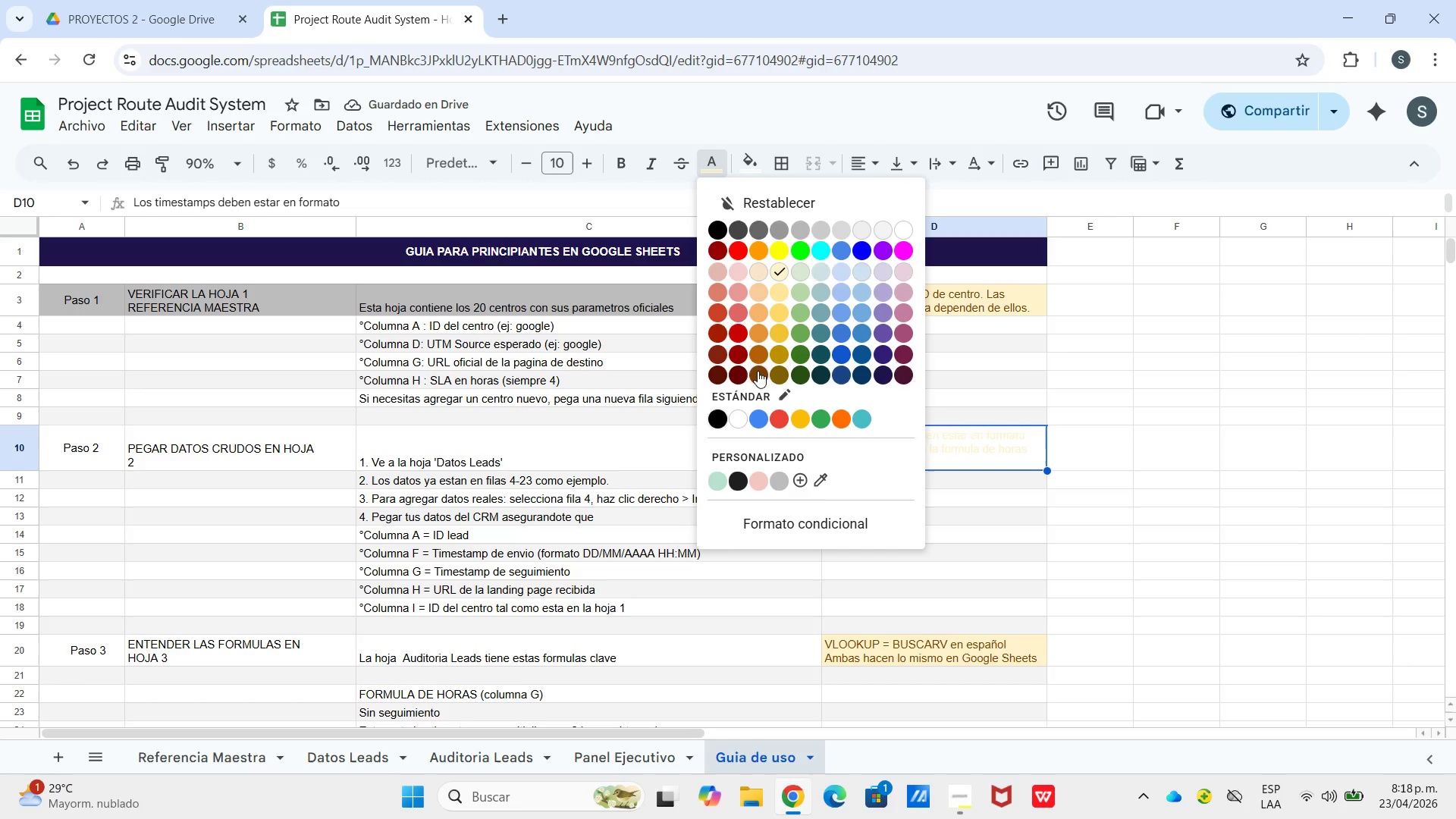 
left_click([755, 372])
 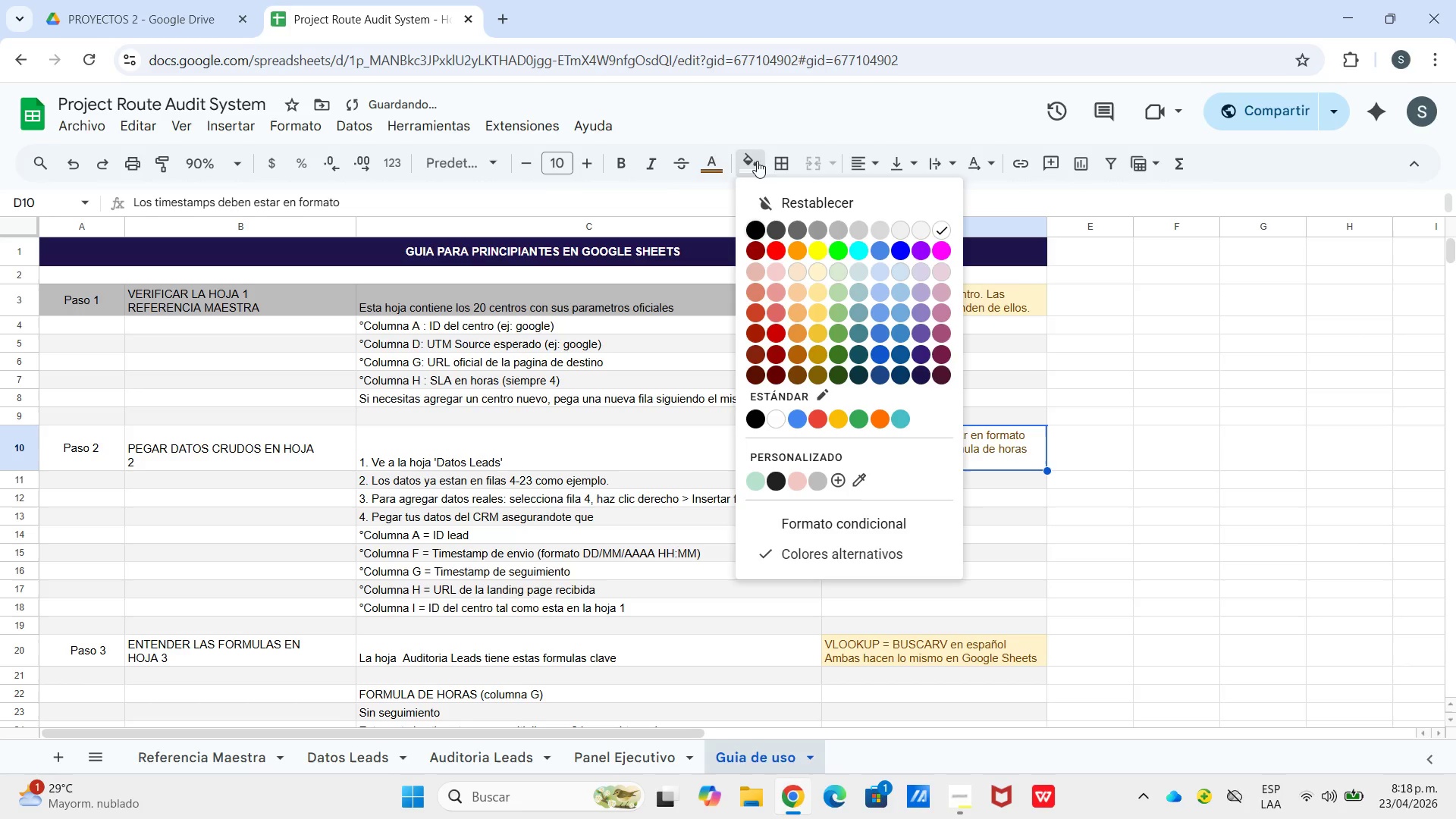 
left_click_drag(start_coordinate=[757, 161], to_coordinate=[757, 165])
 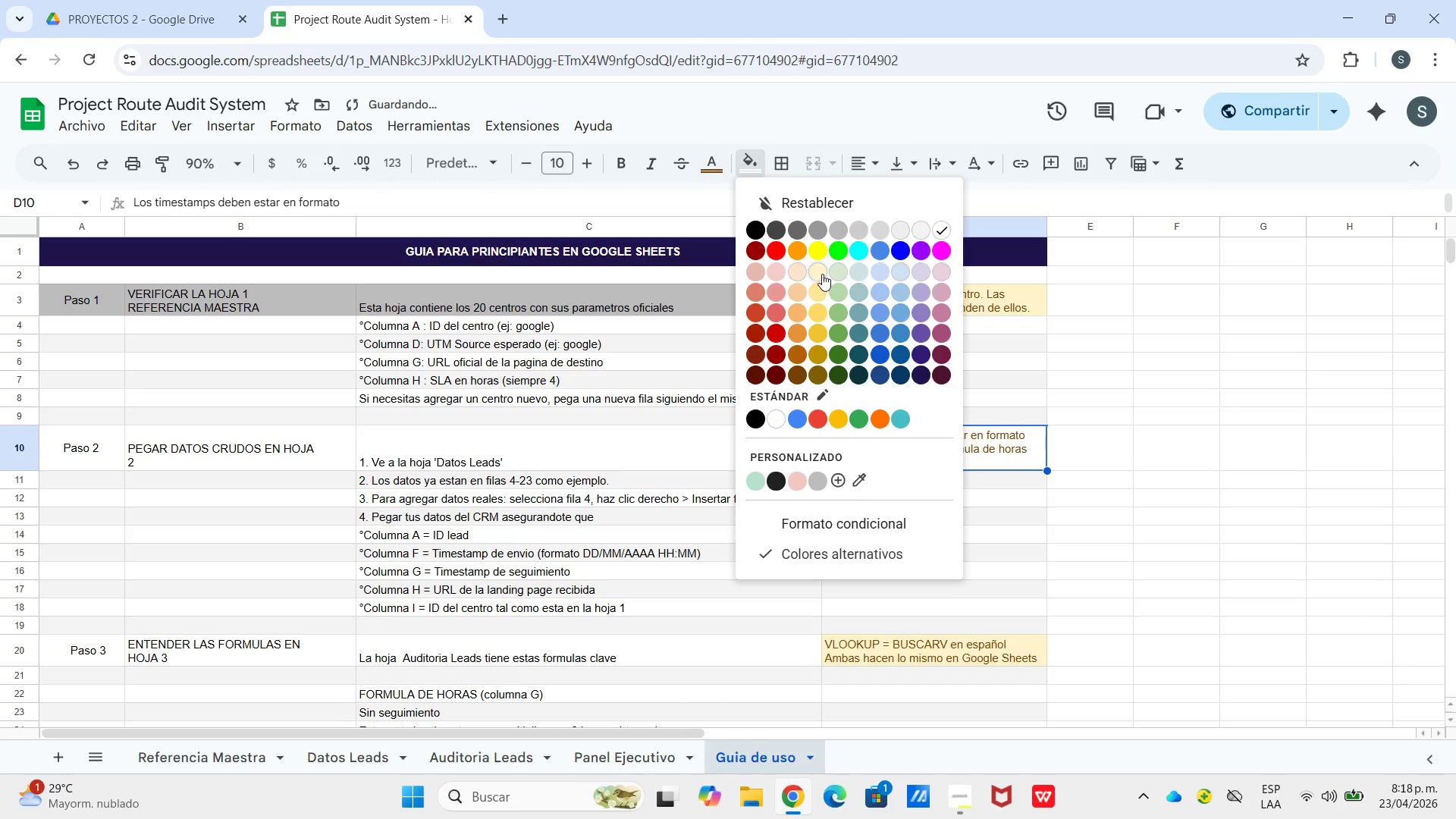 
left_click([821, 274])
 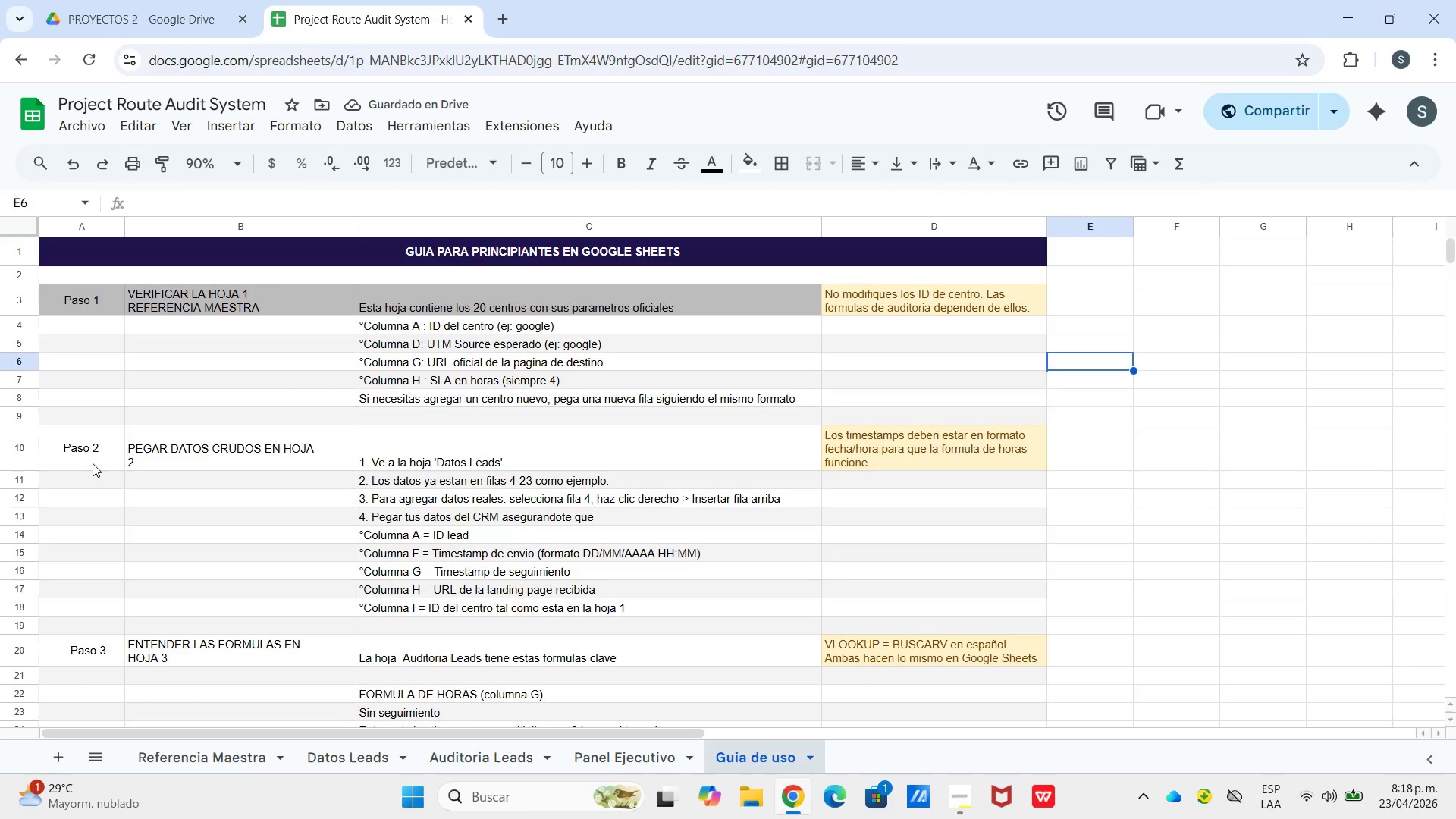 
left_click_drag(start_coordinate=[91, 455], to_coordinate=[681, 455])
 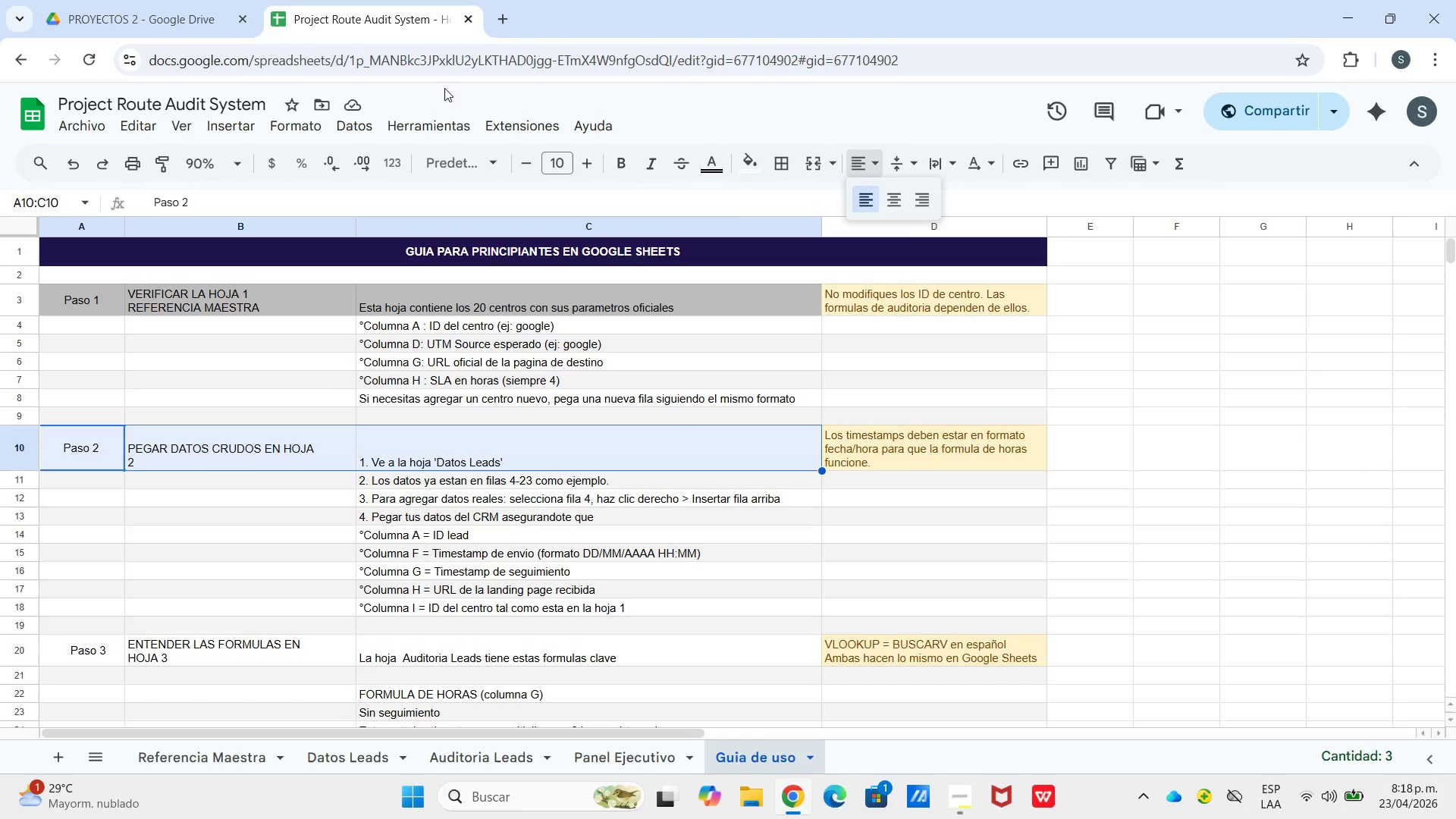 
wait(5.03)
 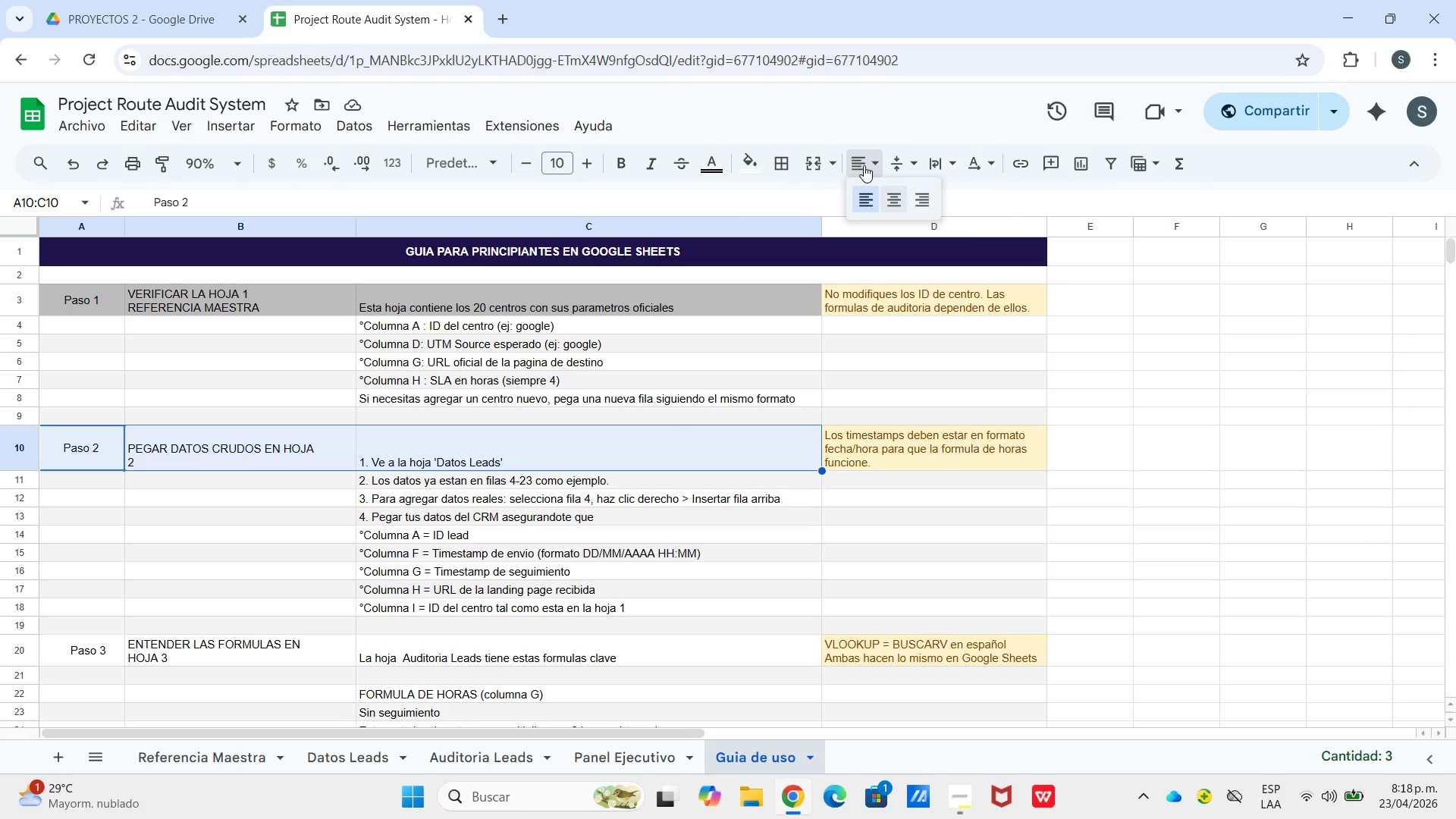 
left_click_drag(start_coordinate=[745, 166], to_coordinate=[752, 165])
 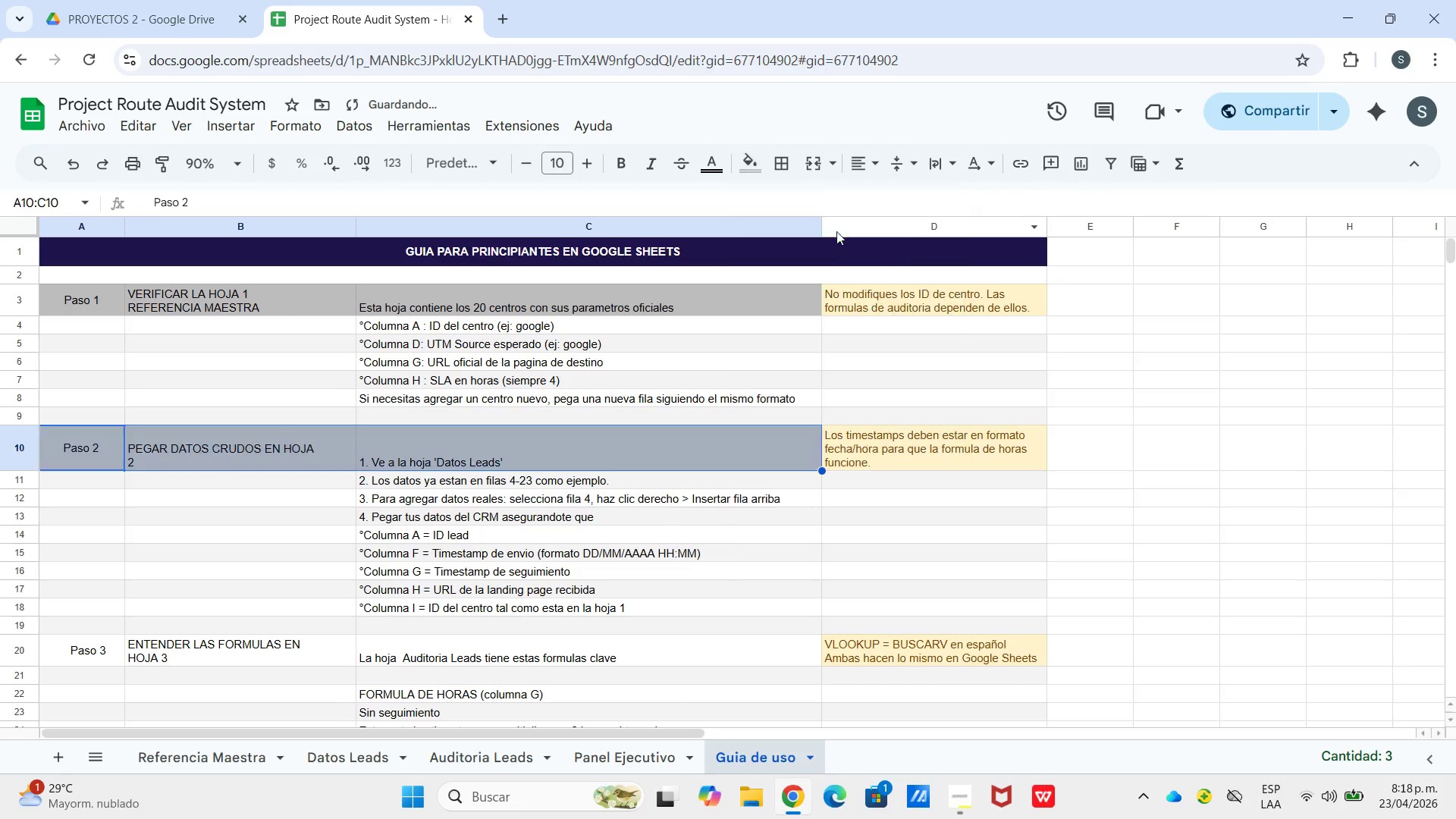 
double_click([1132, 370])
 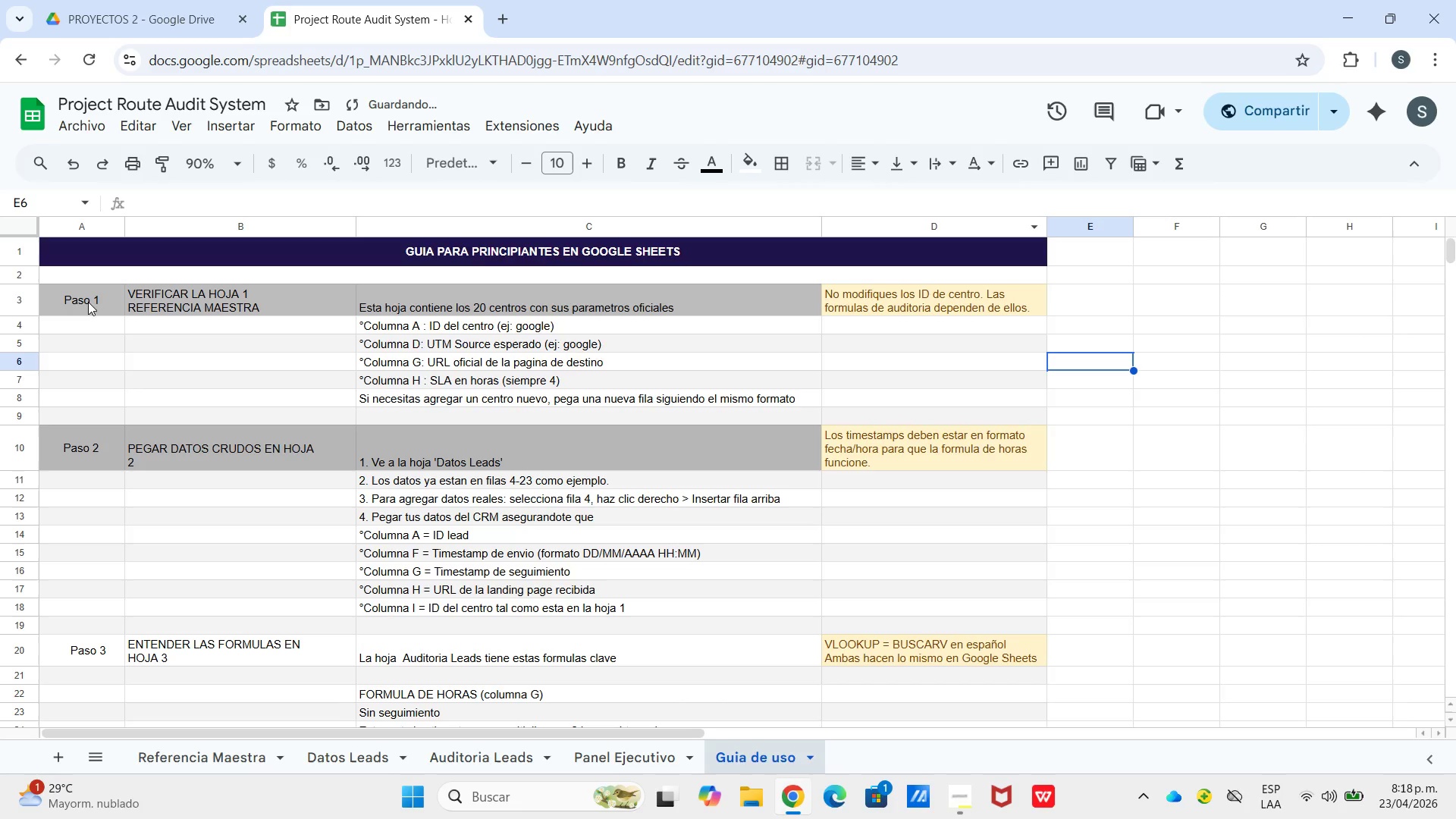 
left_click_drag(start_coordinate=[81, 294], to_coordinate=[720, 301])
 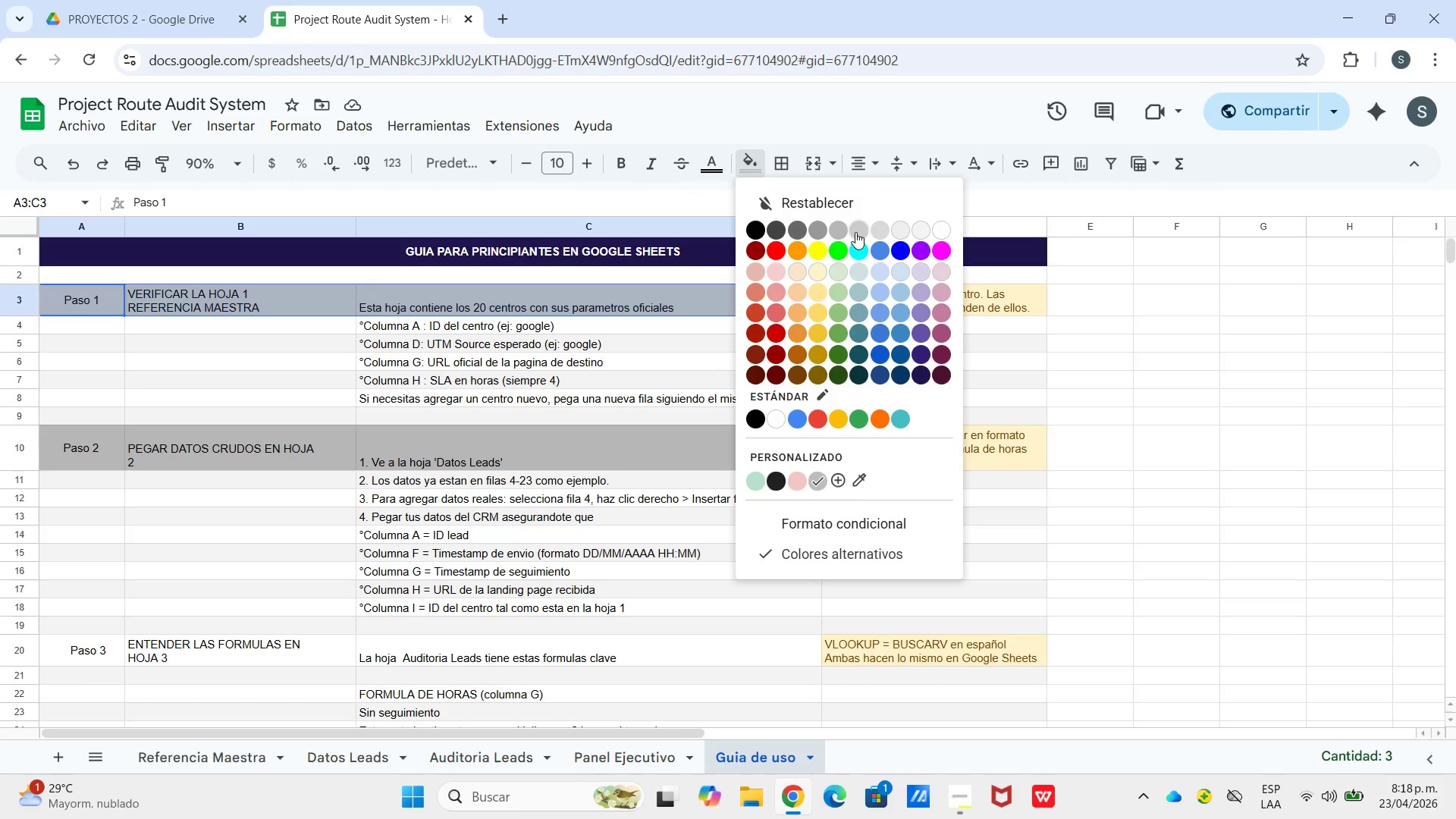 
left_click([855, 232])
 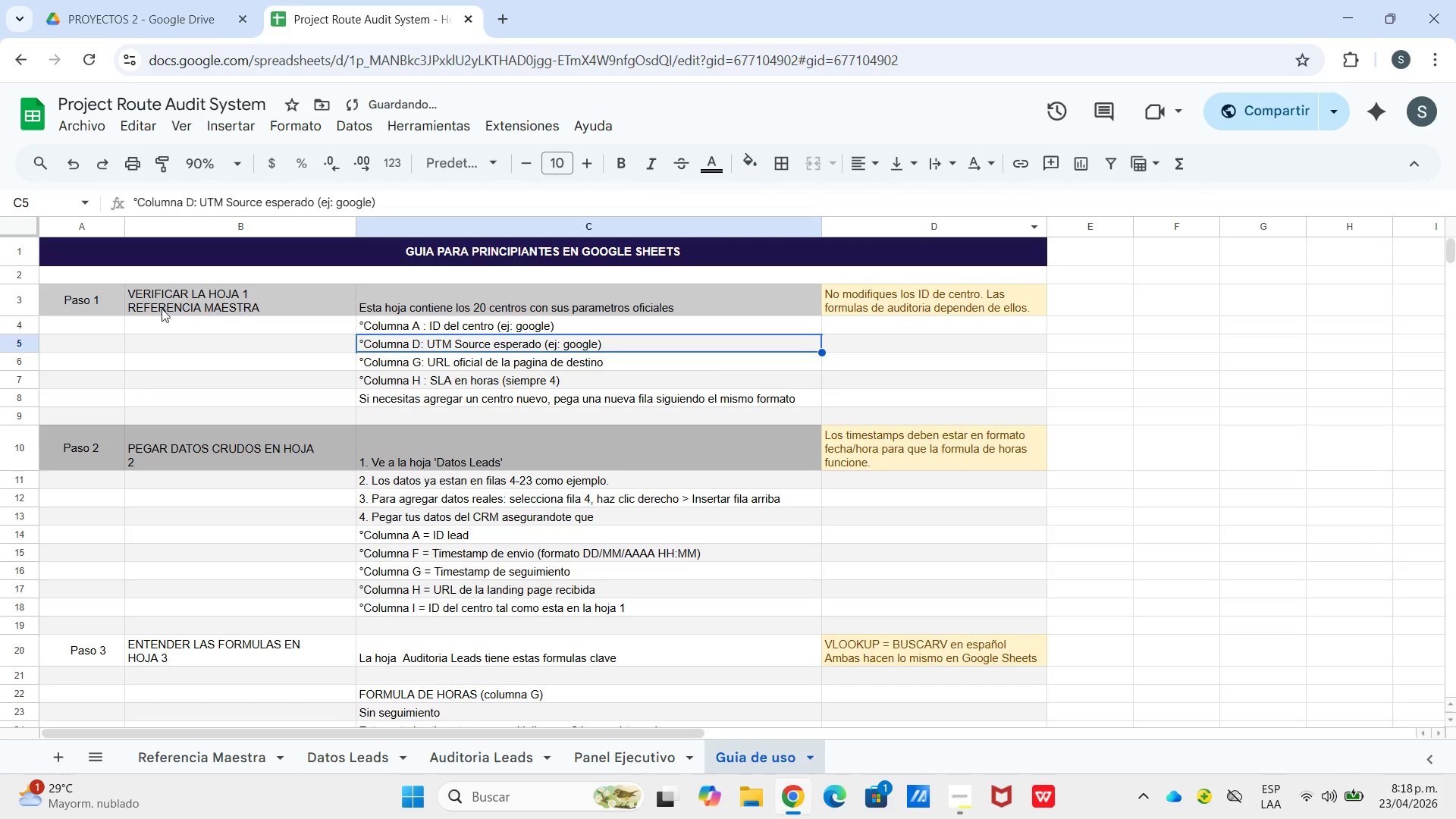 
left_click_drag(start_coordinate=[100, 306], to_coordinate=[570, 301])
 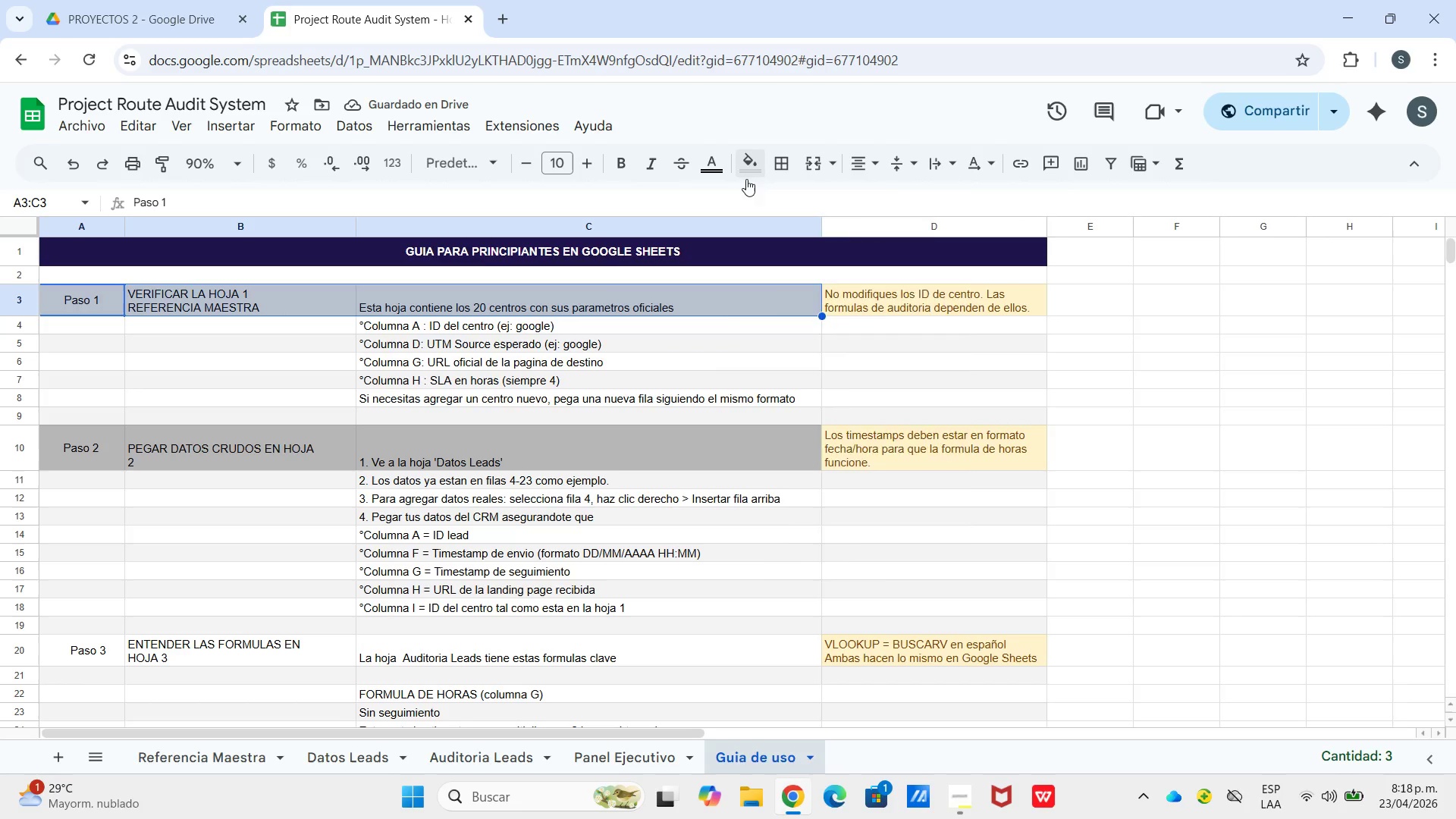 
left_click([746, 179])
 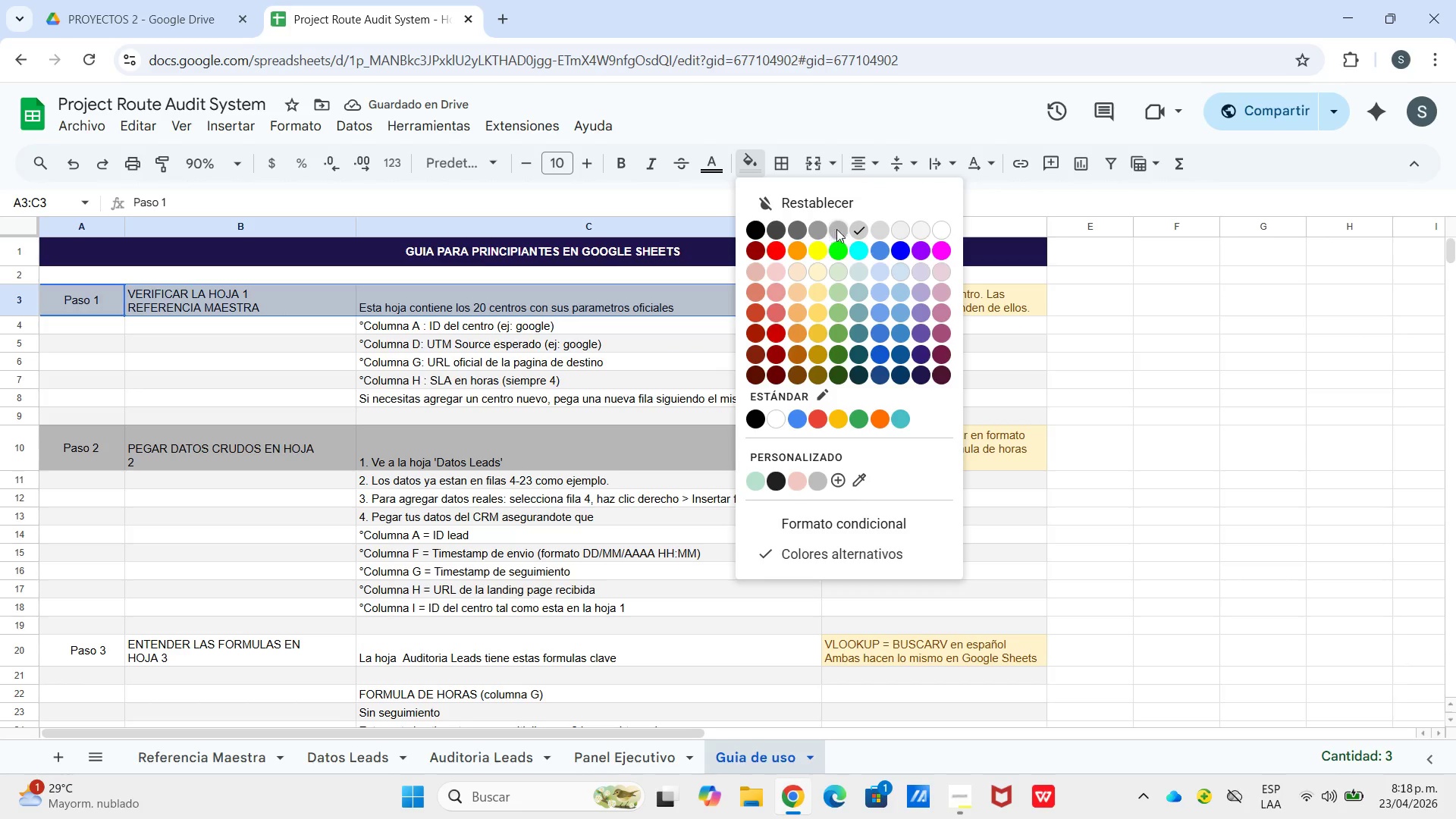 
left_click([835, 229])
 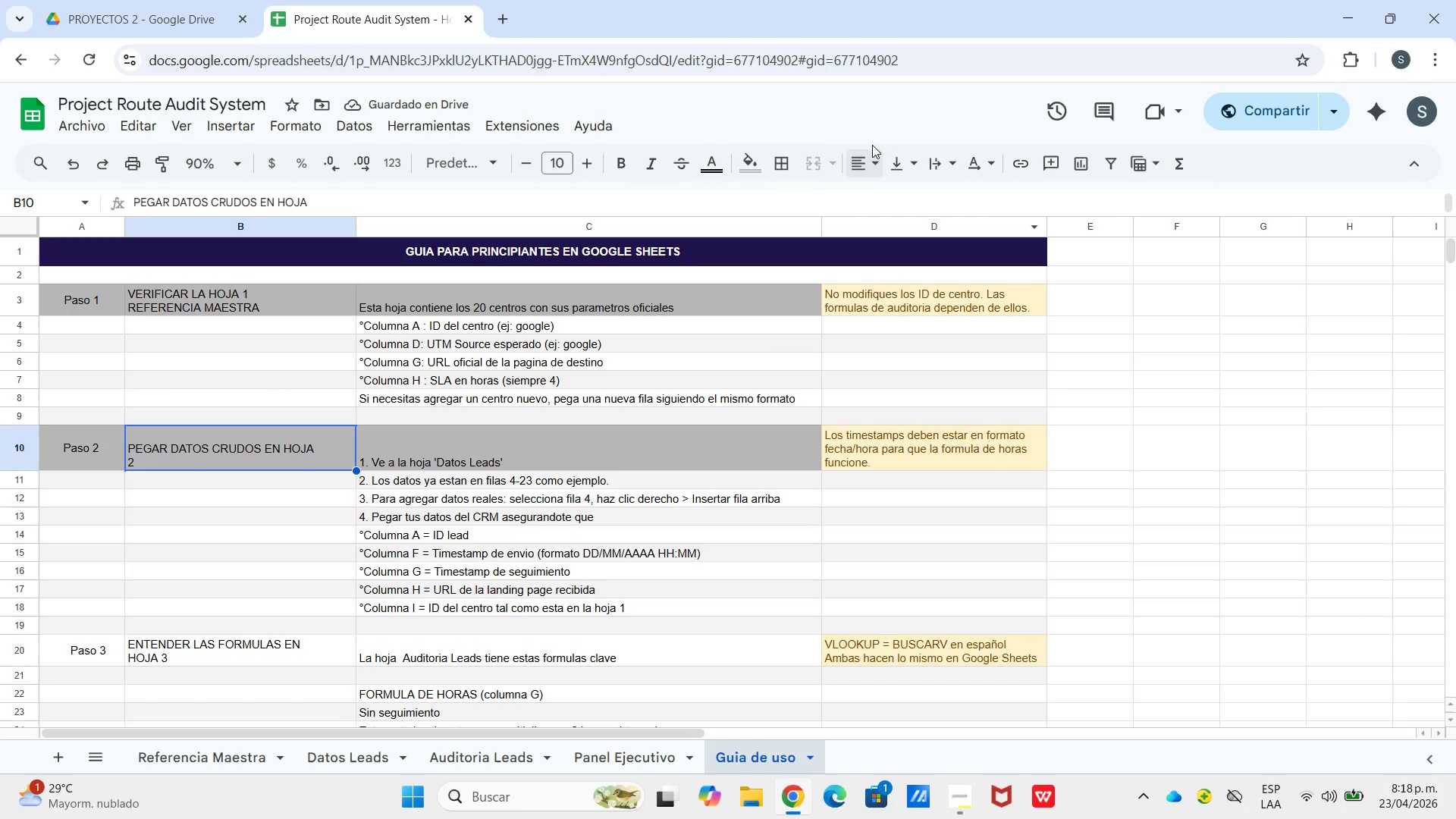 
left_click([758, 162])
 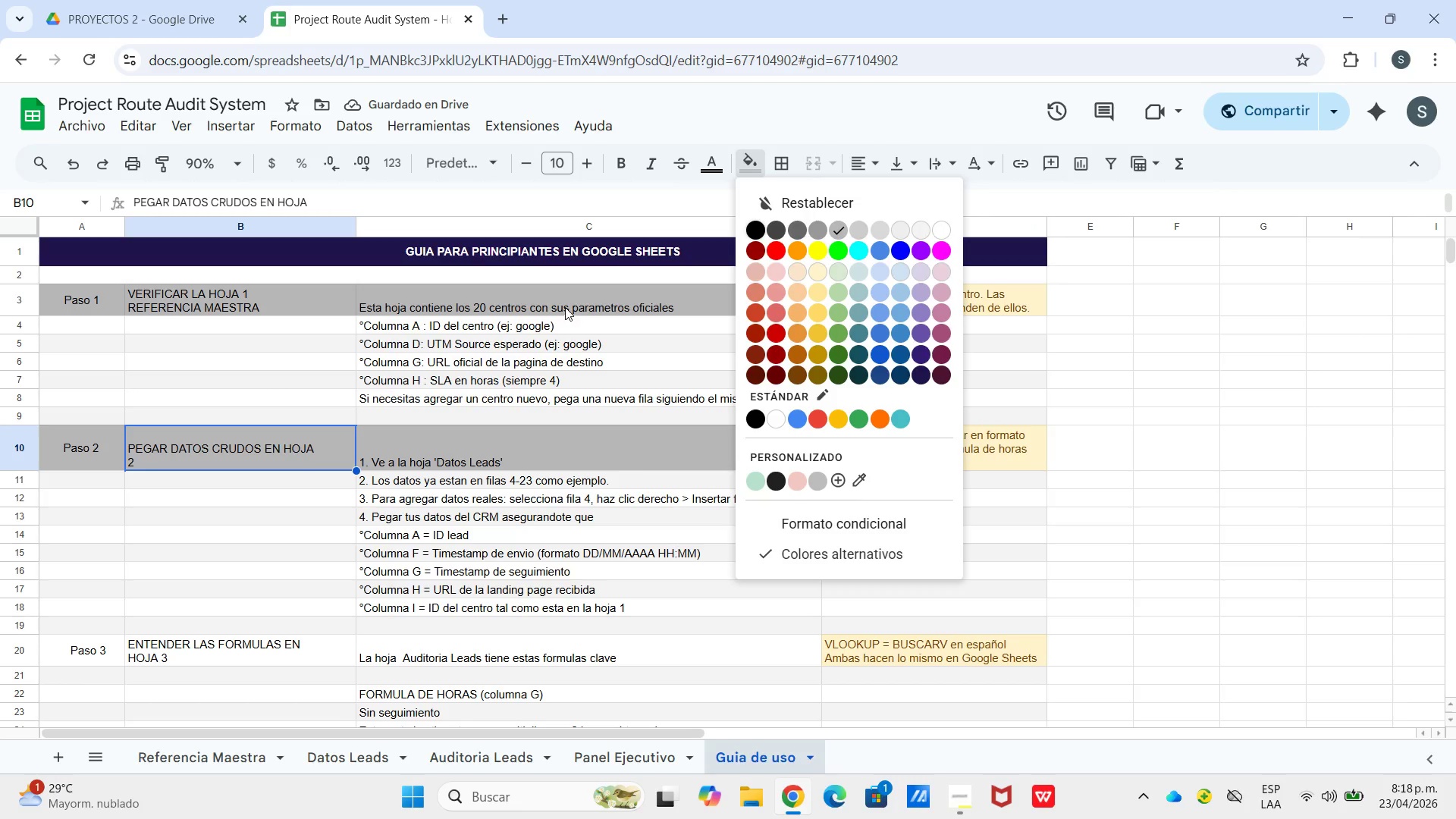 
left_click_drag(start_coordinate=[566, 306], to_coordinate=[551, 303])
 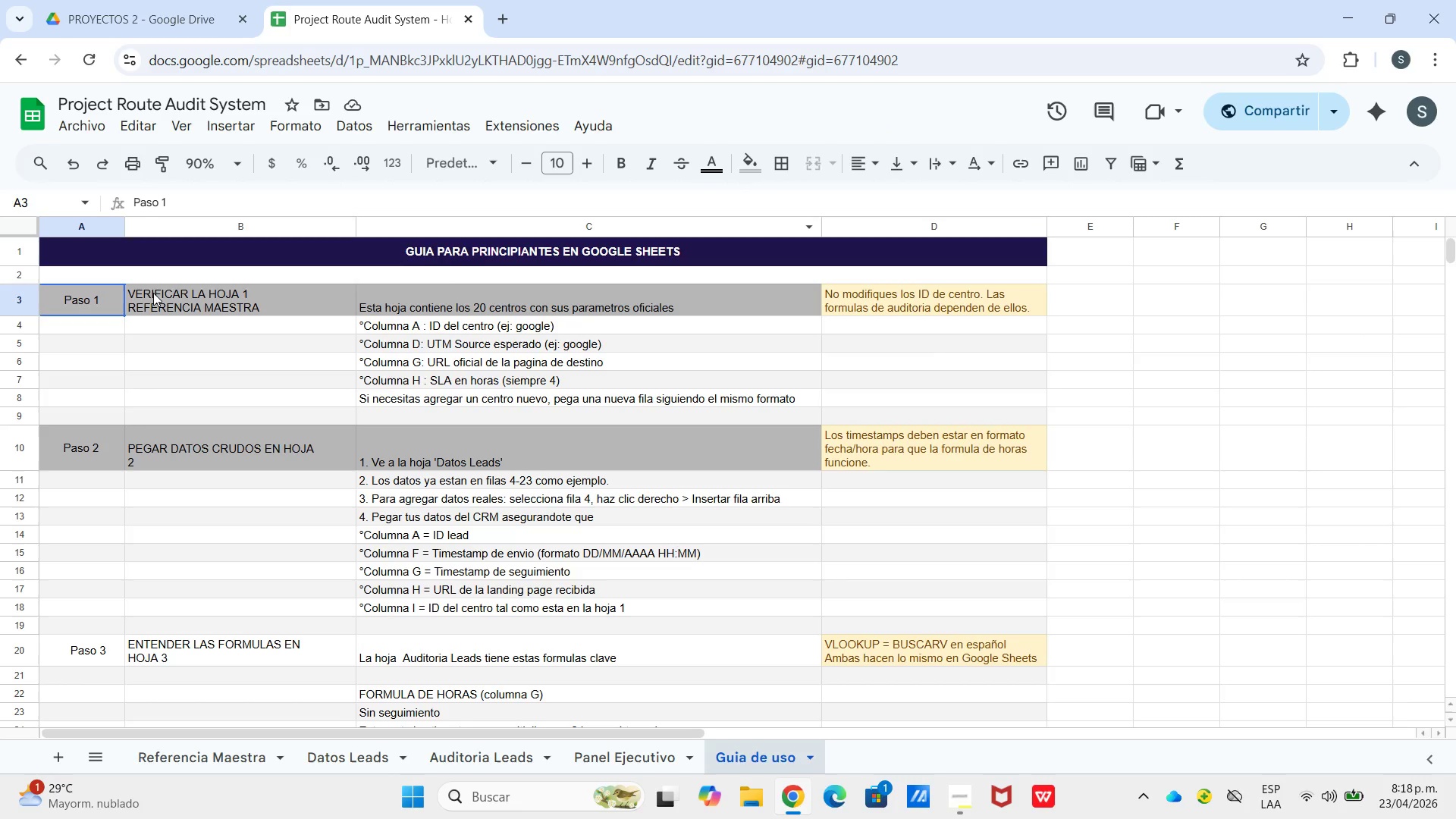 
left_click_drag(start_coordinate=[102, 297], to_coordinate=[487, 306])
 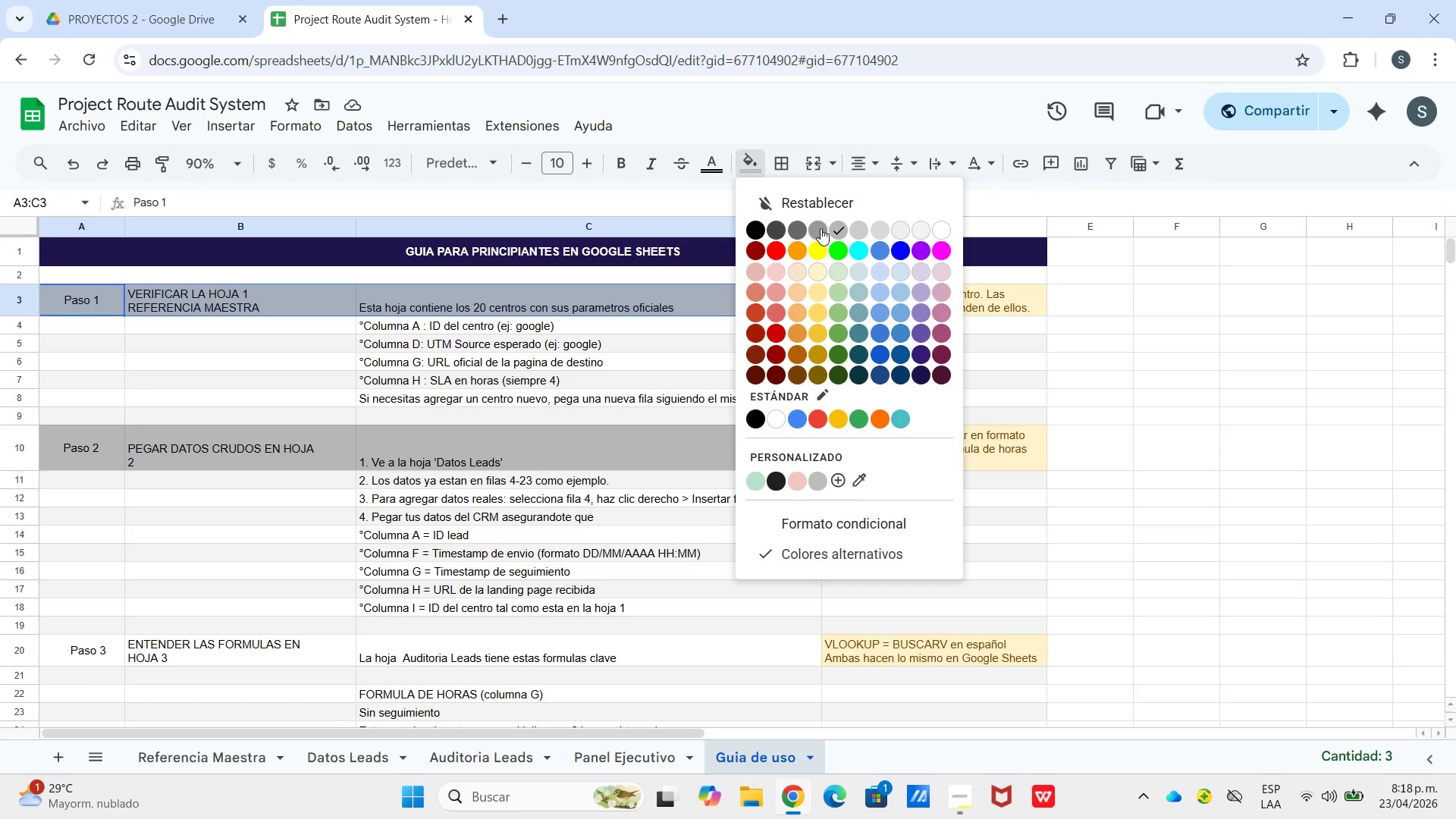 
left_click([821, 229])
 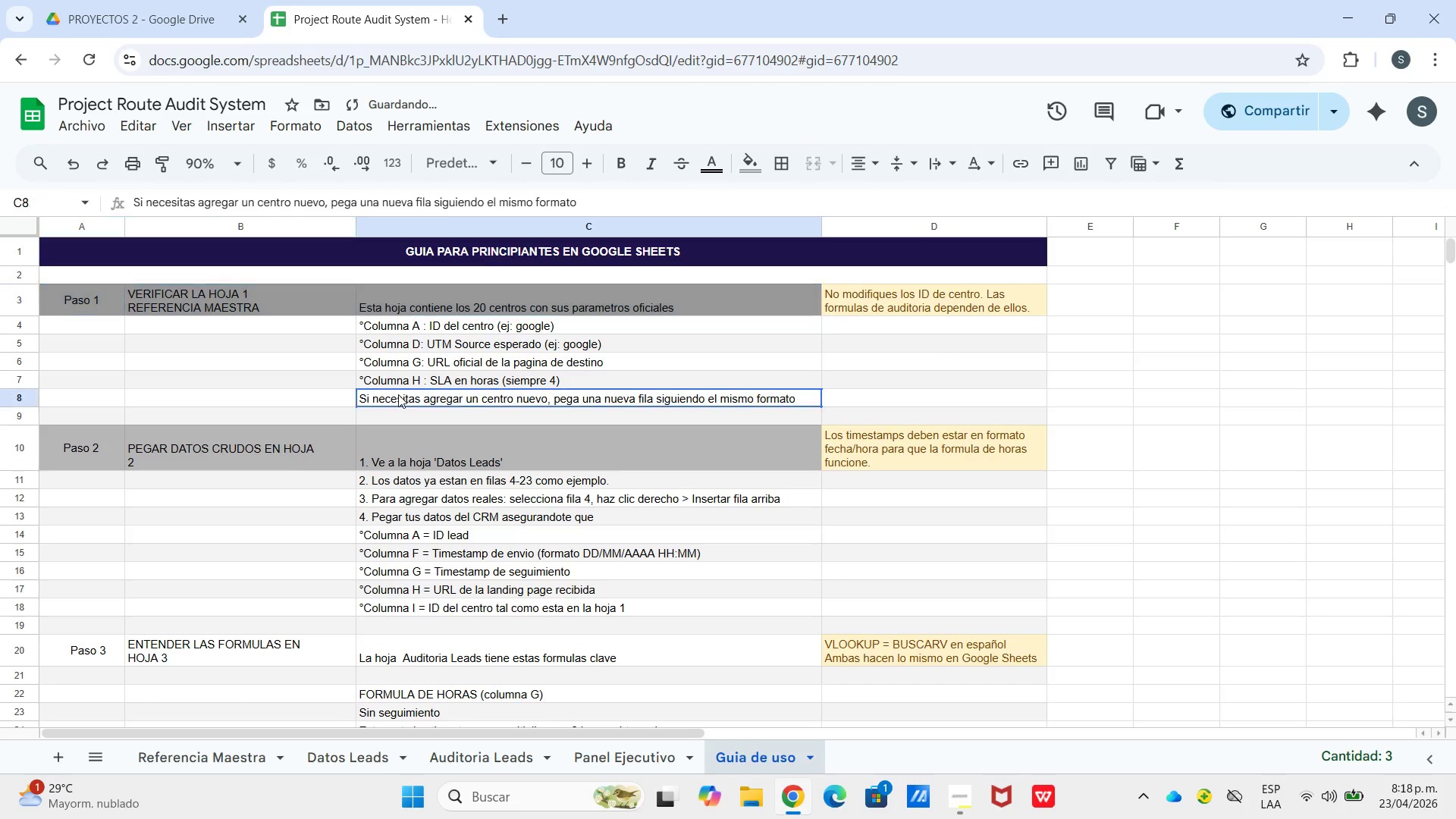 
left_click([398, 394])
 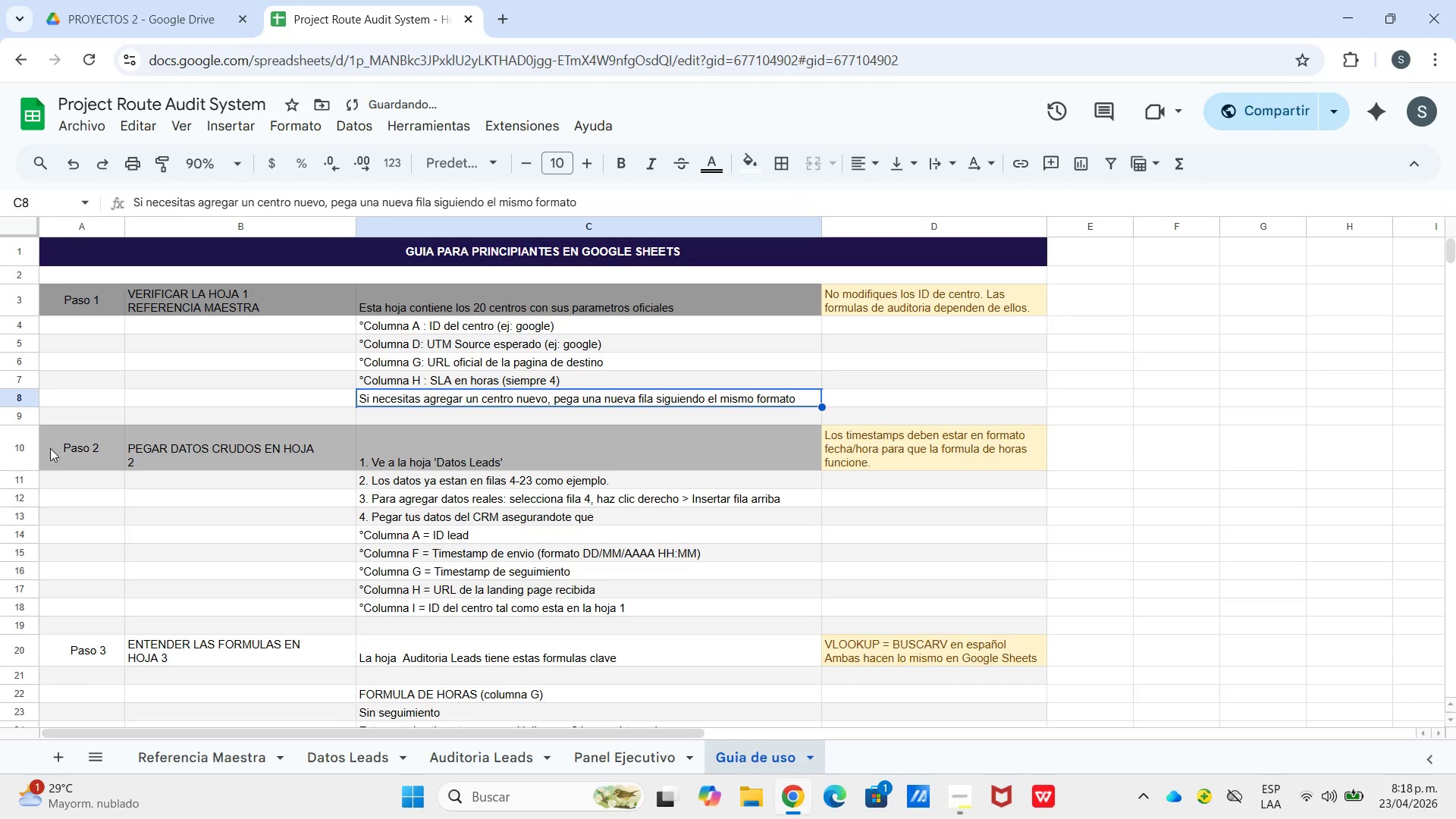 
left_click_drag(start_coordinate=[48, 448], to_coordinate=[639, 441])
 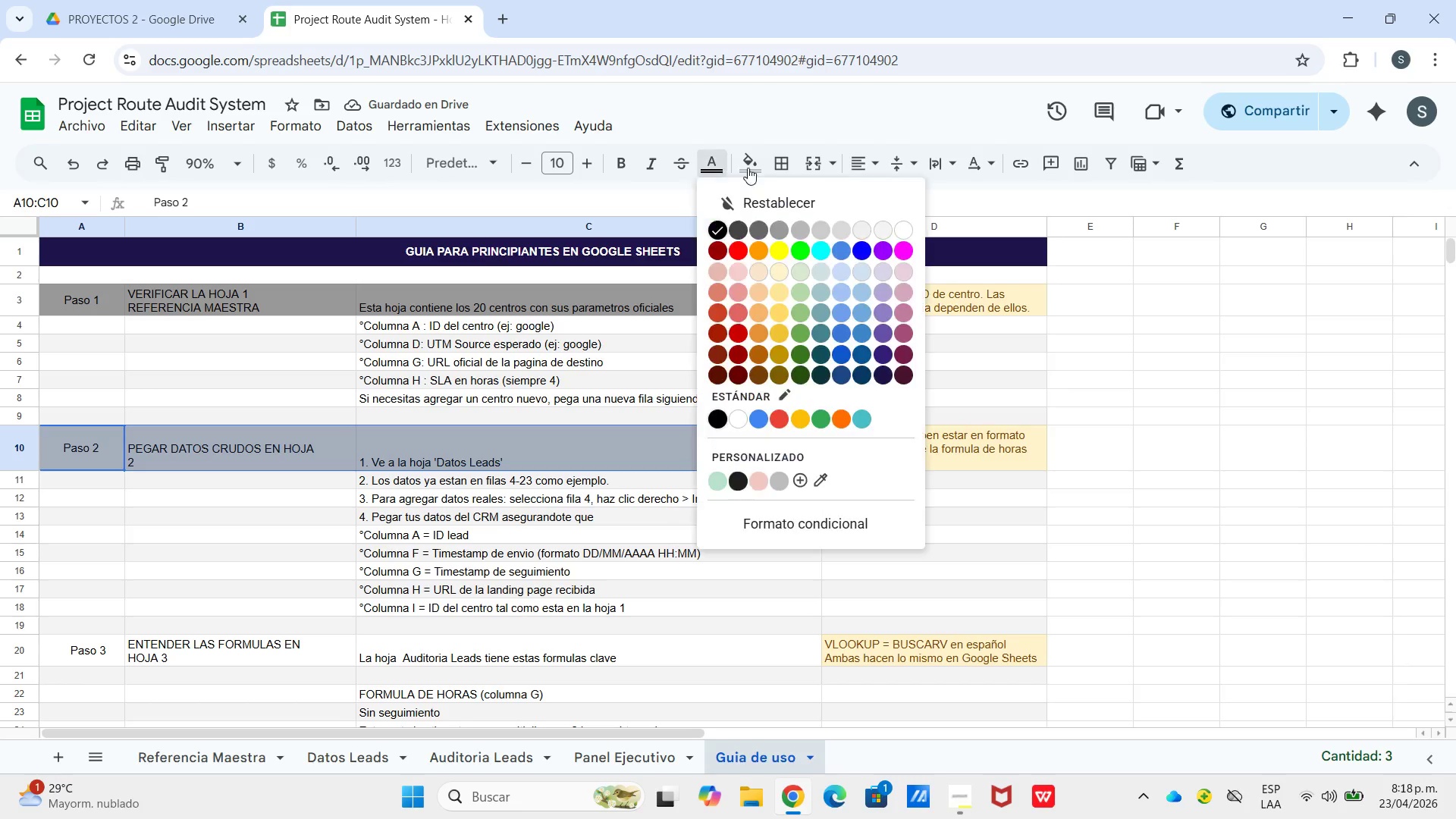 
left_click_drag(start_coordinate=[722, 159], to_coordinate=[743, 168])
 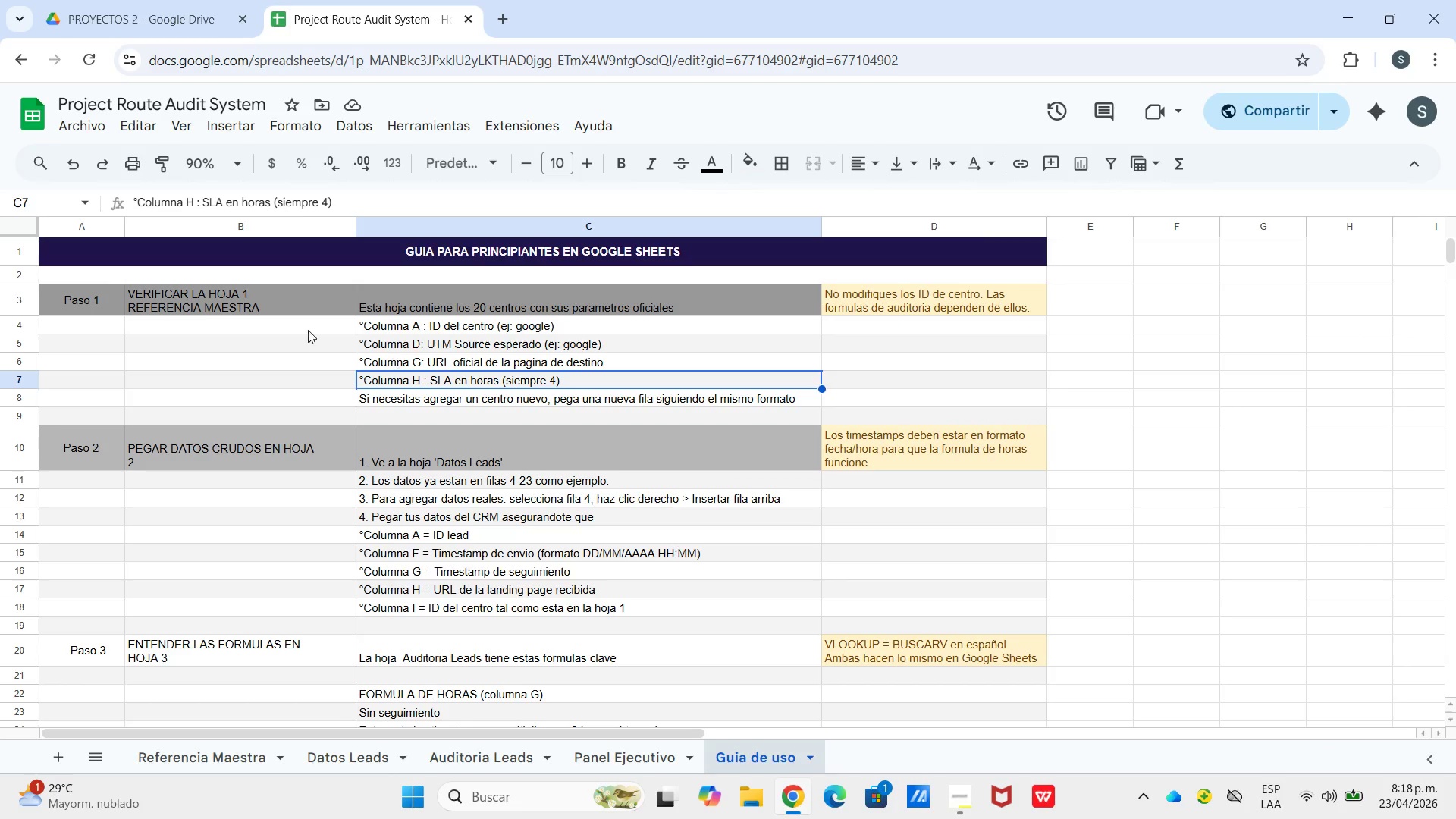 
wait(5.45)
 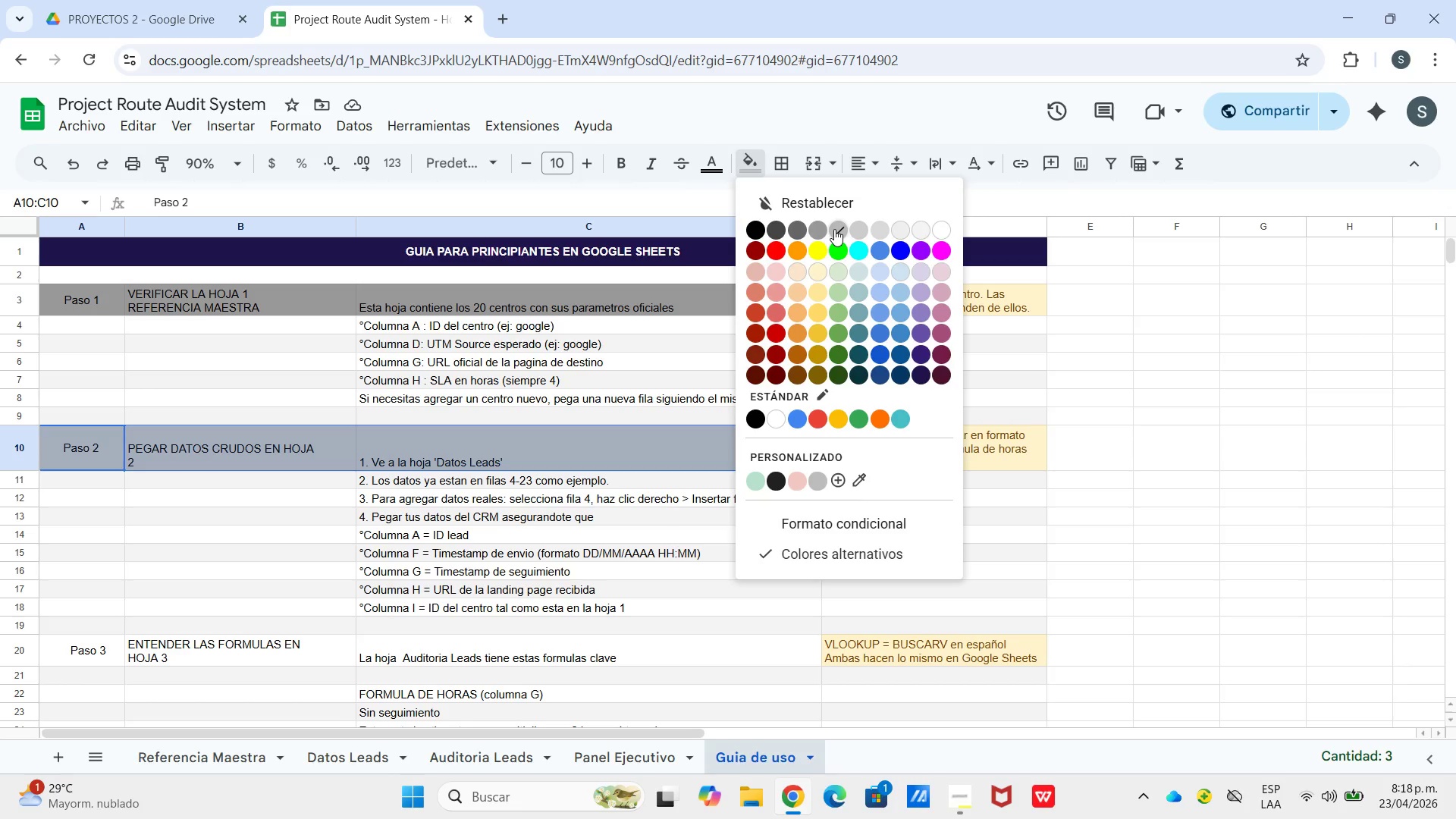 
left_click_drag(start_coordinate=[71, 469], to_coordinate=[647, 460])
 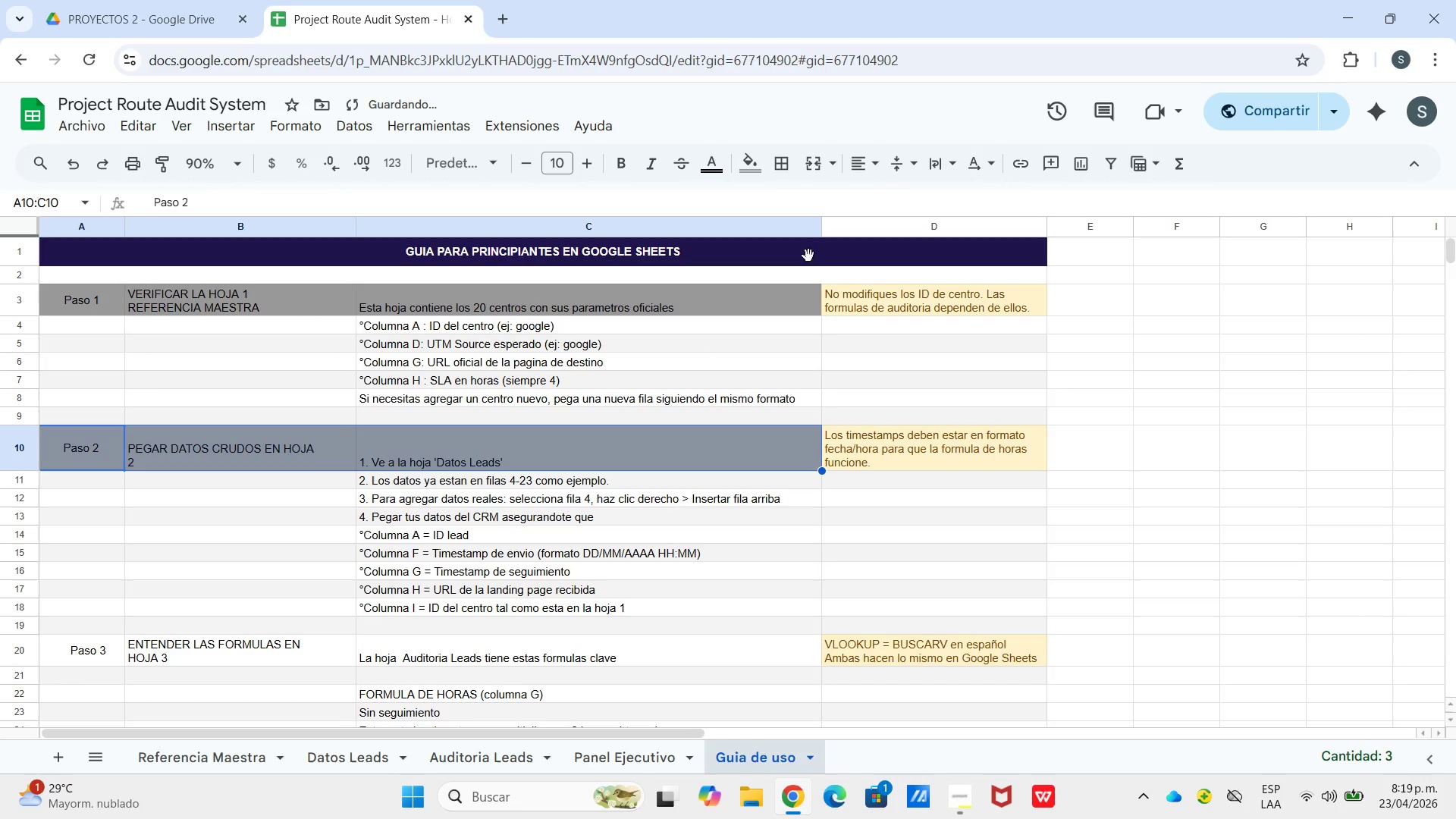 
double_click([726, 392])
 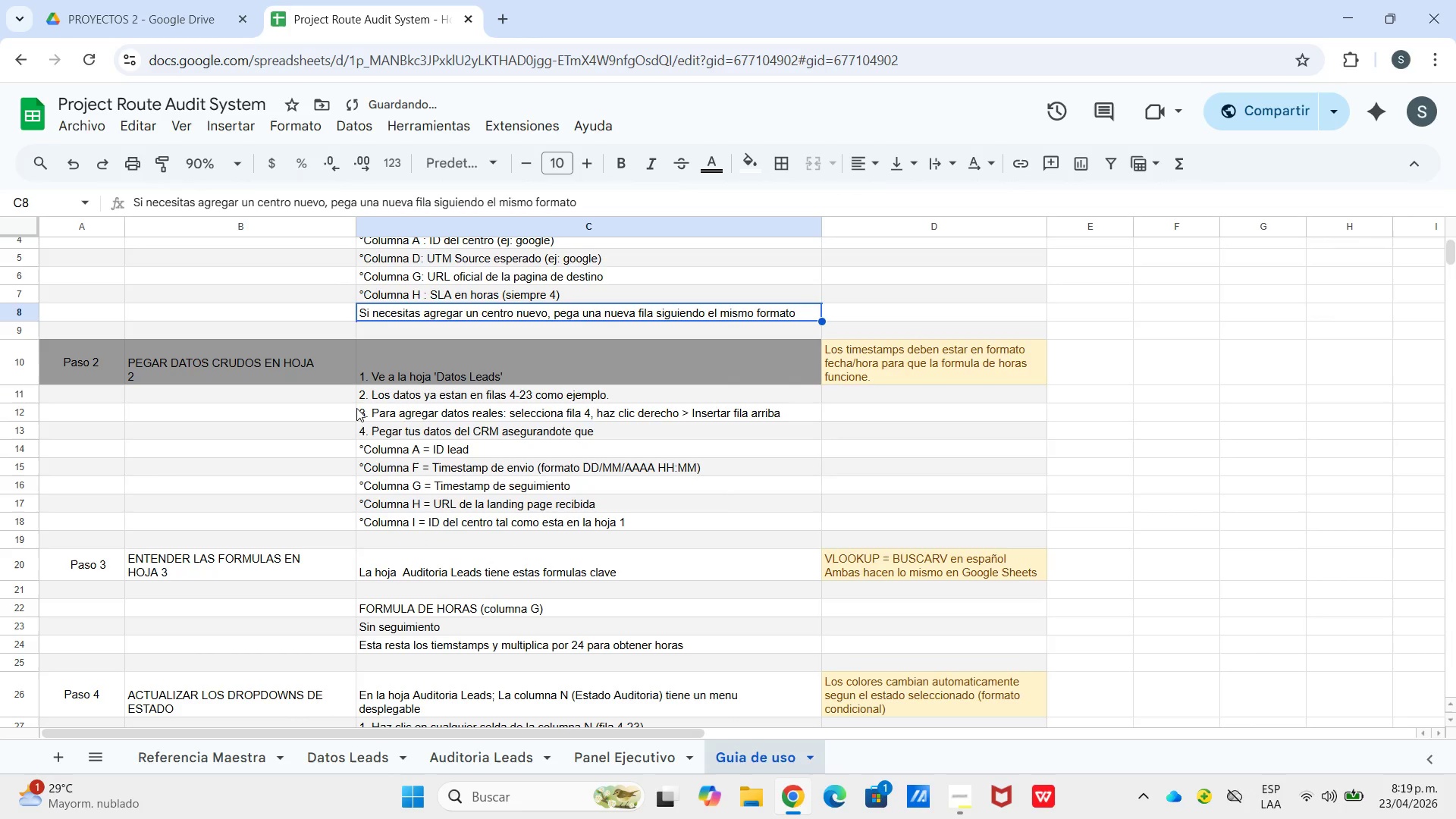 
scroll: coordinate [483, 423], scroll_direction: down, amount: 1.0
 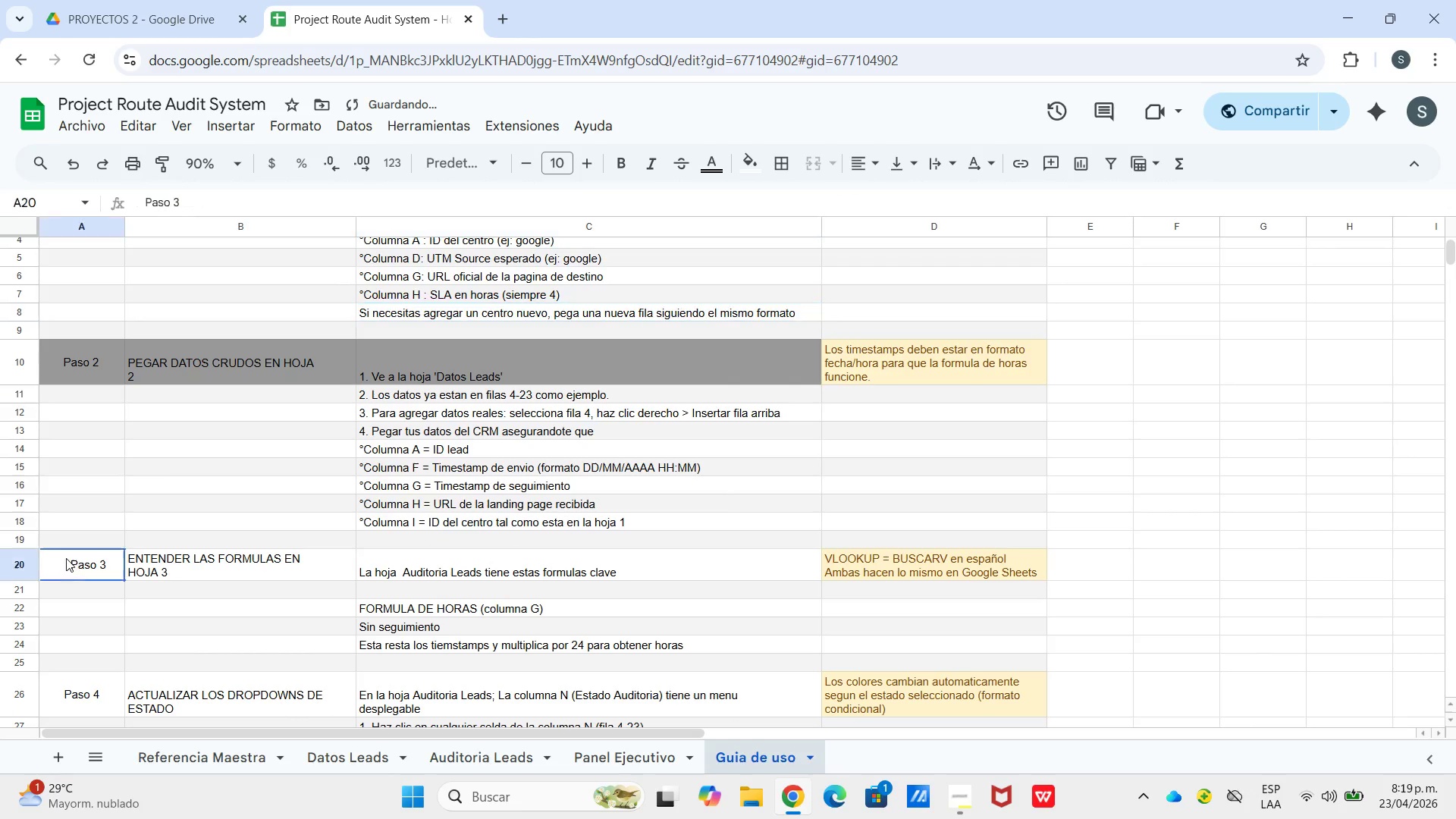 
left_click_drag(start_coordinate=[65, 557], to_coordinate=[511, 569])
 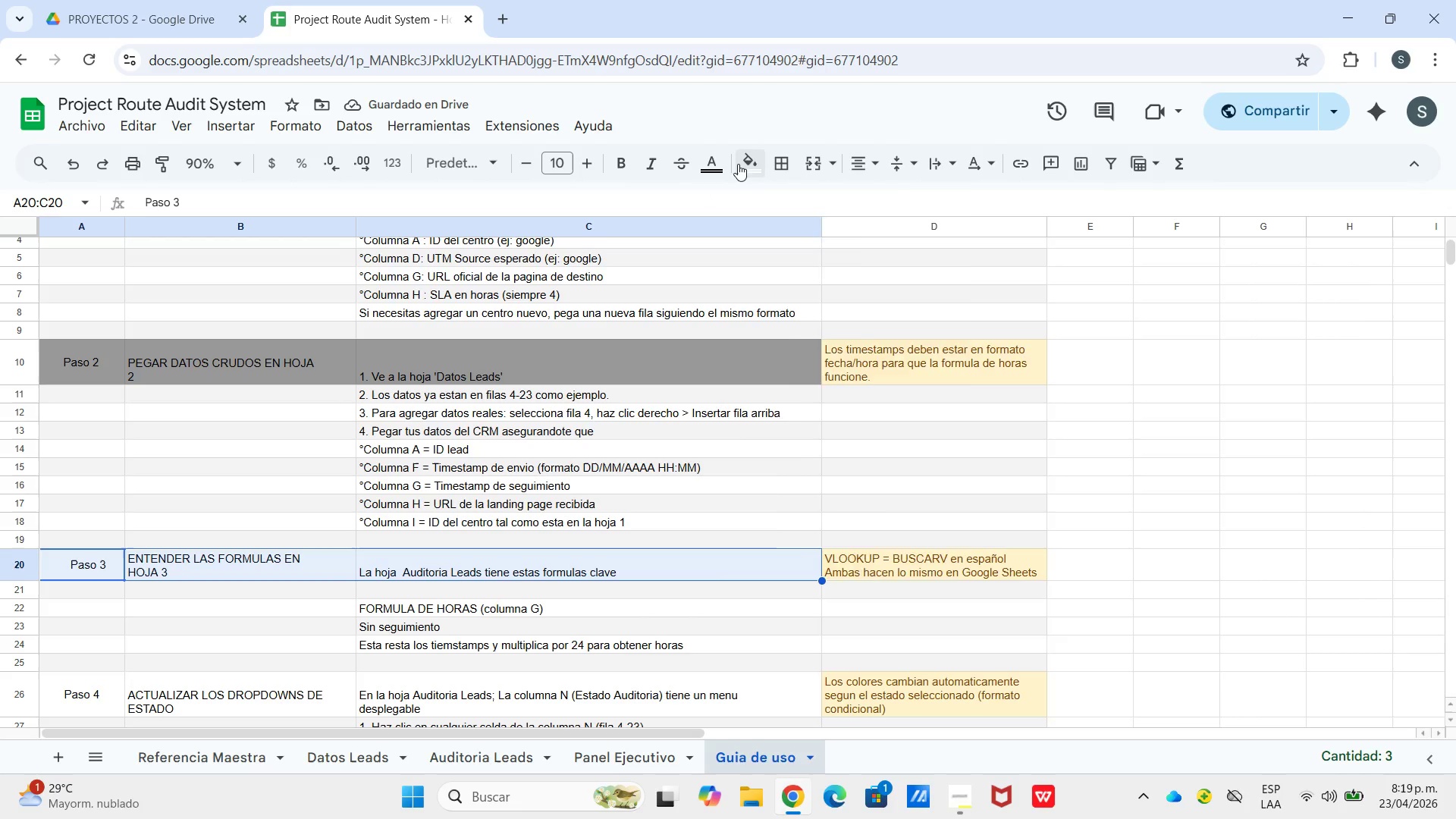 
left_click_drag(start_coordinate=[738, 164], to_coordinate=[743, 164])
 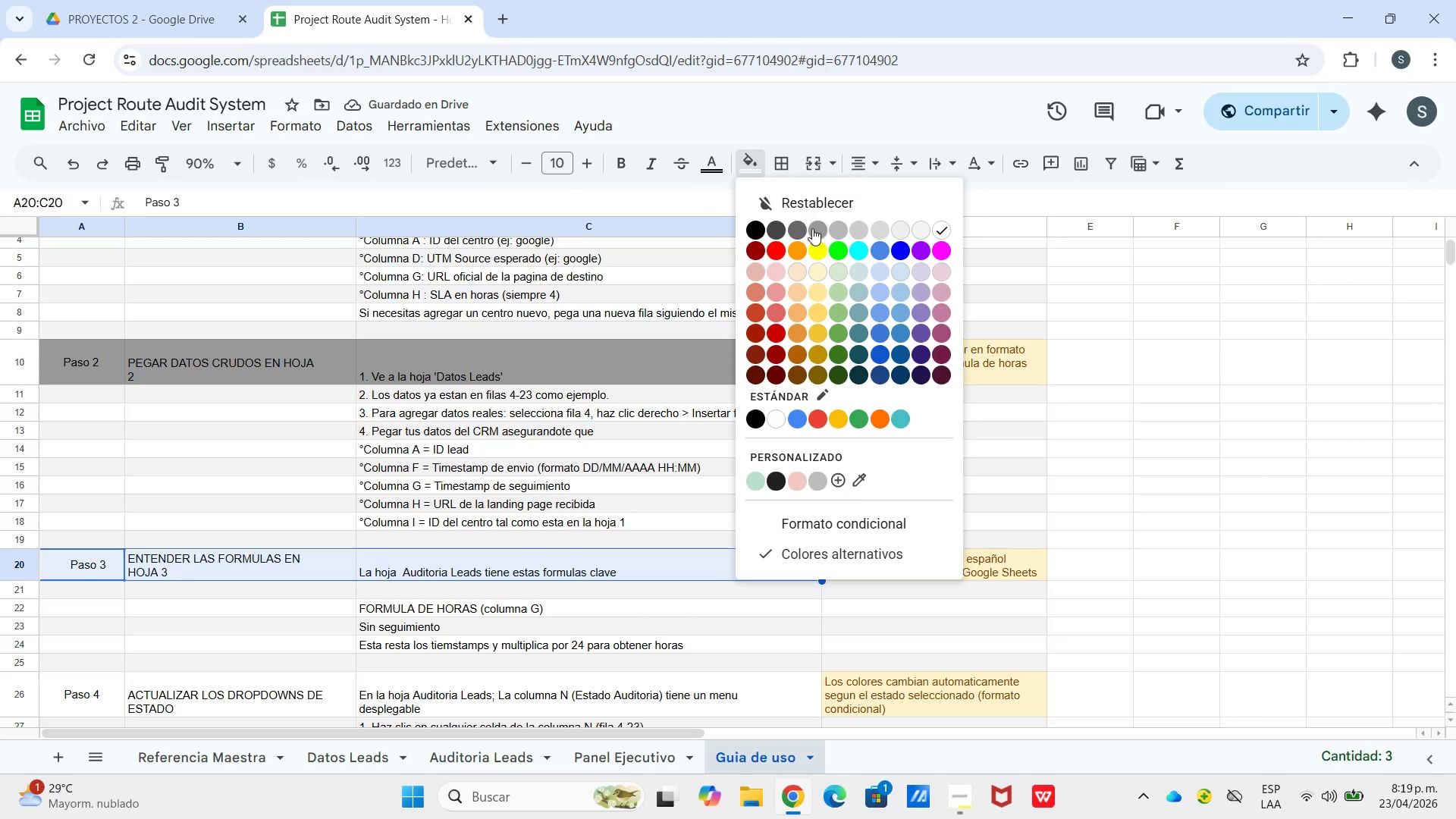 
left_click([812, 228])
 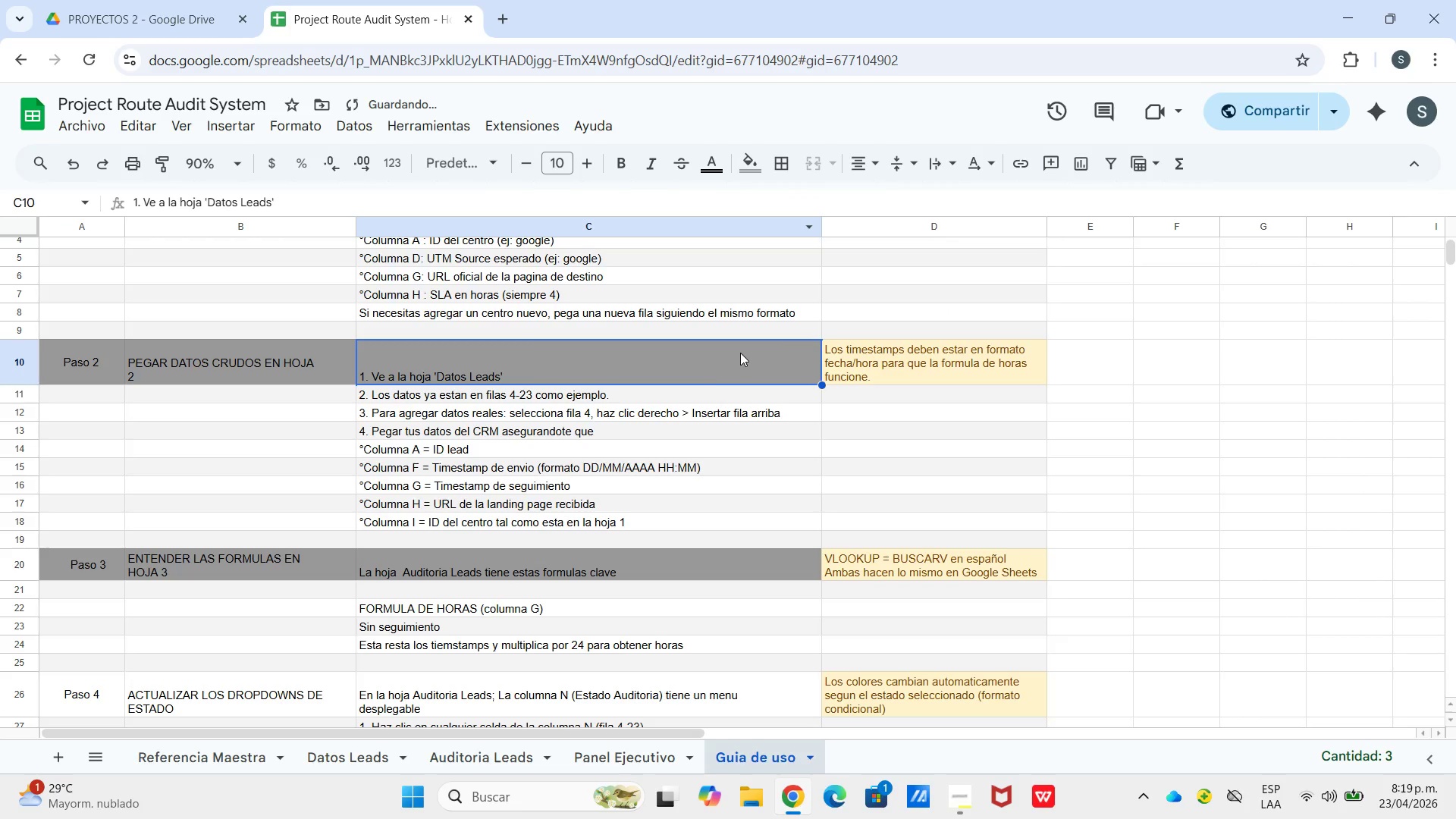 
double_click([744, 353])
 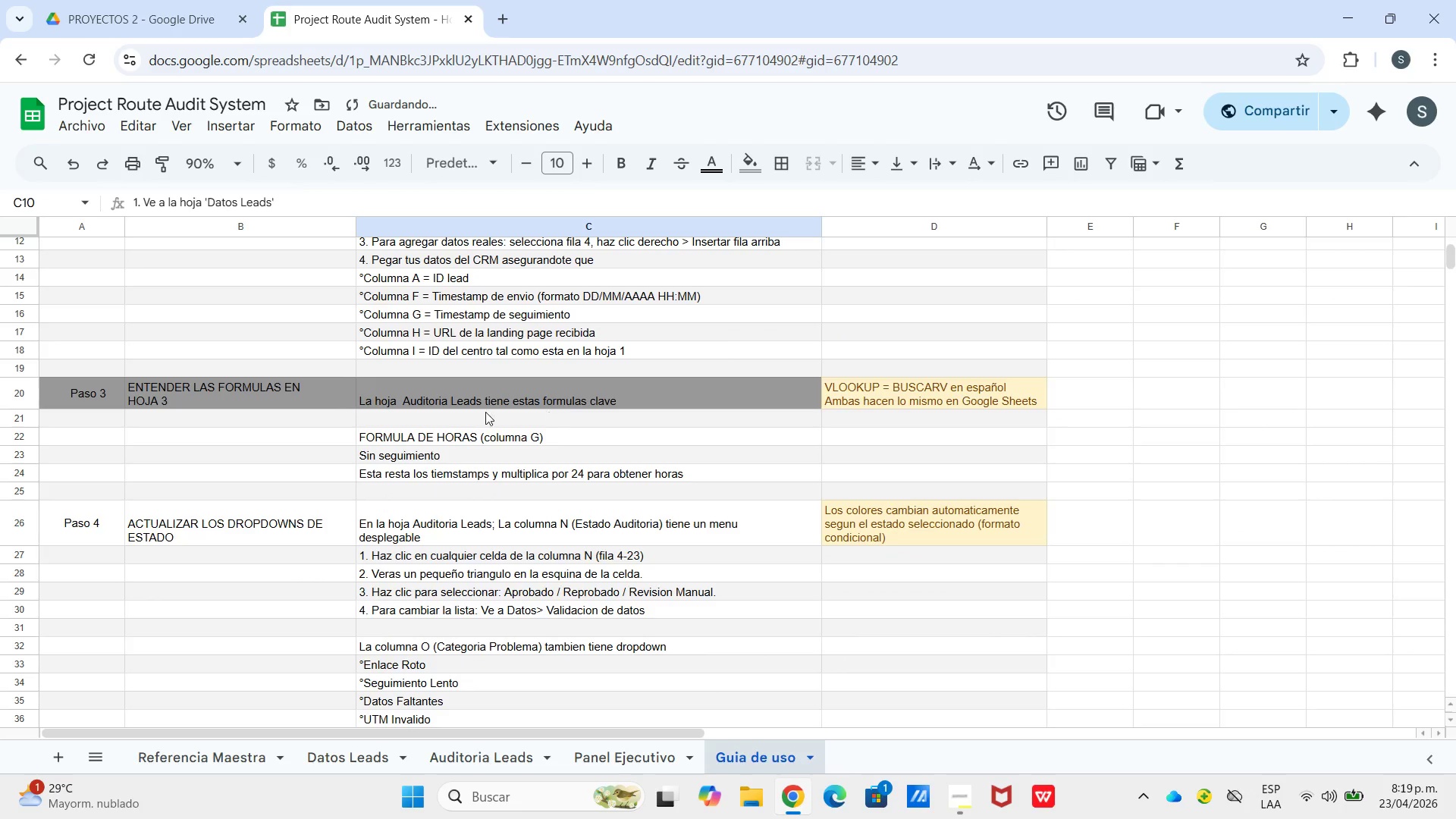 
scroll: coordinate [585, 411], scroll_direction: down, amount: 2.0
 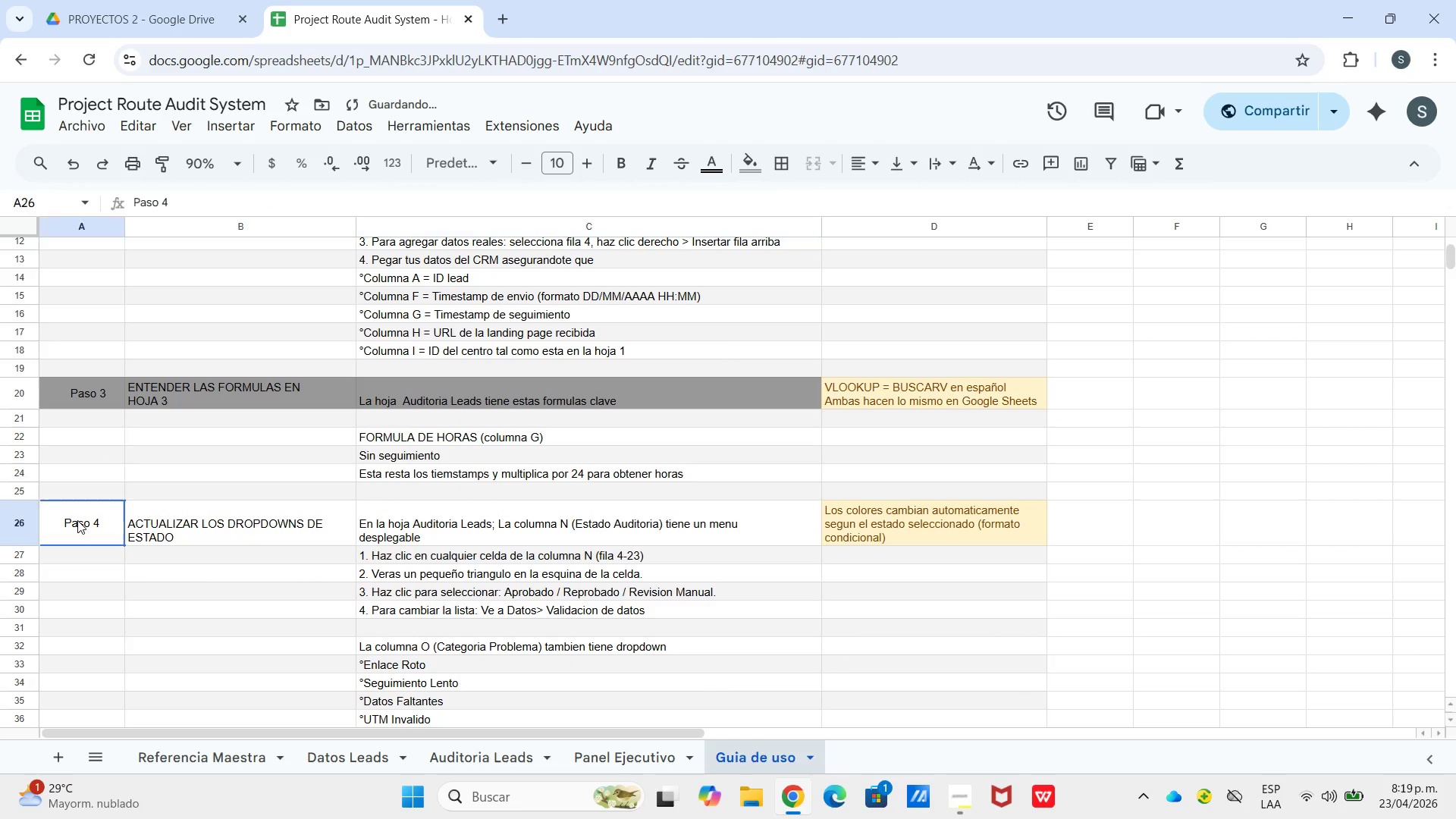 
left_click_drag(start_coordinate=[77, 520], to_coordinate=[519, 537])
 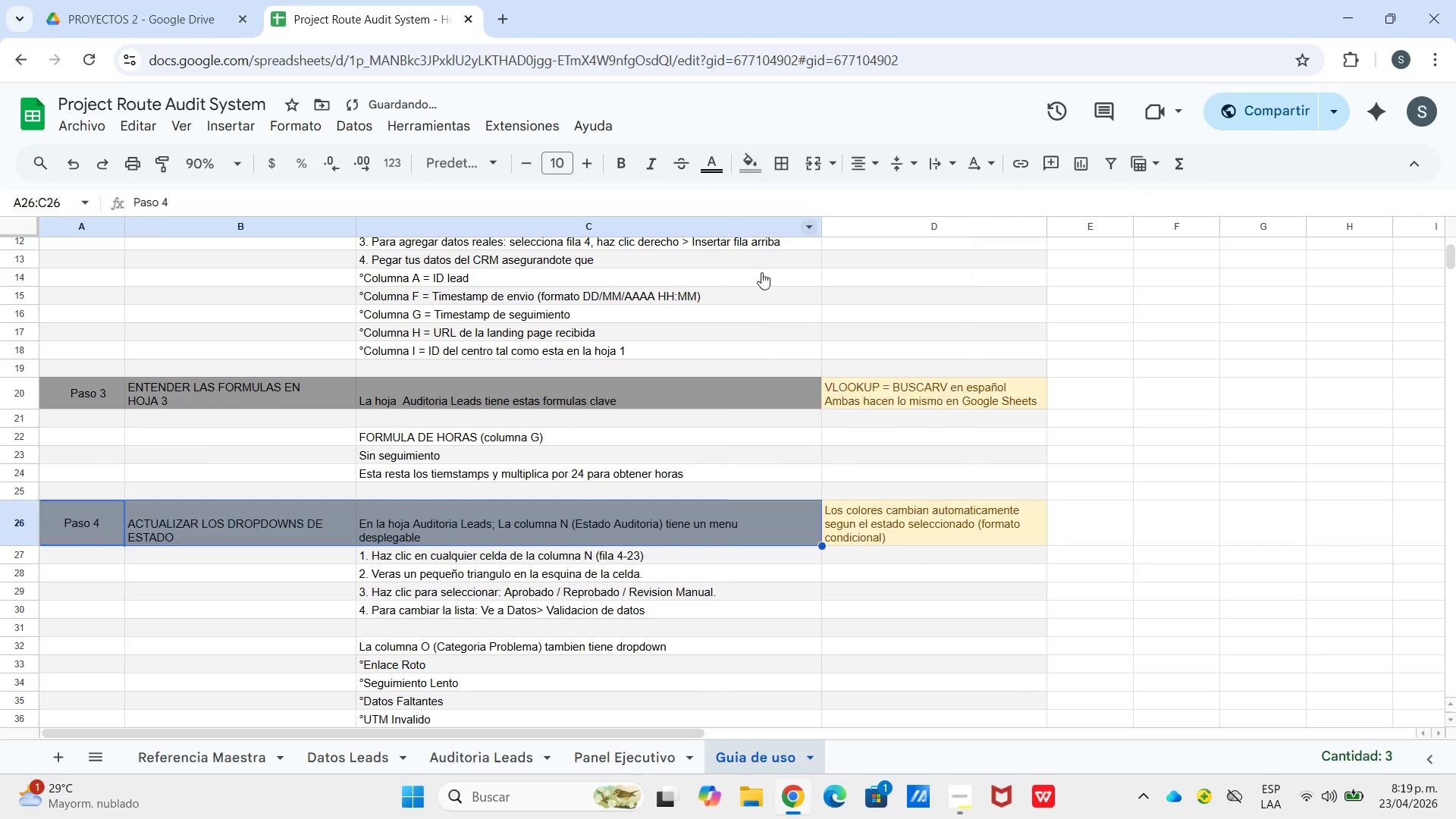 
double_click([584, 368])
 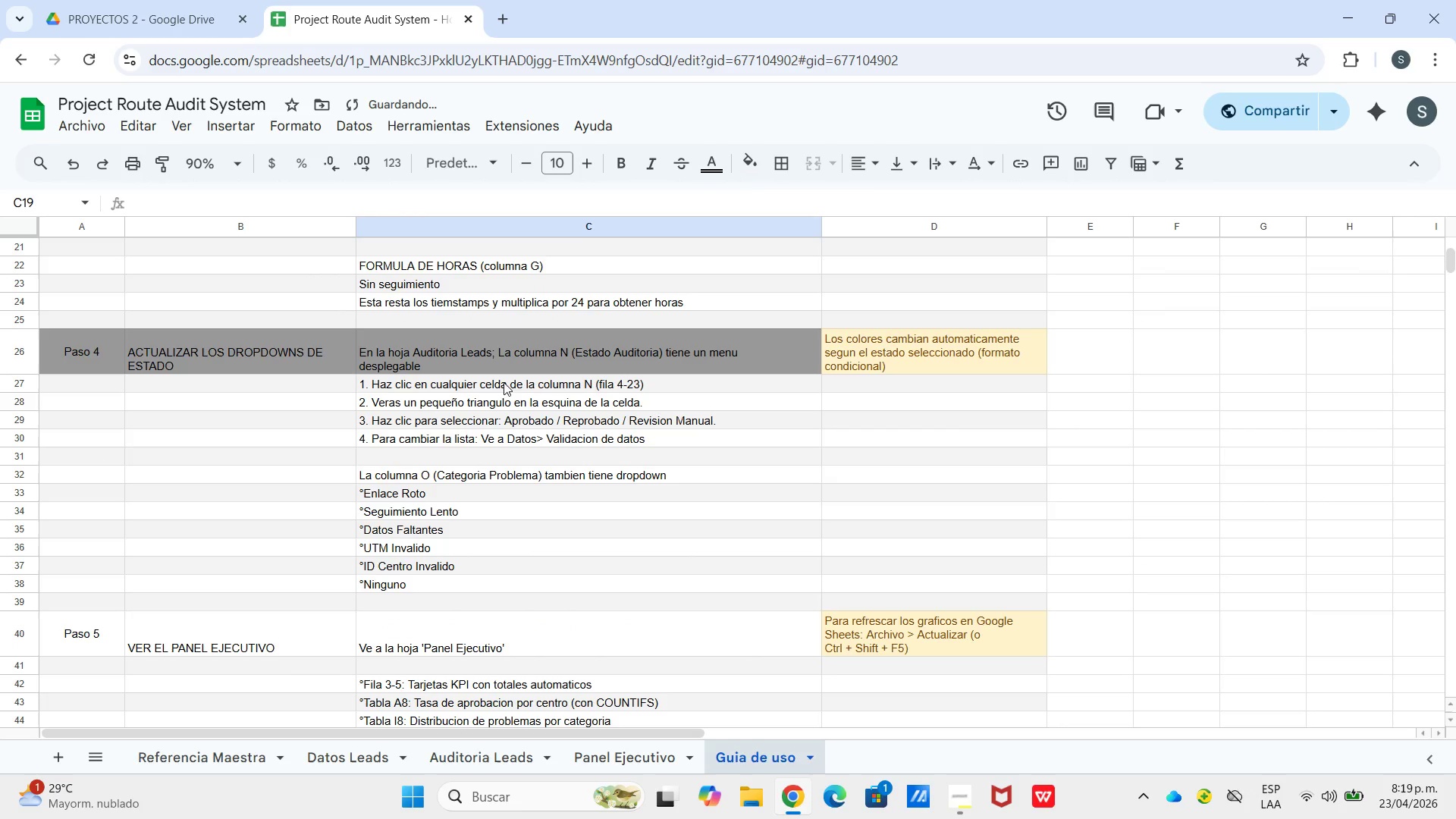 
scroll: coordinate [544, 386], scroll_direction: down, amount: 2.0
 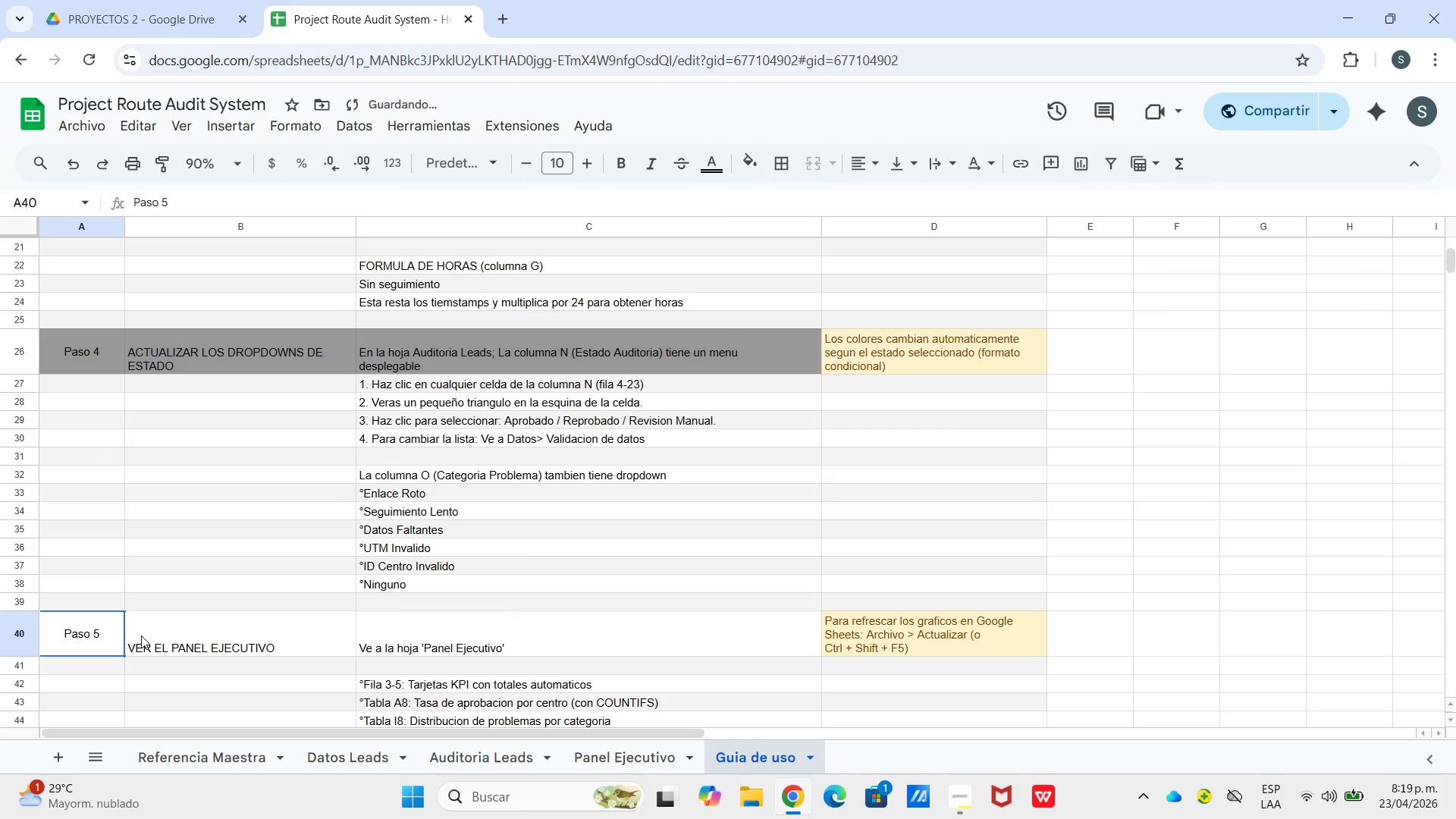 
left_click_drag(start_coordinate=[72, 633], to_coordinate=[415, 639])
 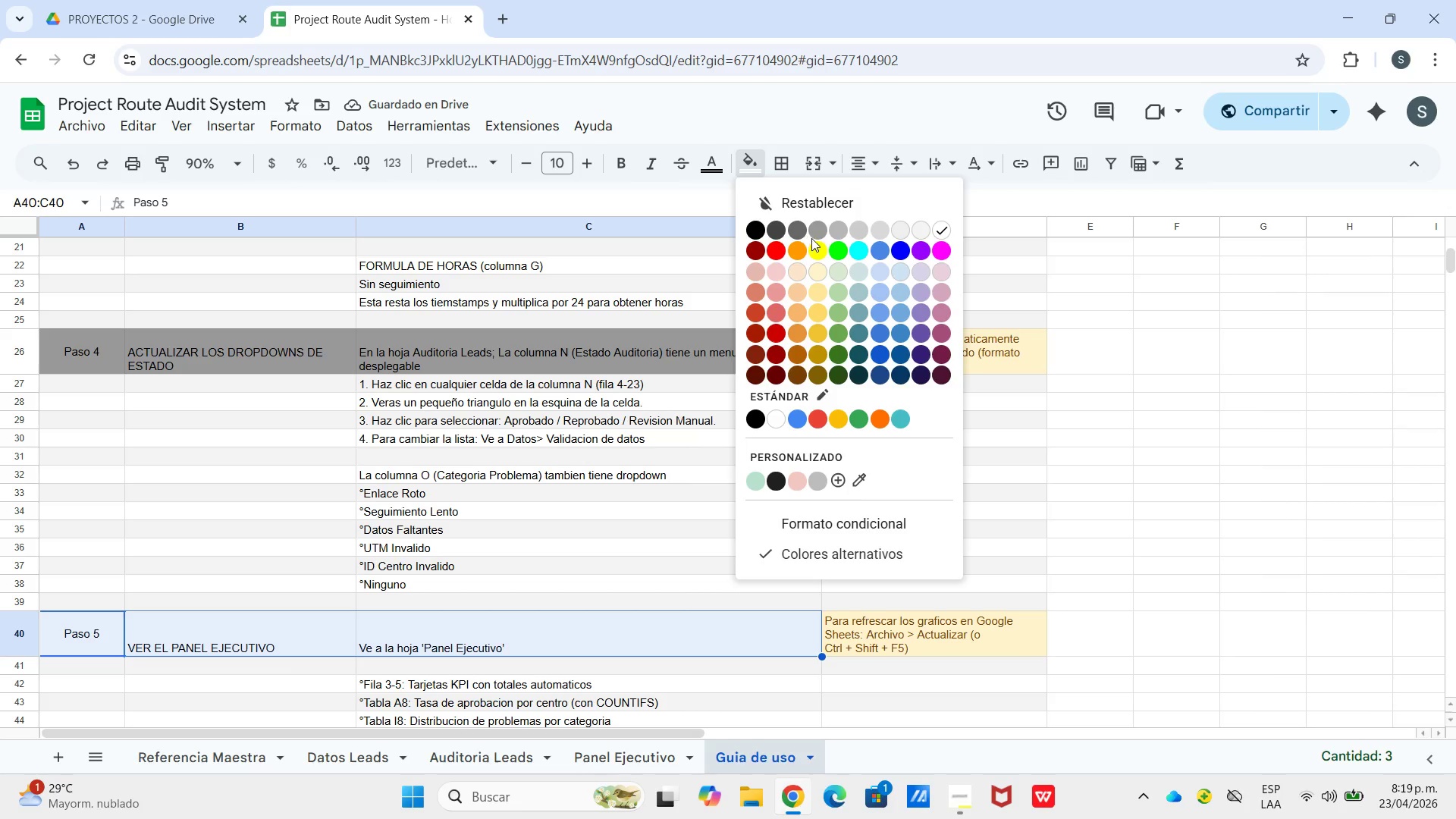 
left_click([817, 228])
 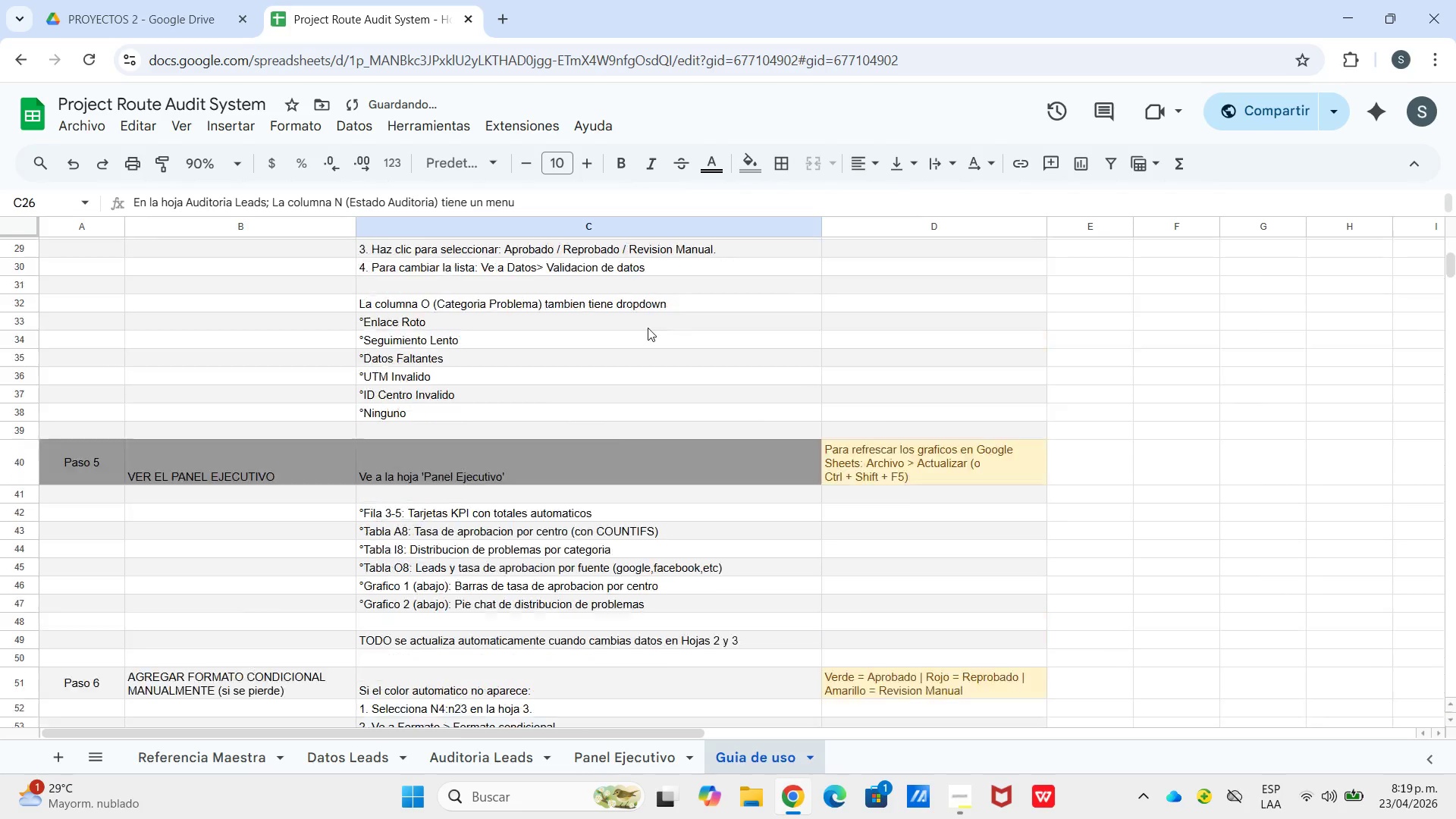 
scroll: coordinate [648, 328], scroll_direction: down, amount: 3.0
 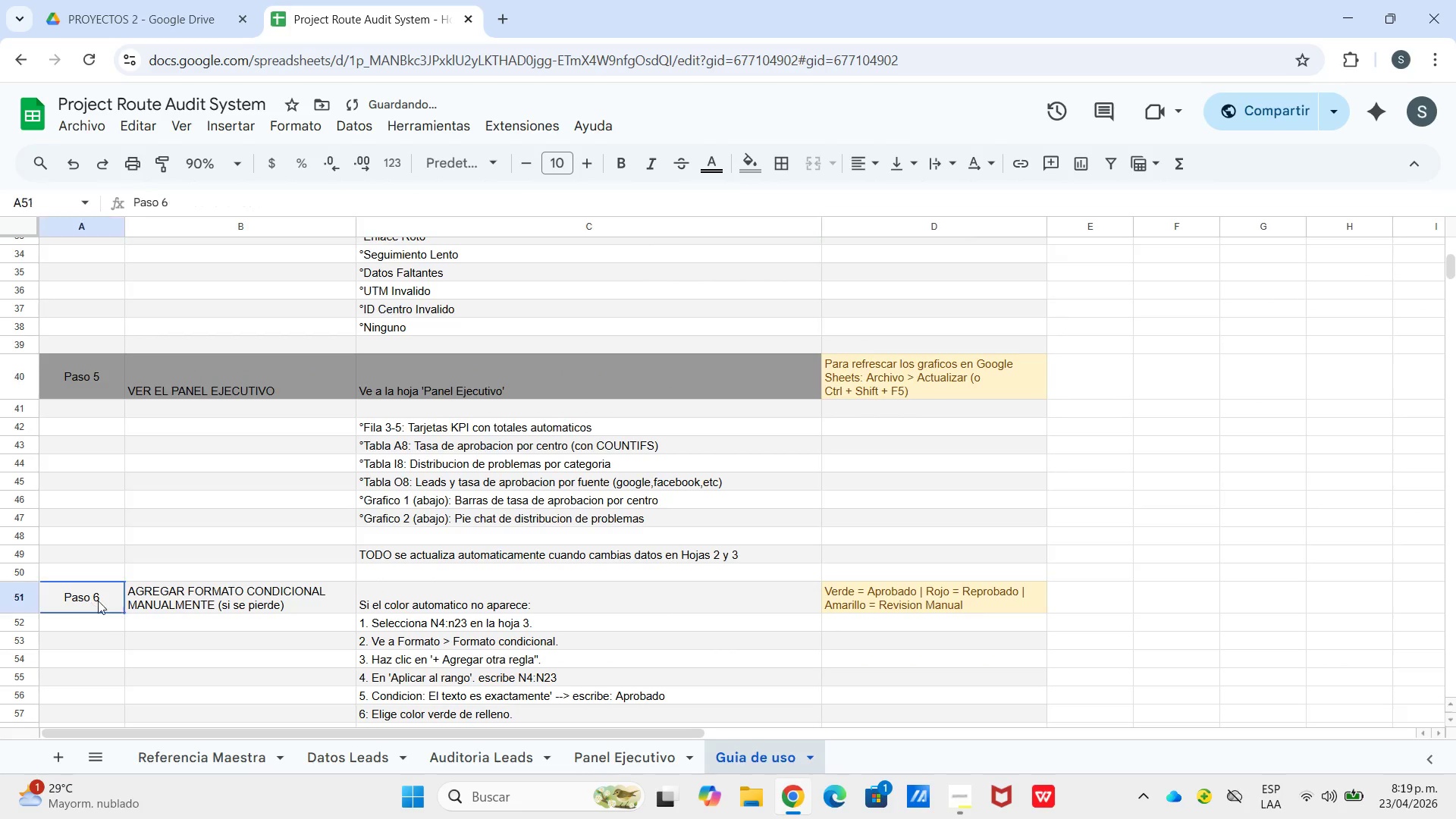 
left_click_drag(start_coordinate=[89, 601], to_coordinate=[383, 607])
 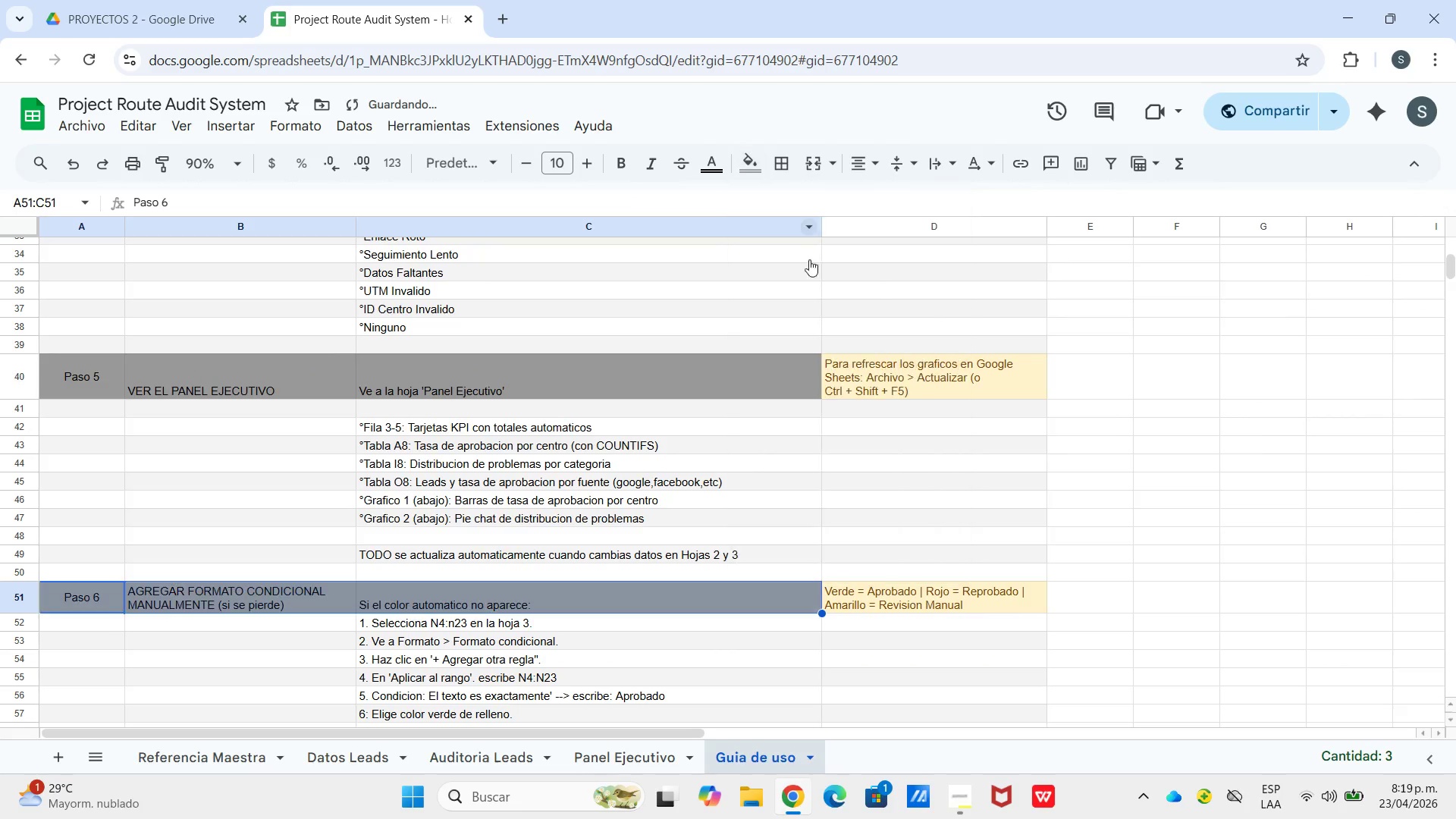 
scroll: coordinate [542, 416], scroll_direction: down, amount: 2.0
 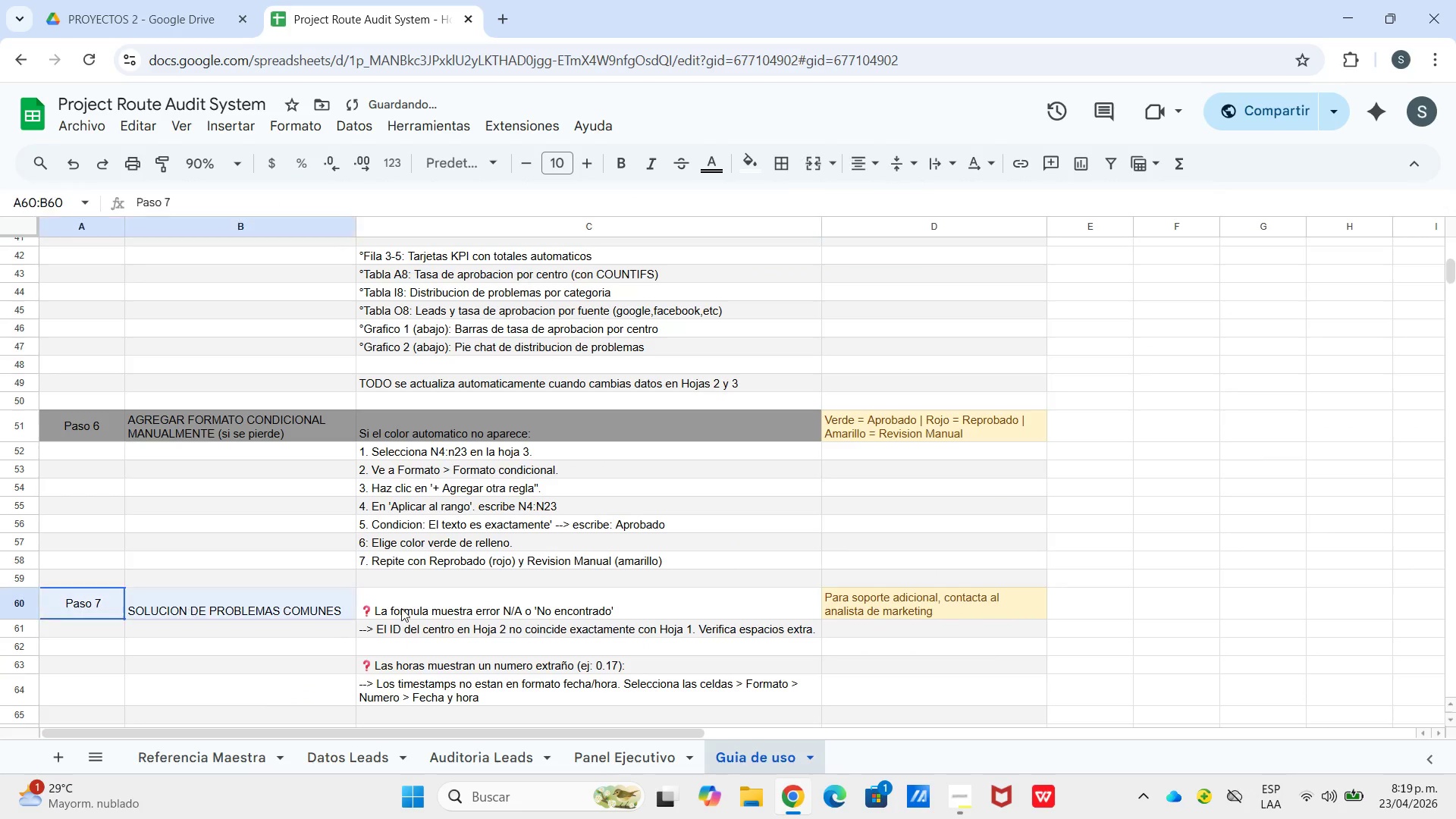 
left_click_drag(start_coordinate=[84, 608], to_coordinate=[495, 610])
 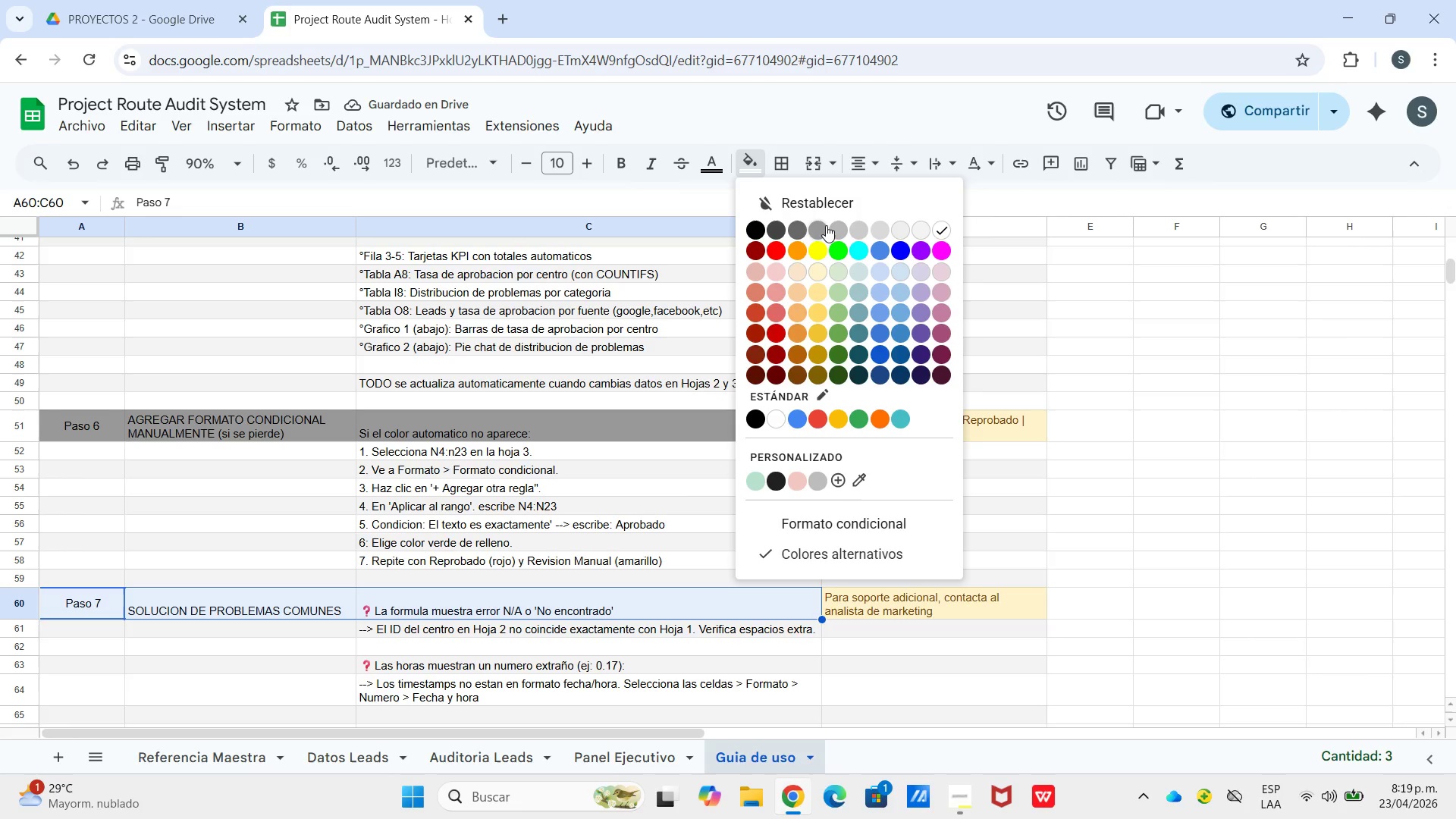 
left_click_drag(start_coordinate=[824, 225], to_coordinate=[821, 229])
 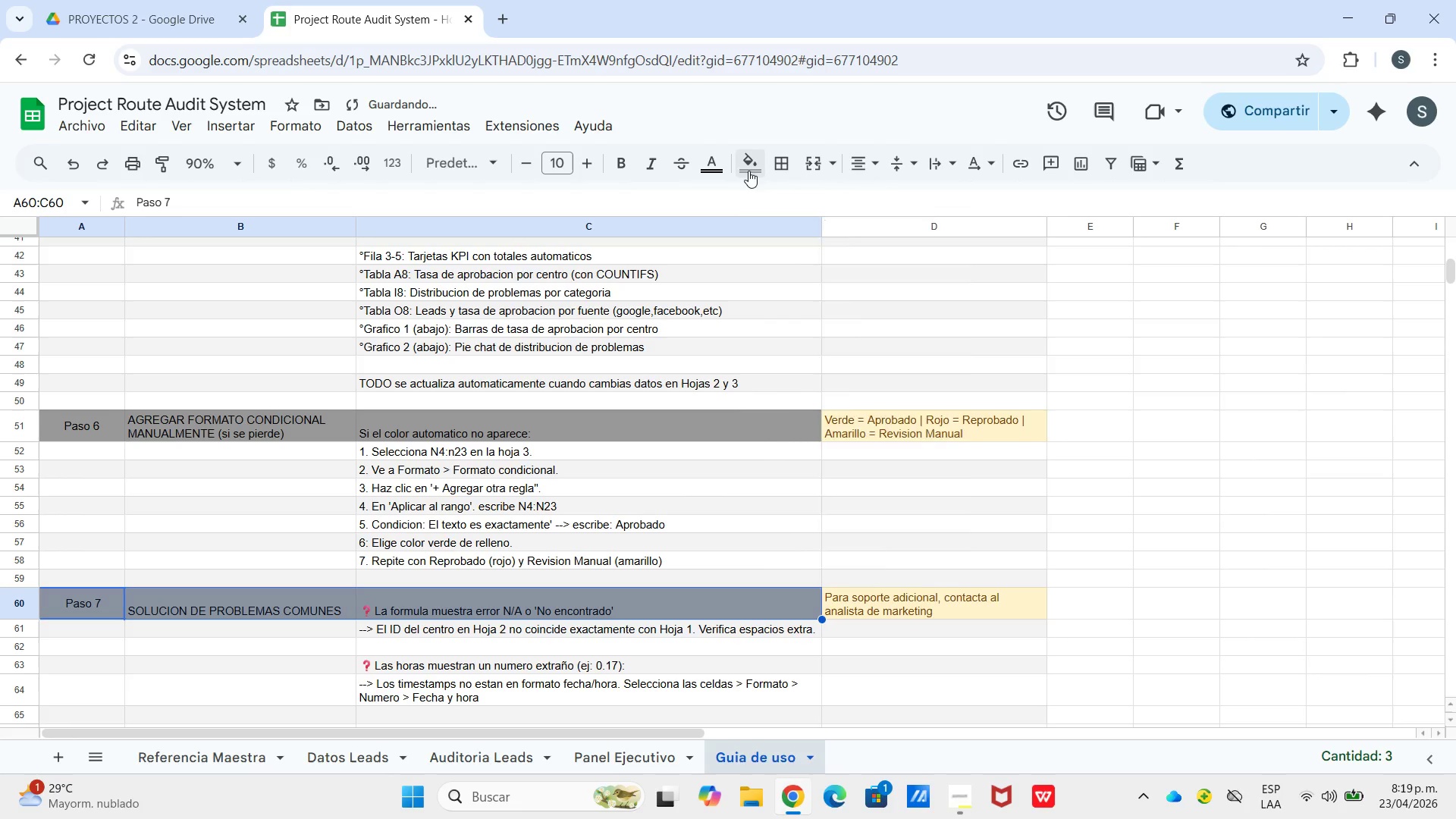 
left_click([748, 171])
 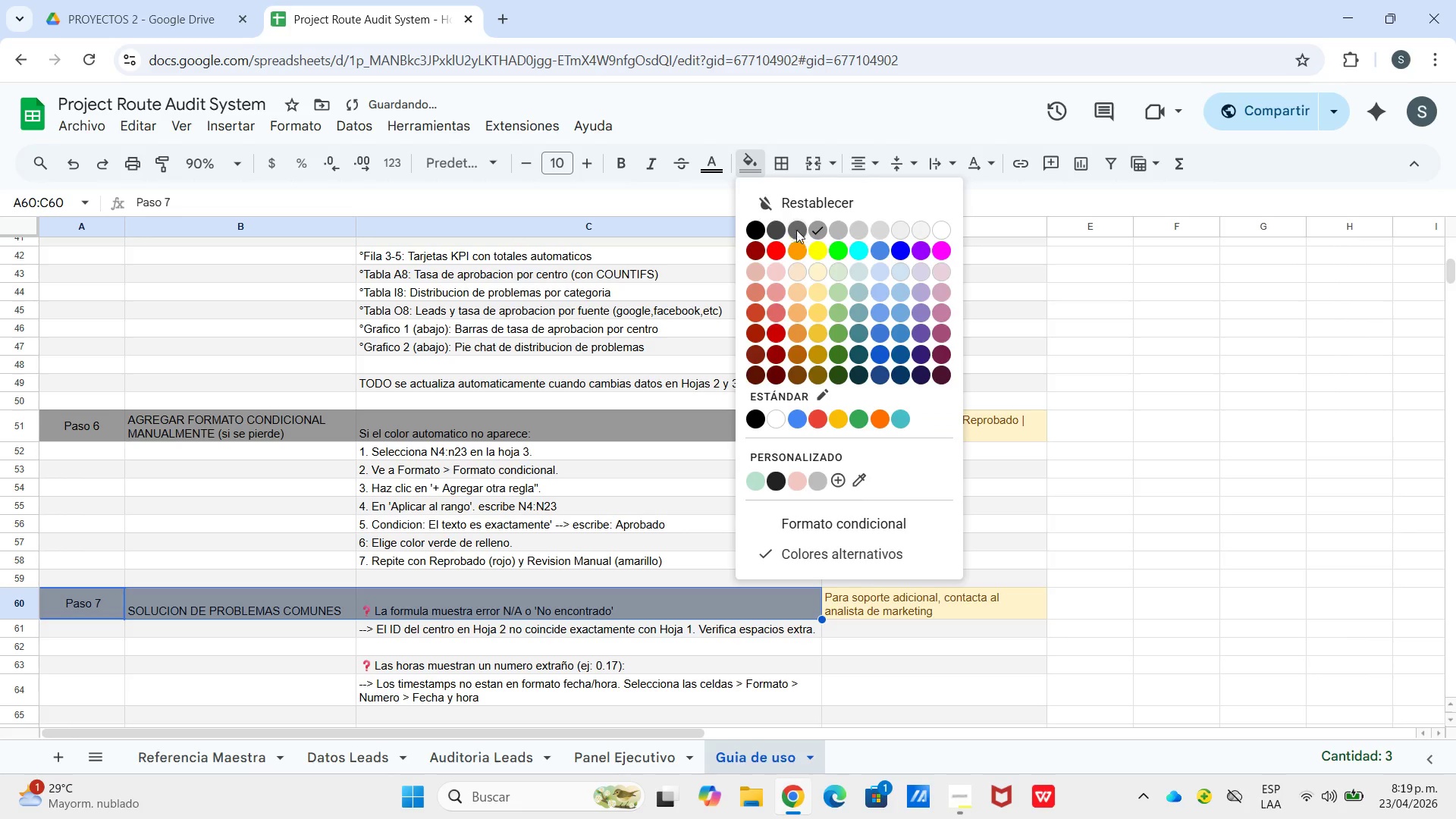 
left_click([796, 230])
 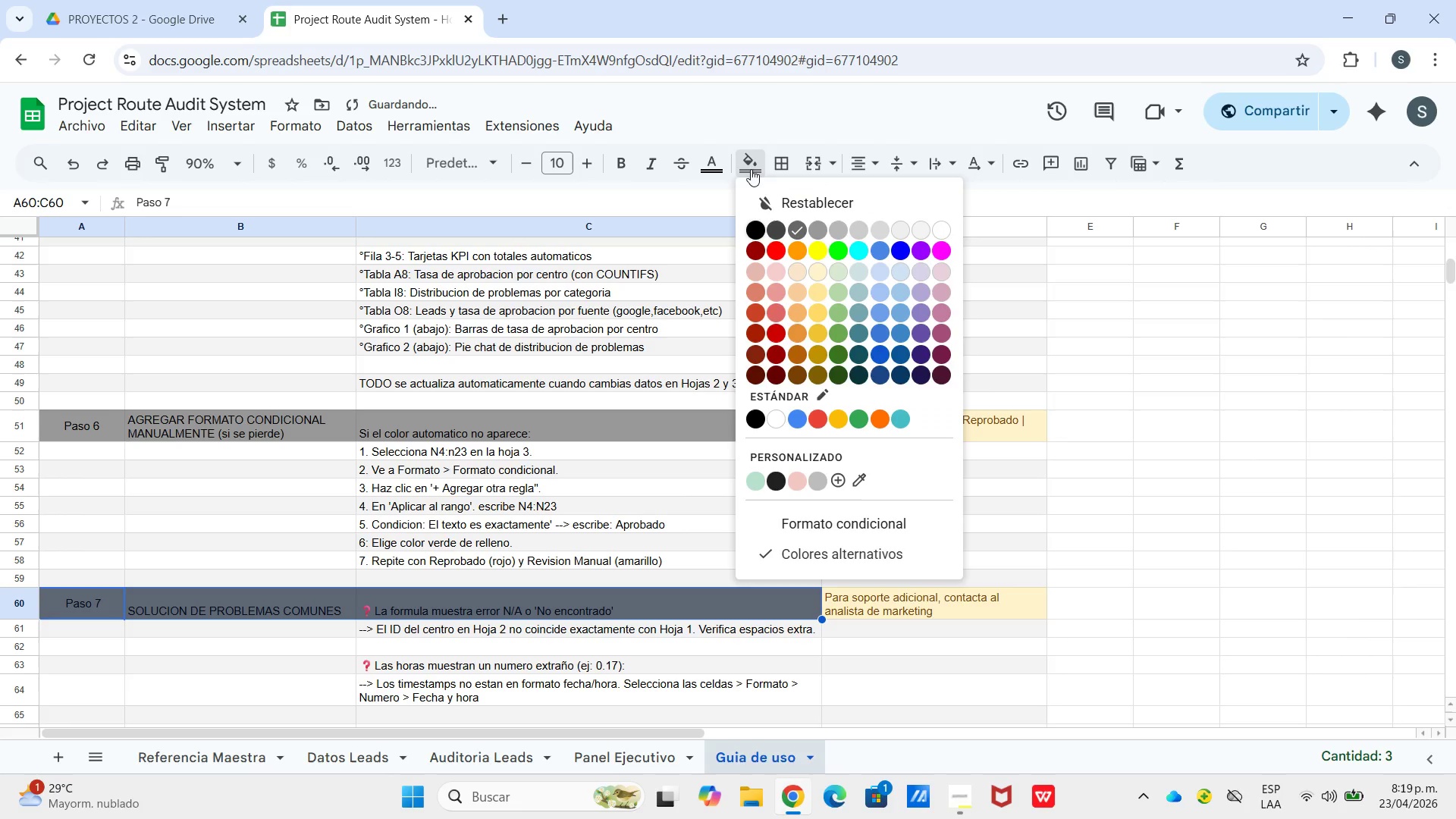 
left_click_drag(start_coordinate=[751, 169], to_coordinate=[755, 169])
 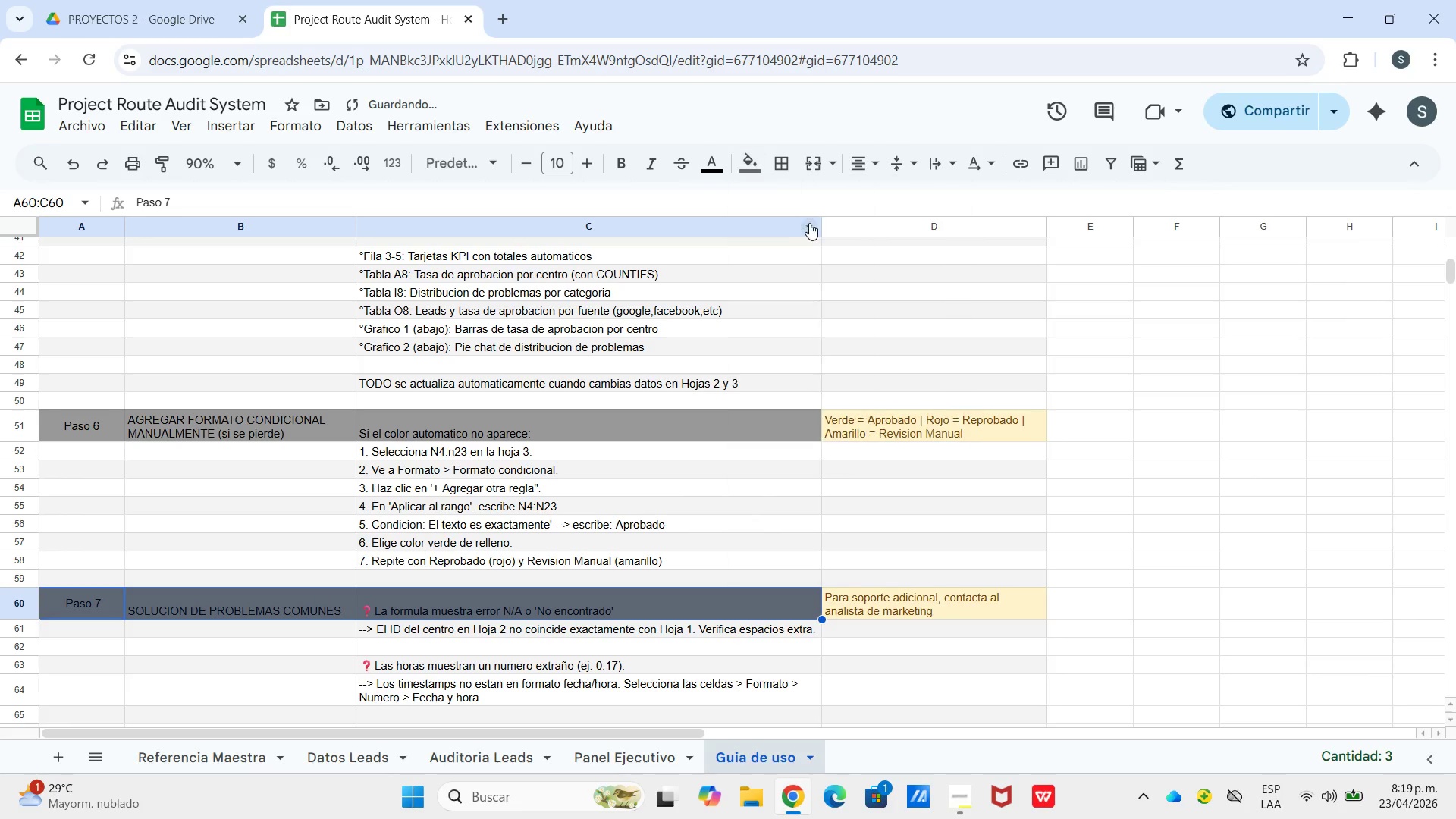 
left_click([808, 223])
 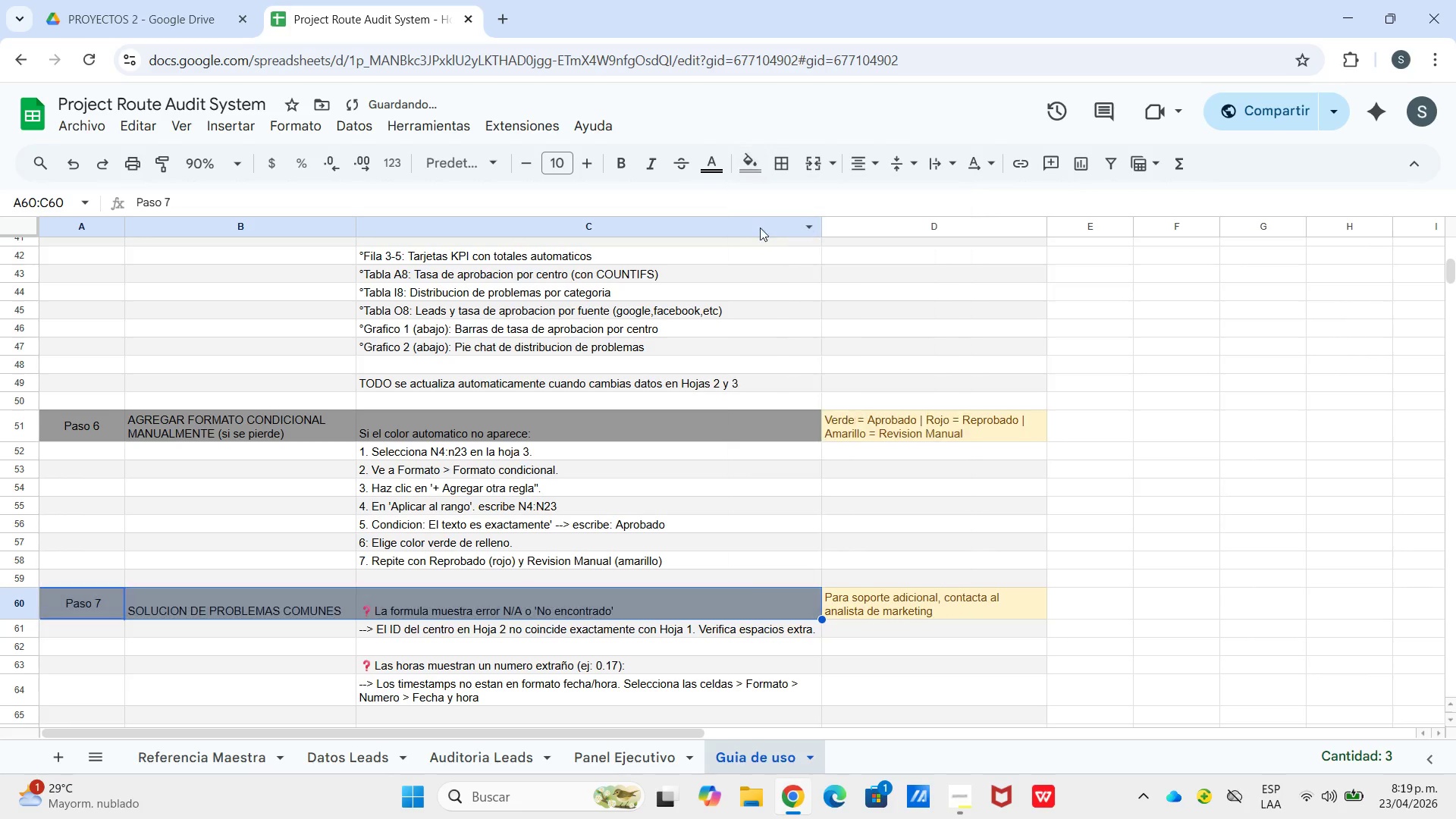 
double_click([733, 236])
 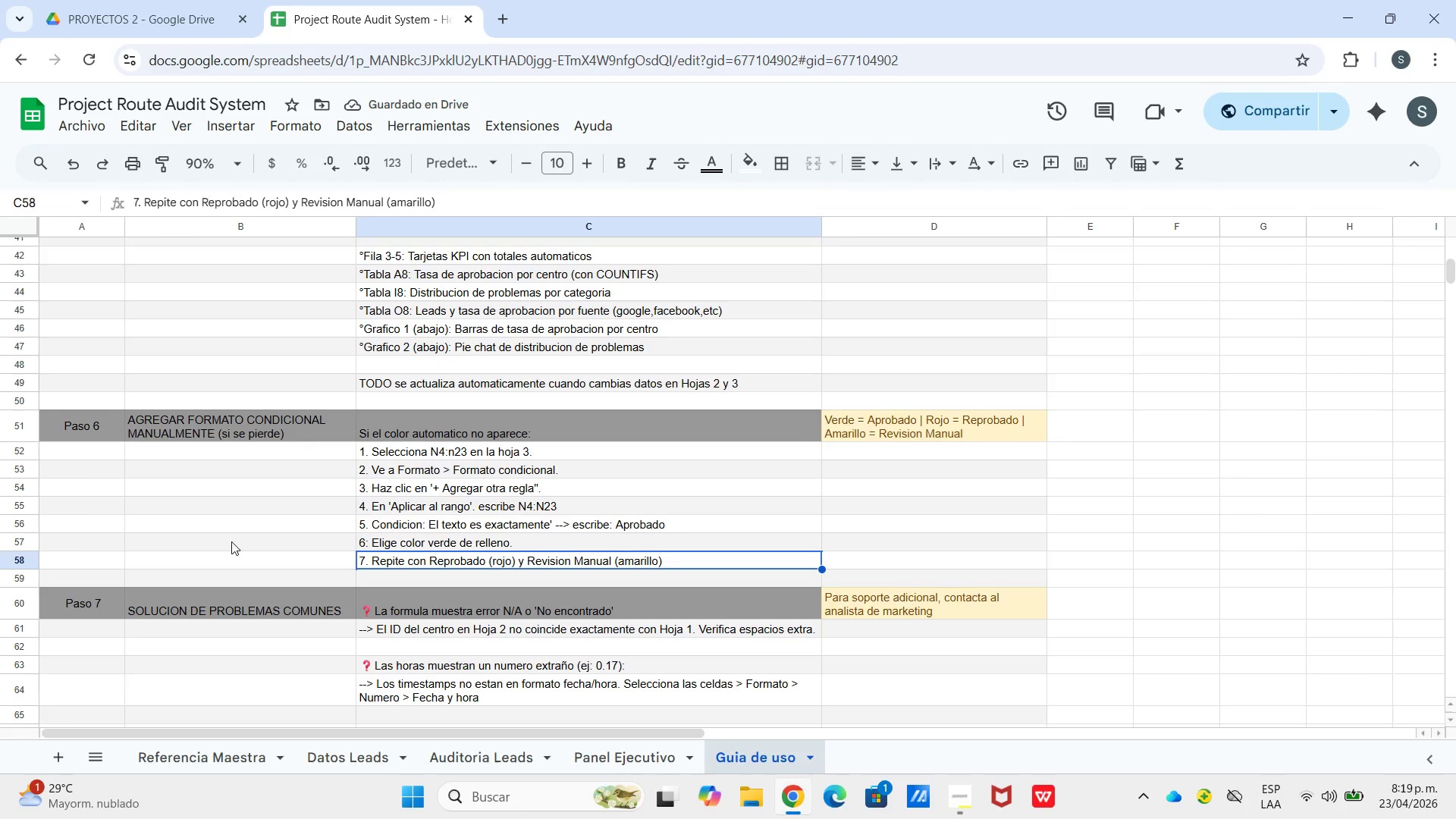 
left_click_drag(start_coordinate=[106, 609], to_coordinate=[437, 610])
 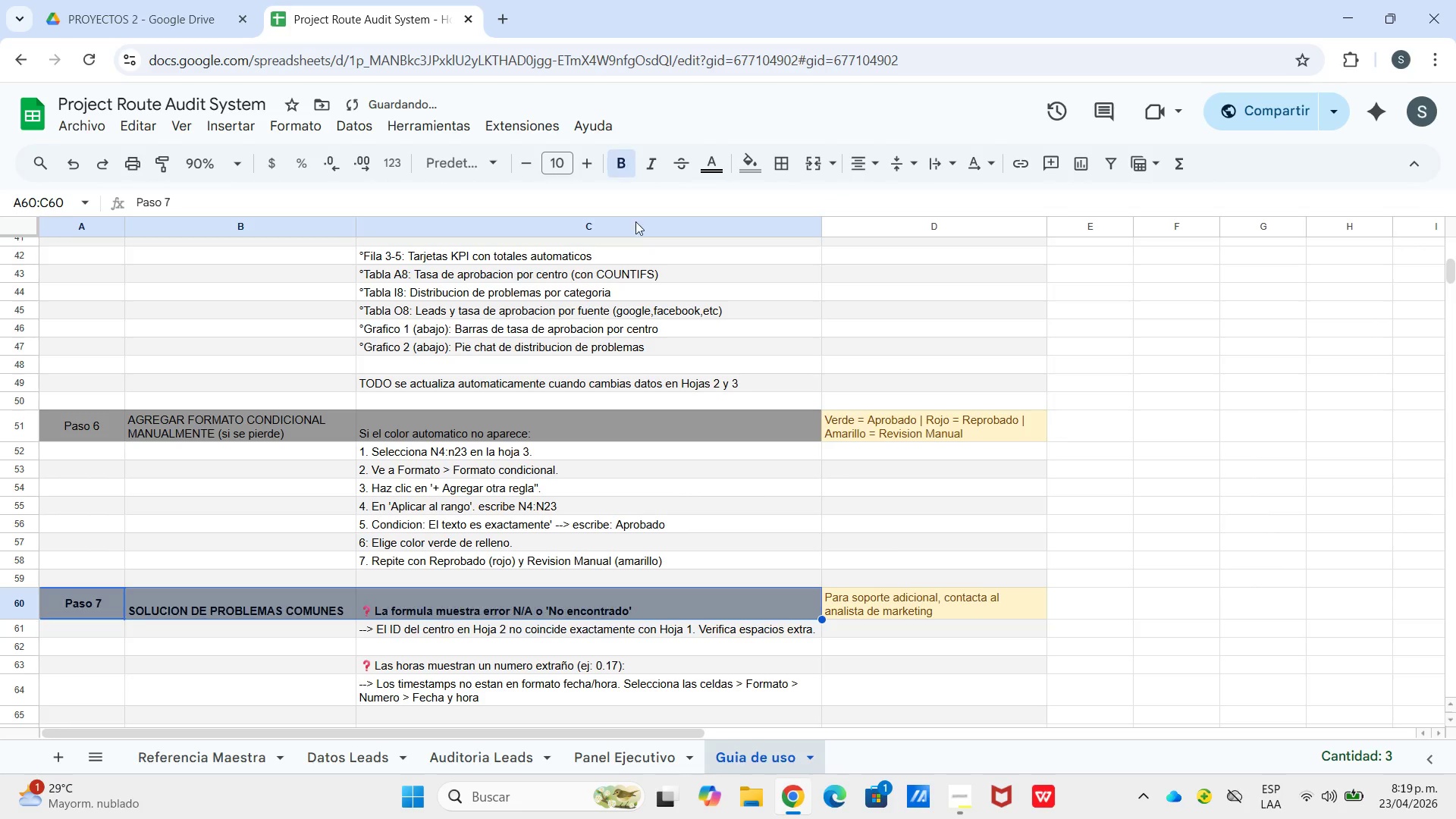 
double_click([611, 345])
 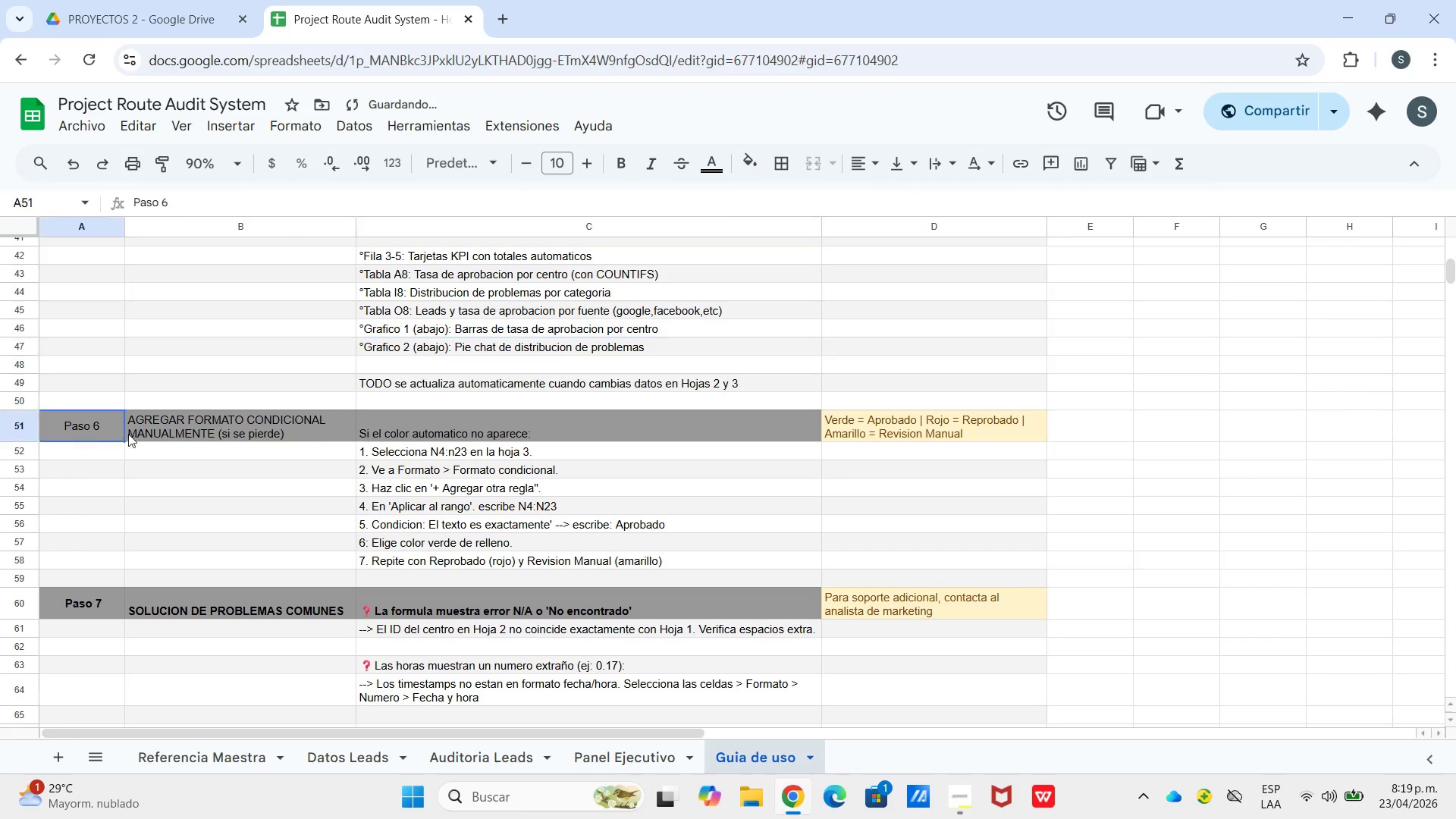 
left_click_drag(start_coordinate=[77, 434], to_coordinate=[457, 438])
 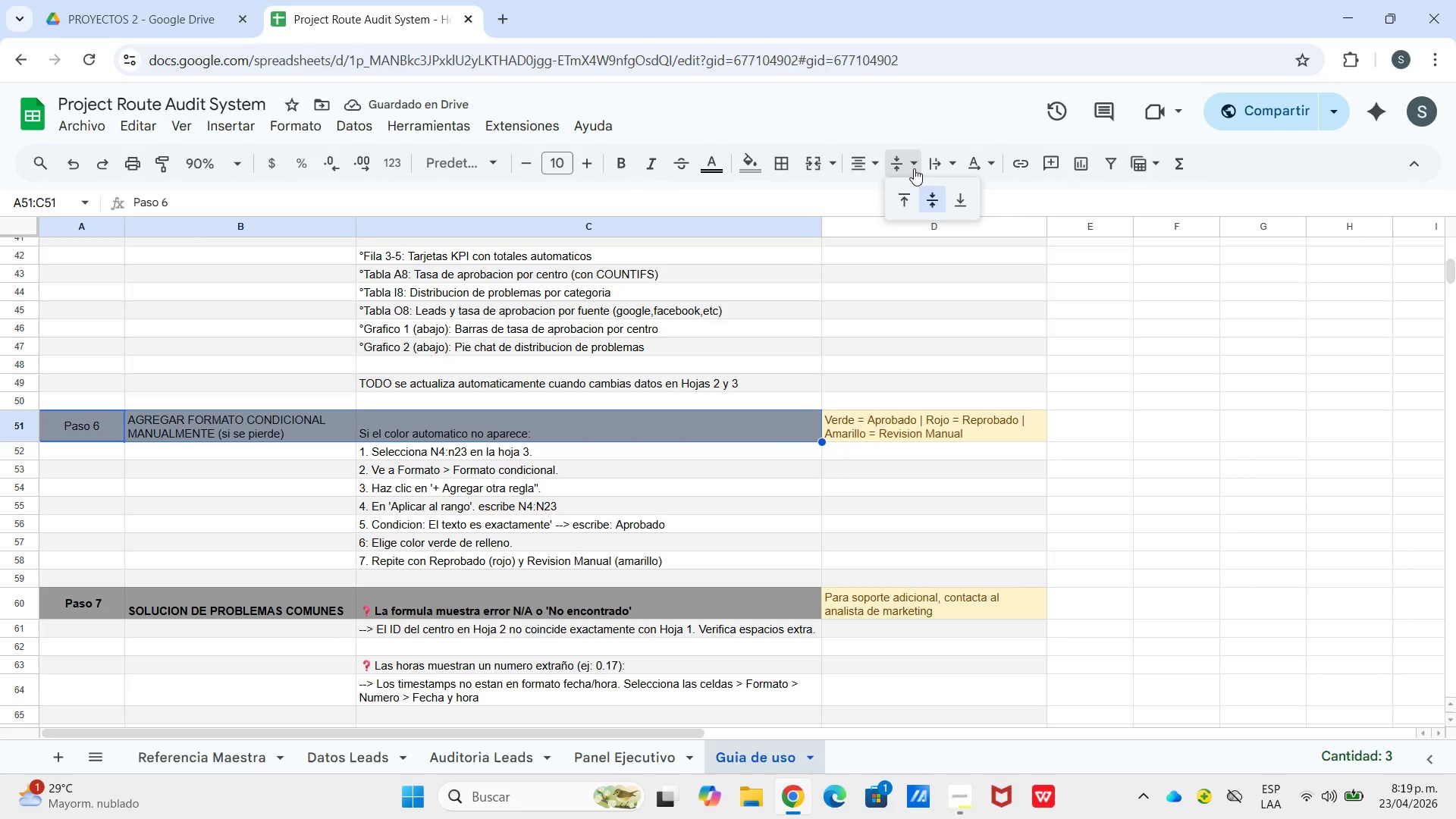 
left_click_drag(start_coordinate=[915, 168], to_coordinate=[912, 168])
 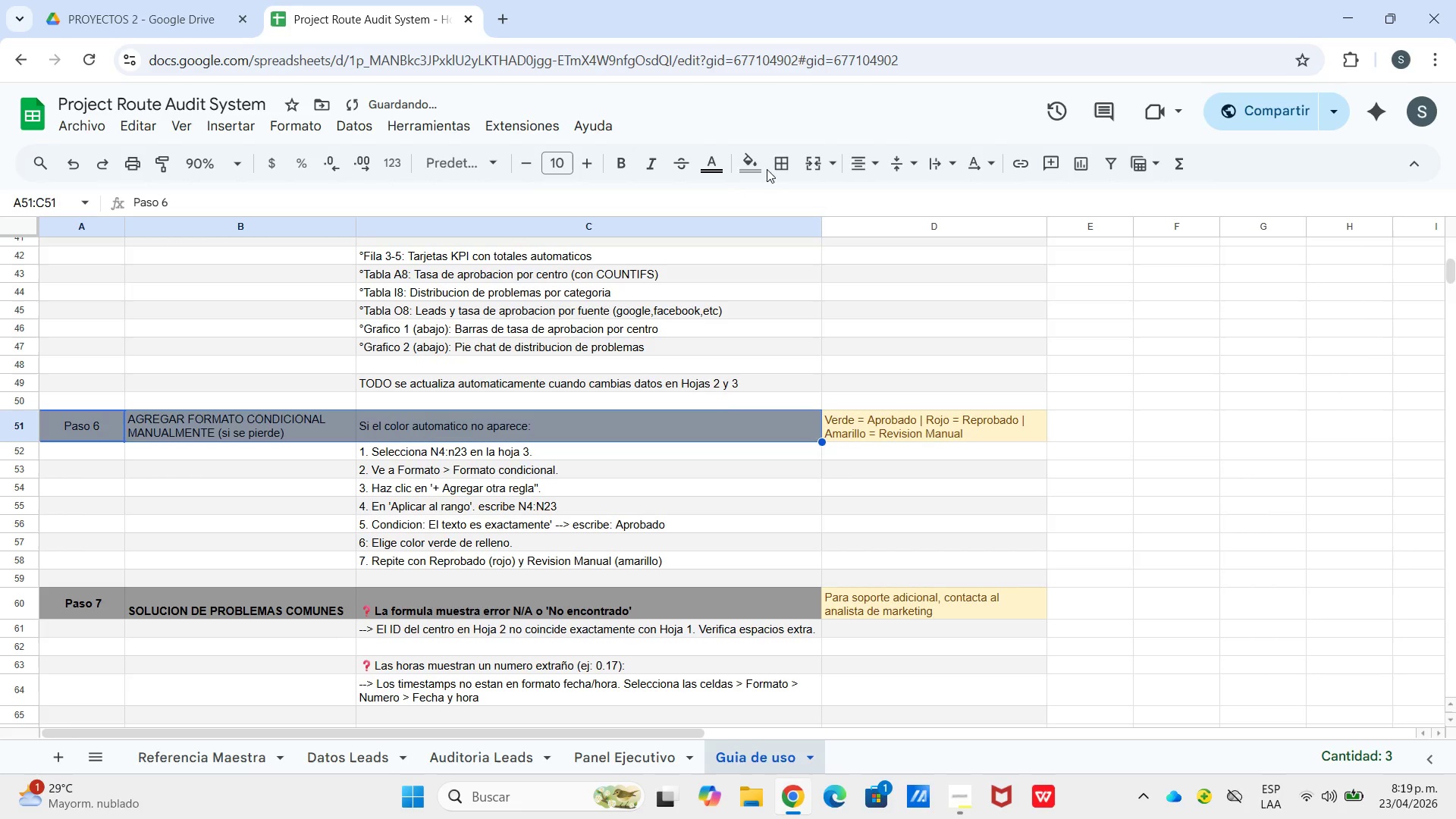 
left_click([740, 168])
 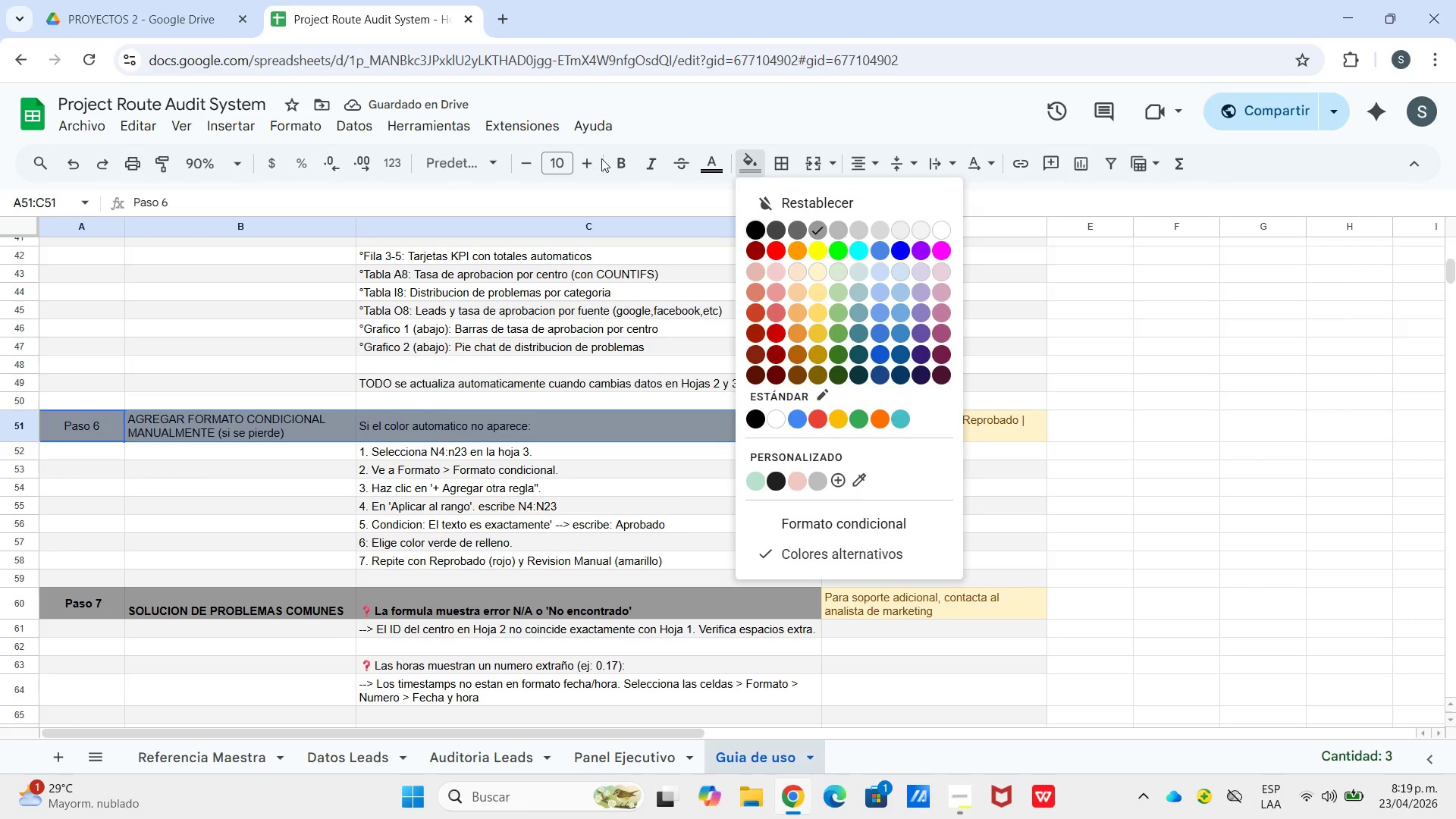 
left_click([632, 167])
 